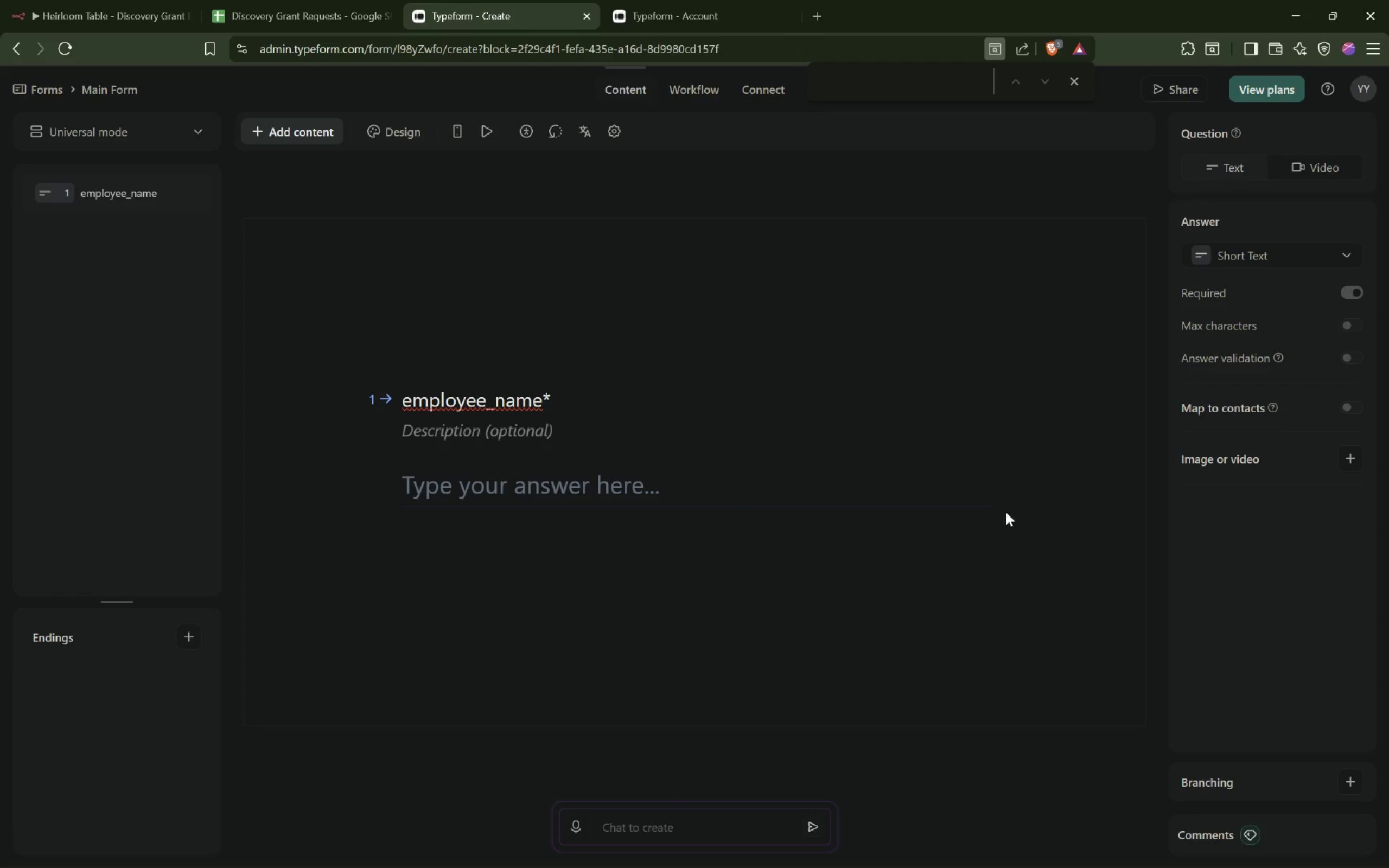 
left_click([131, 190])
 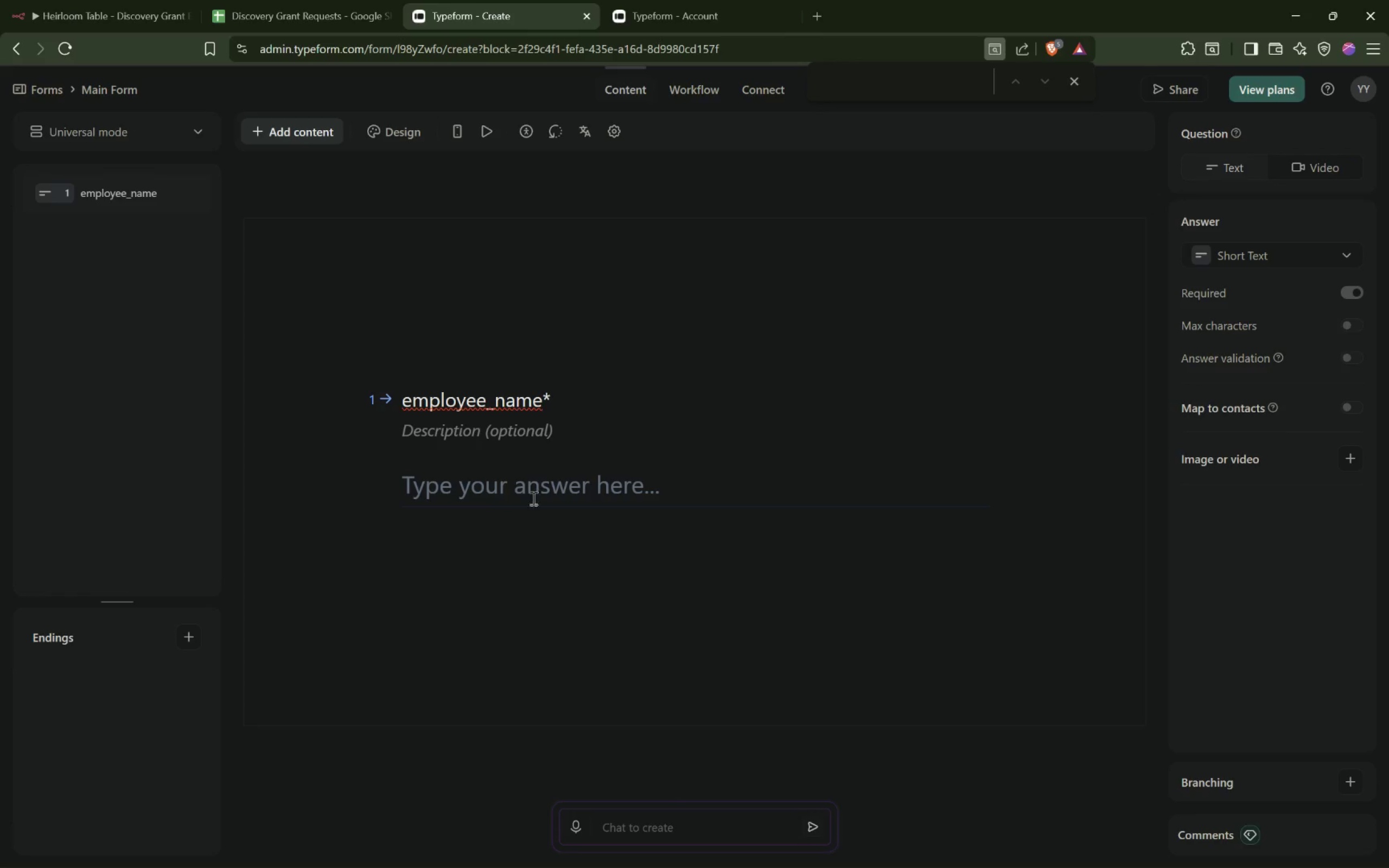 
left_click([588, 489])
 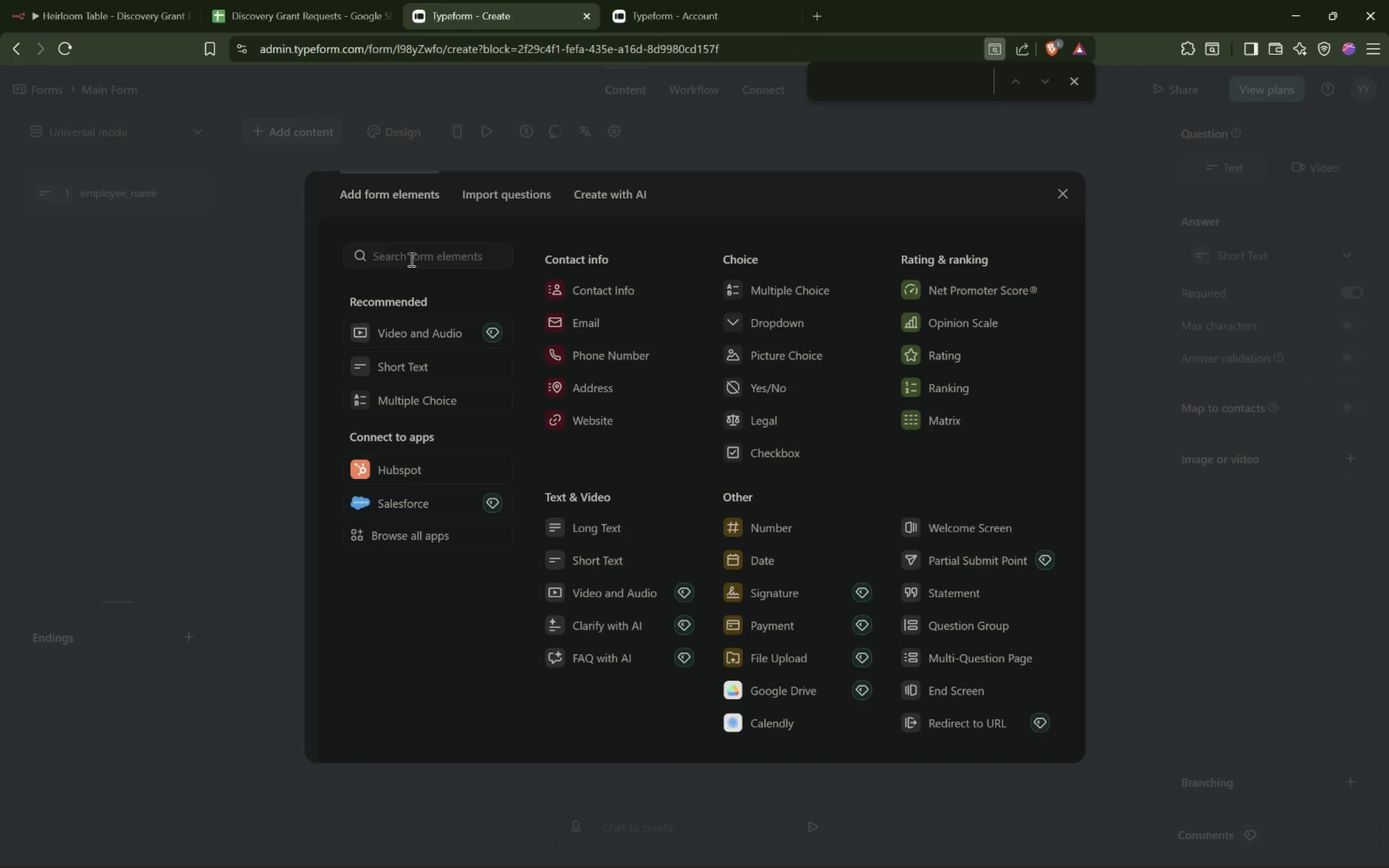 
wait(5.69)
 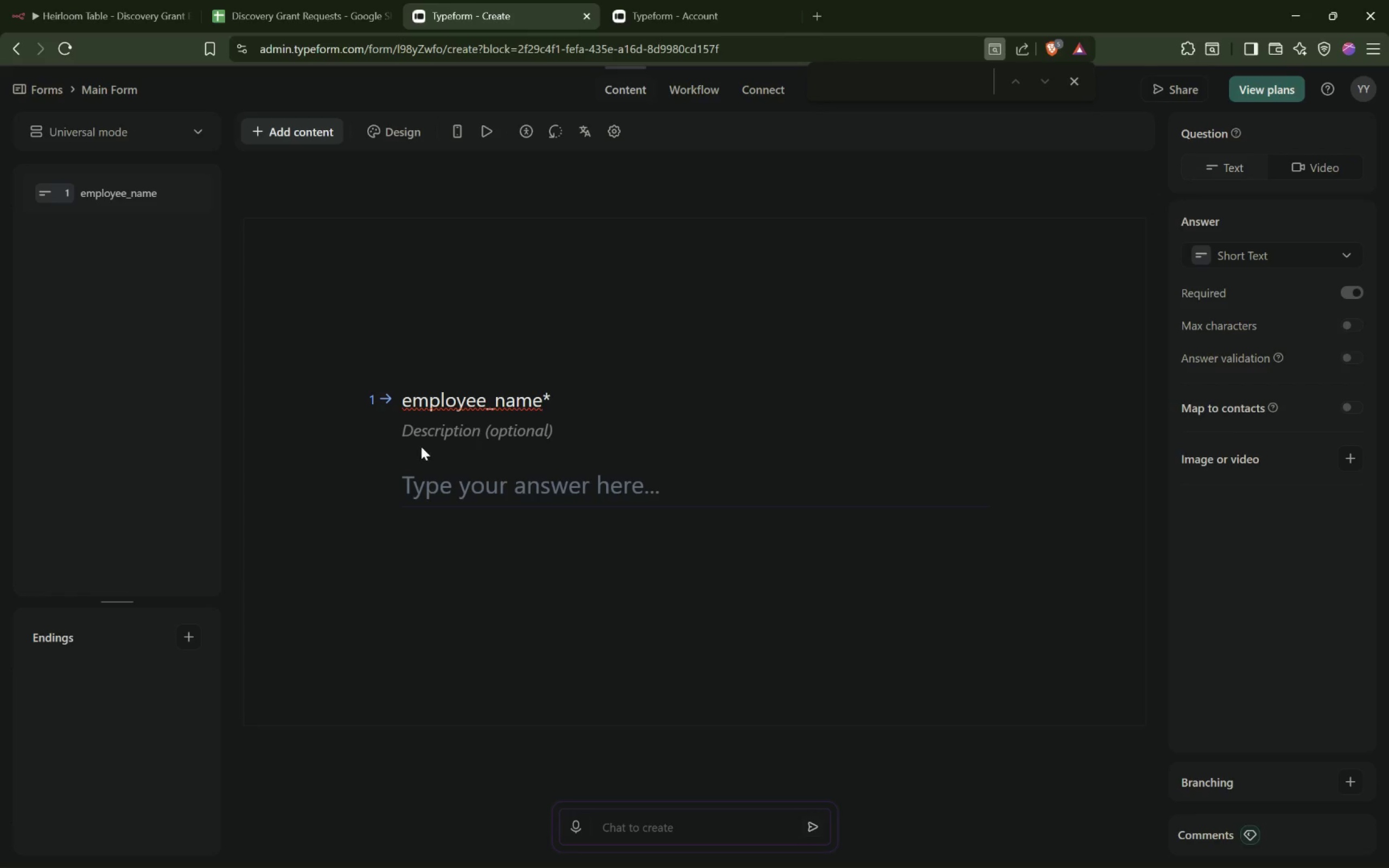 
left_click([601, 556])
 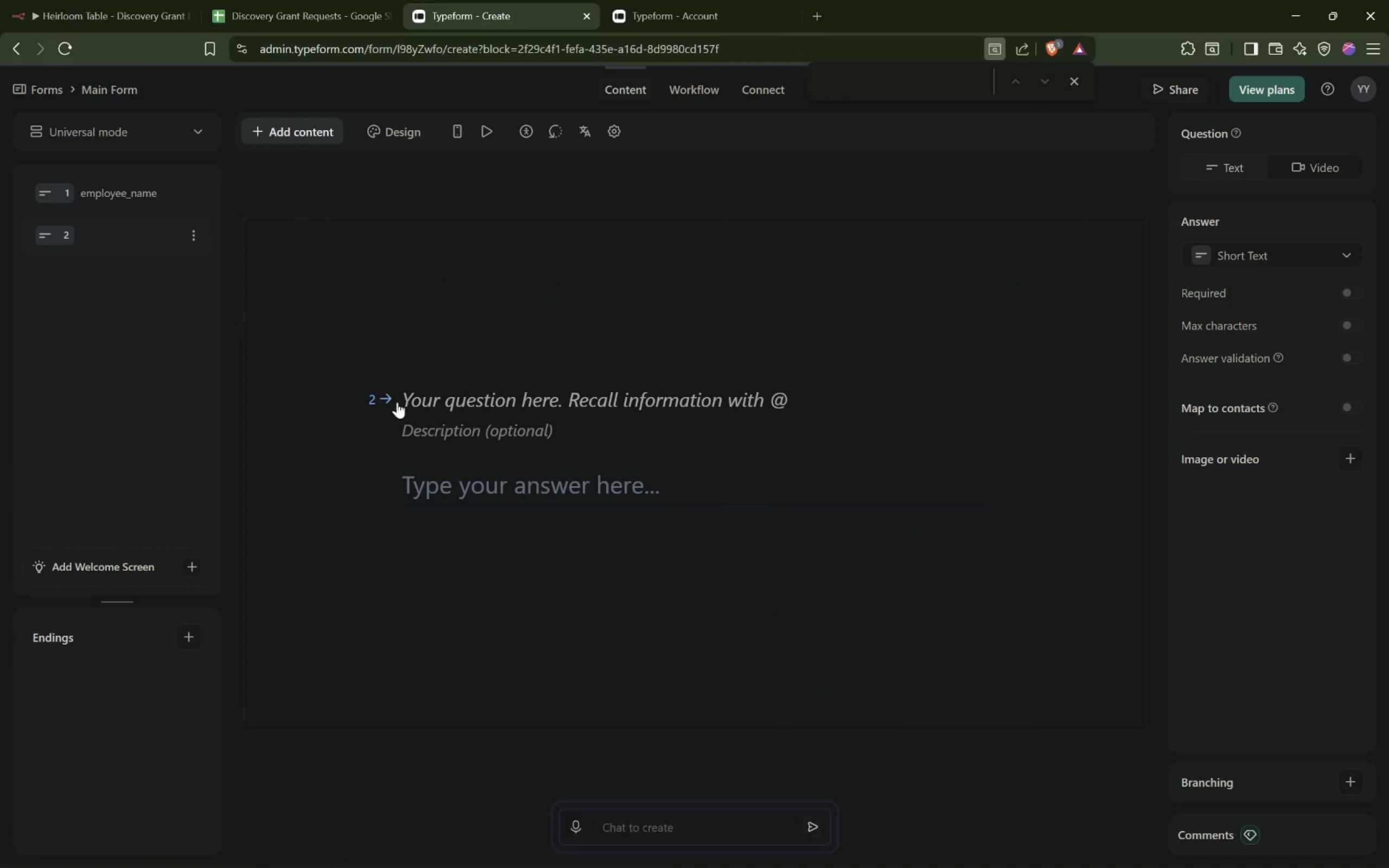 
left_click([466, 402])
 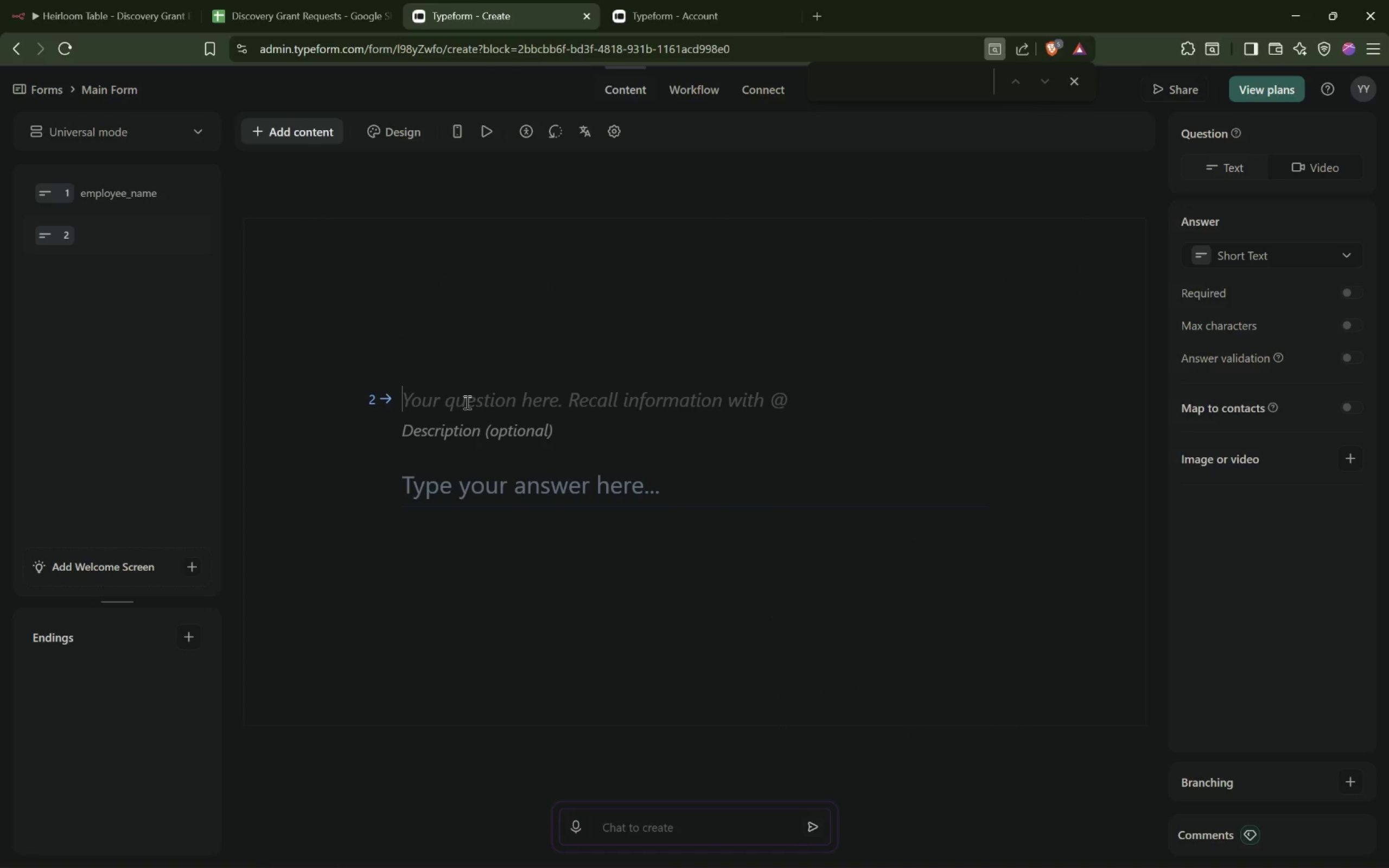 
type(emppl)
key(Backspace)
key(Backspace)
type(loyee_emali)
key(Backspace)
key(Backspace)
type(il)
 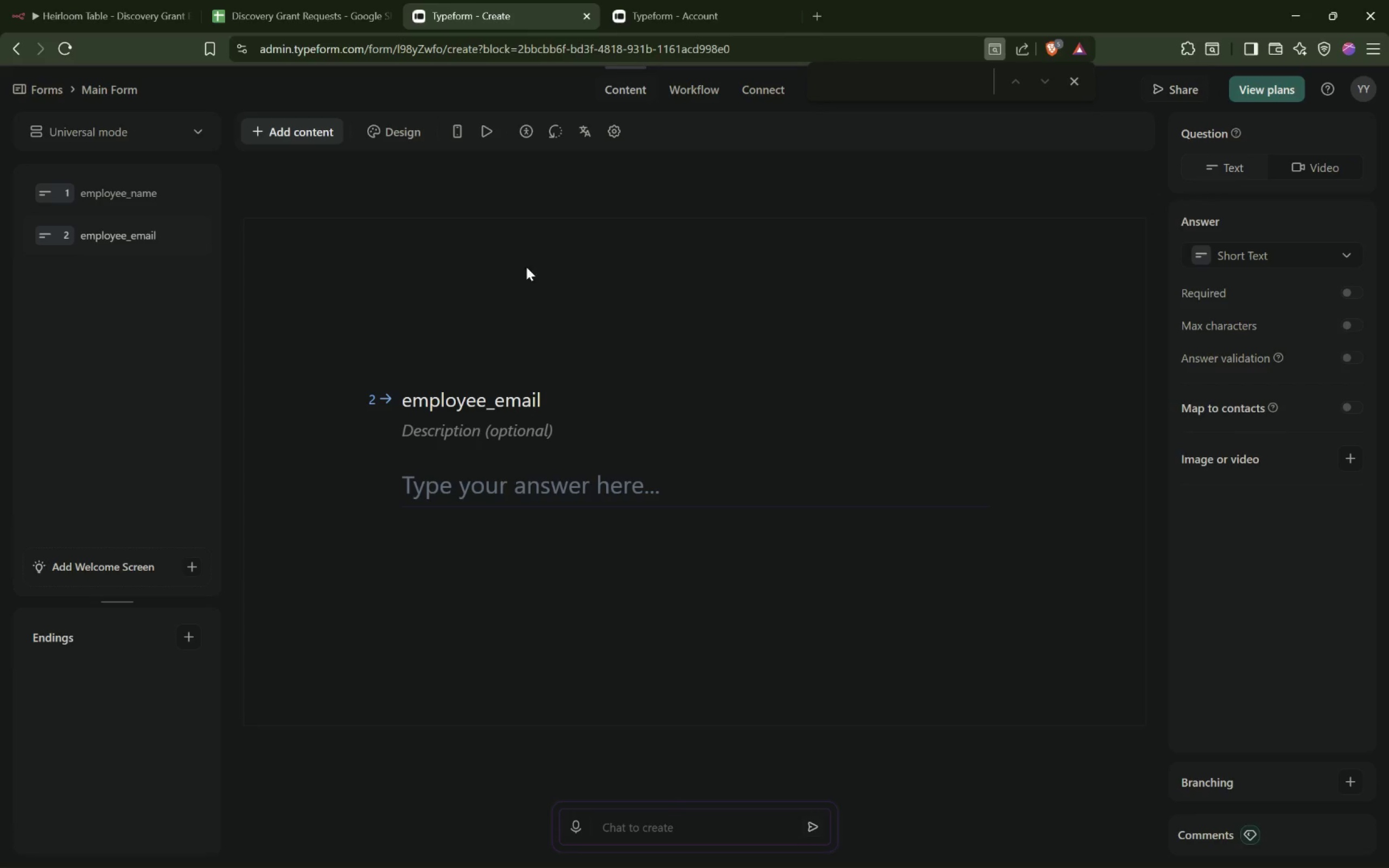 
left_click([431, 290])
 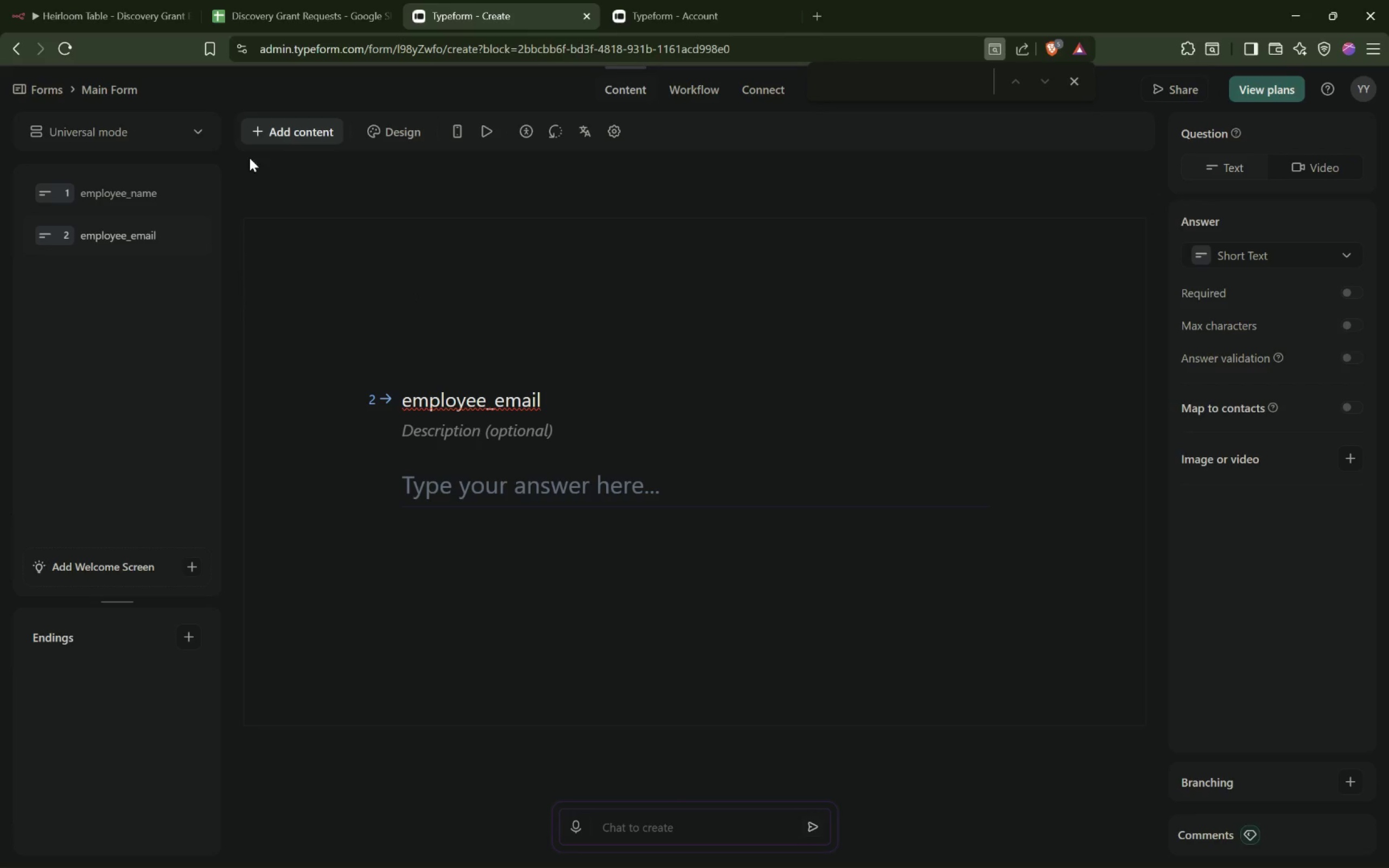 
left_click([285, 133])
 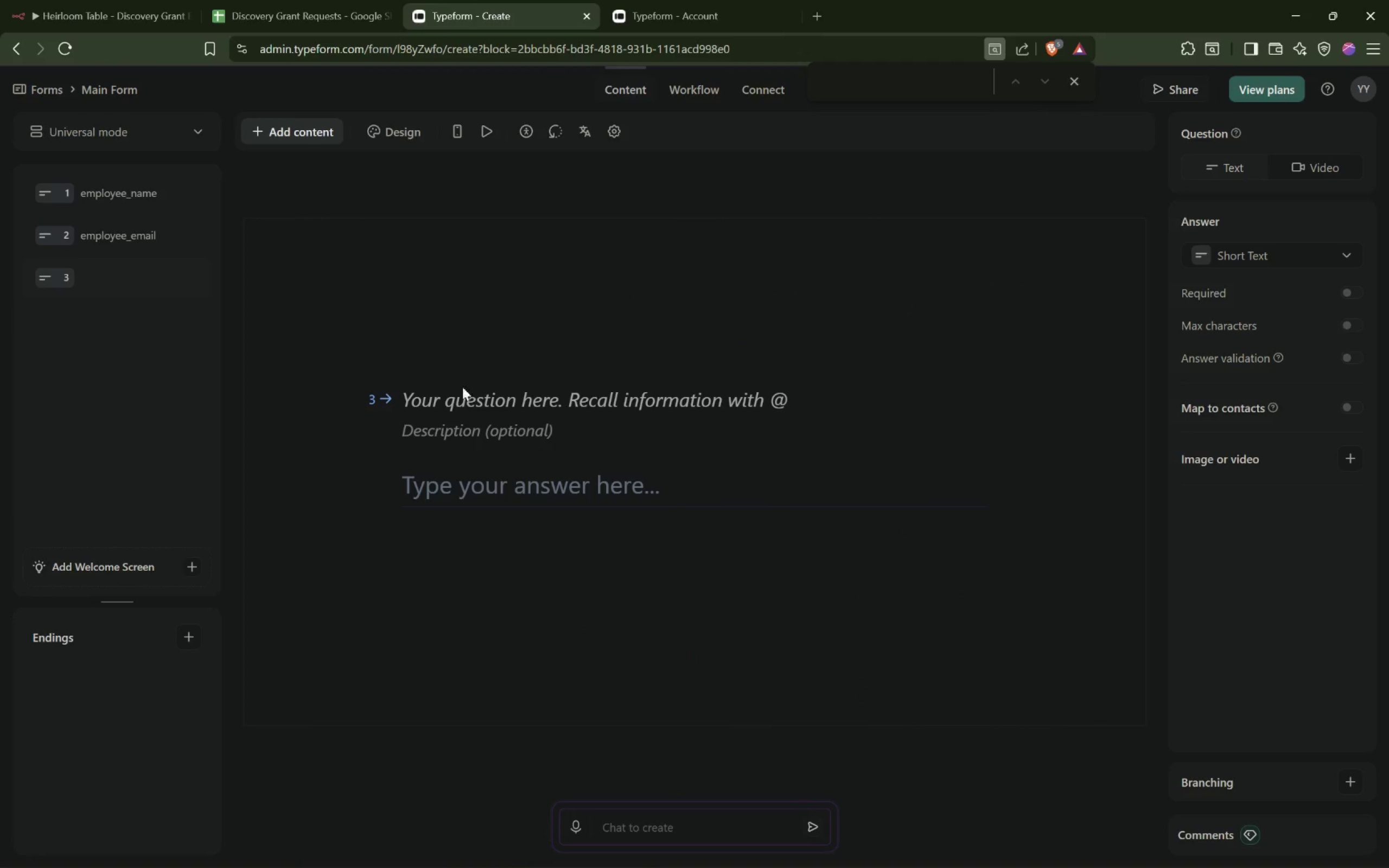 
wait(6.45)
 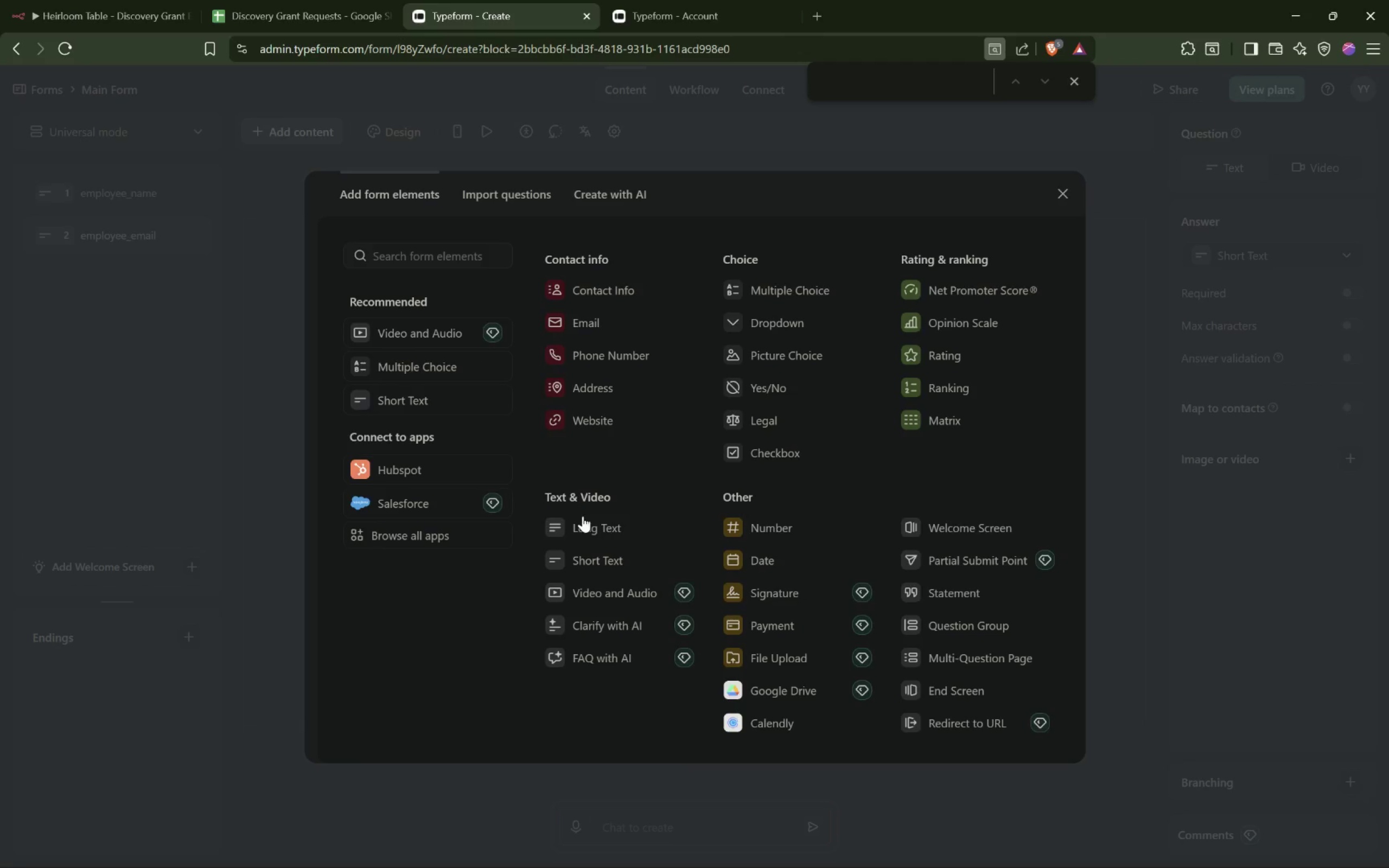 
type(department)
 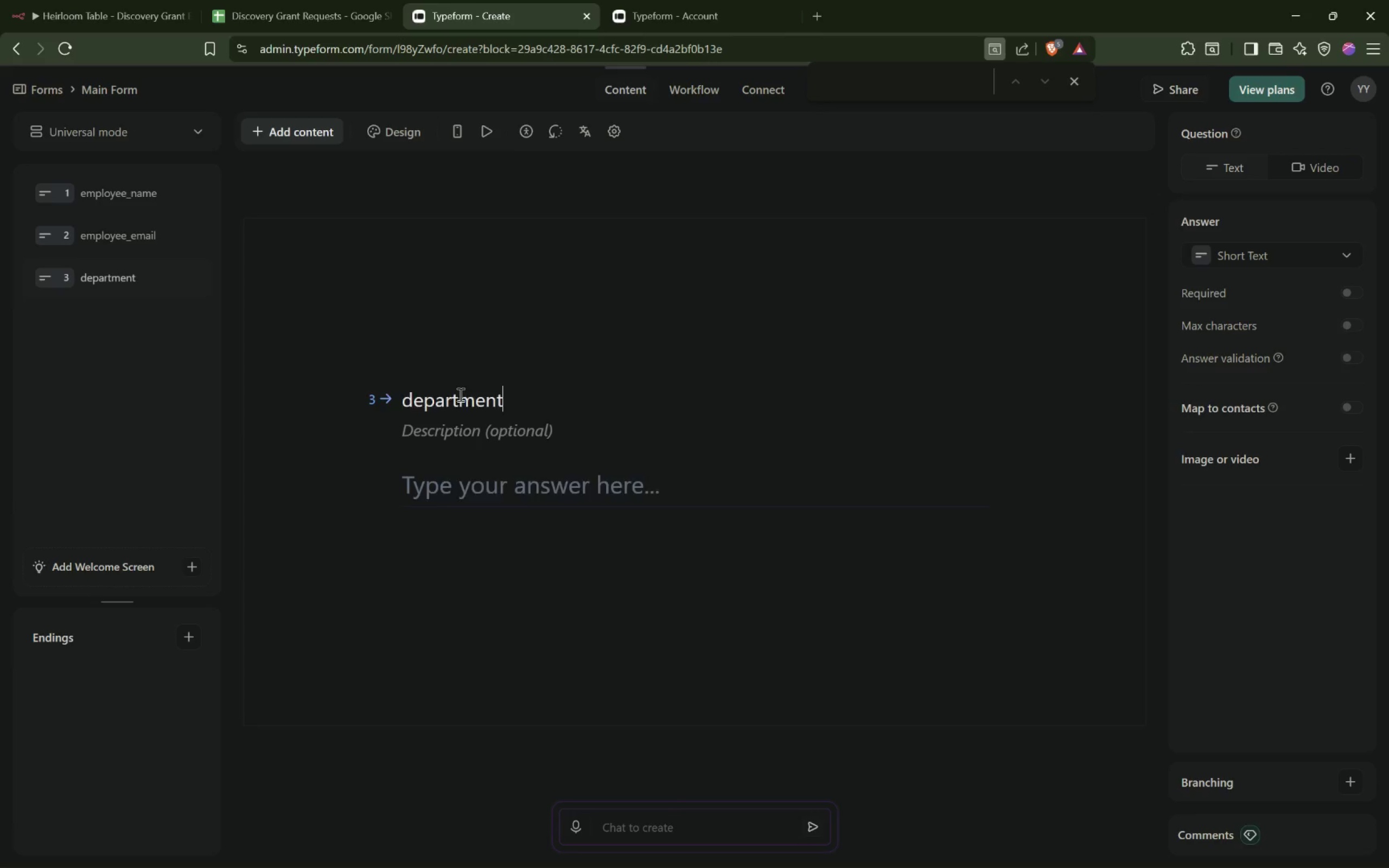 
key(Enter)
 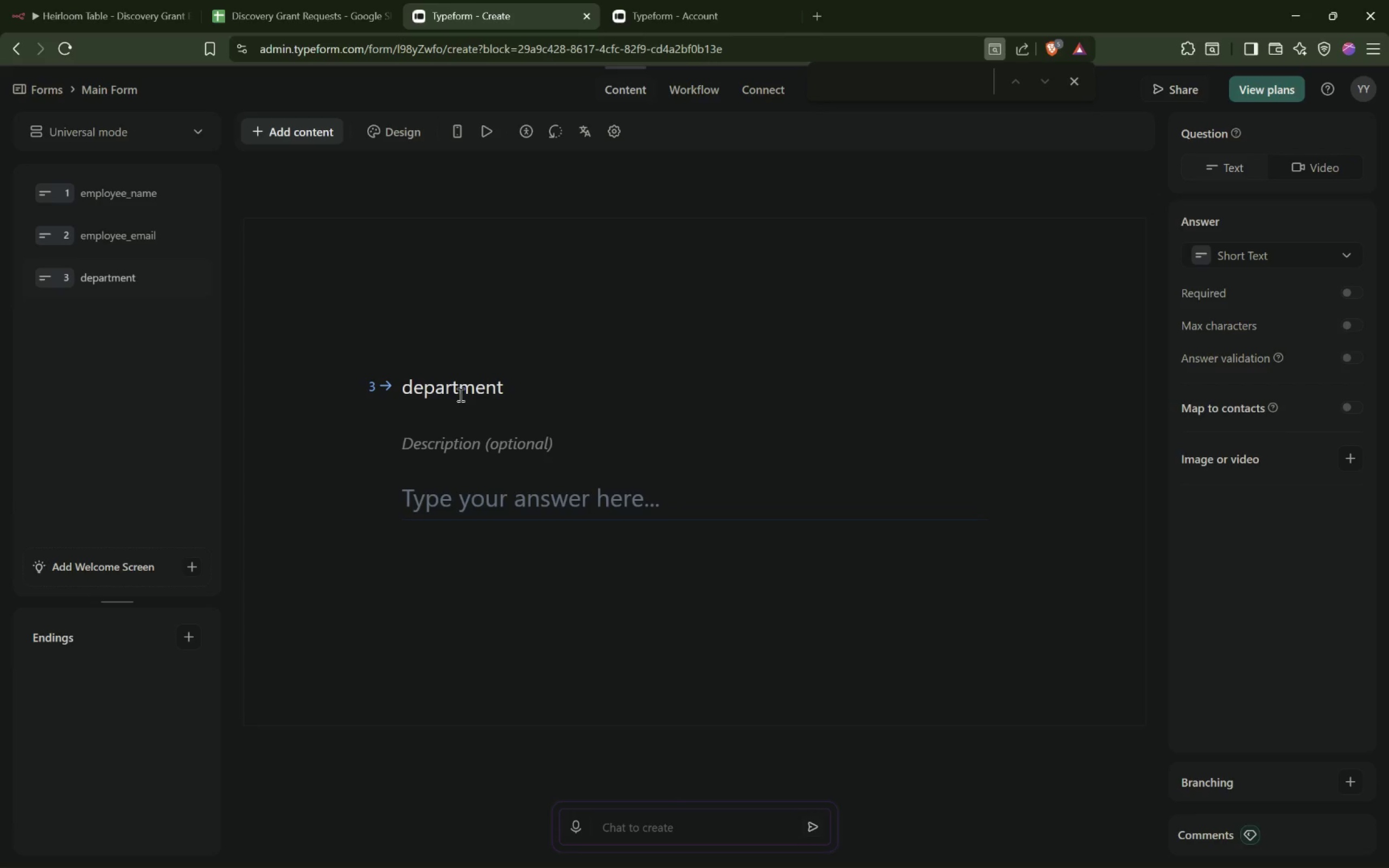 
key(Backspace)
 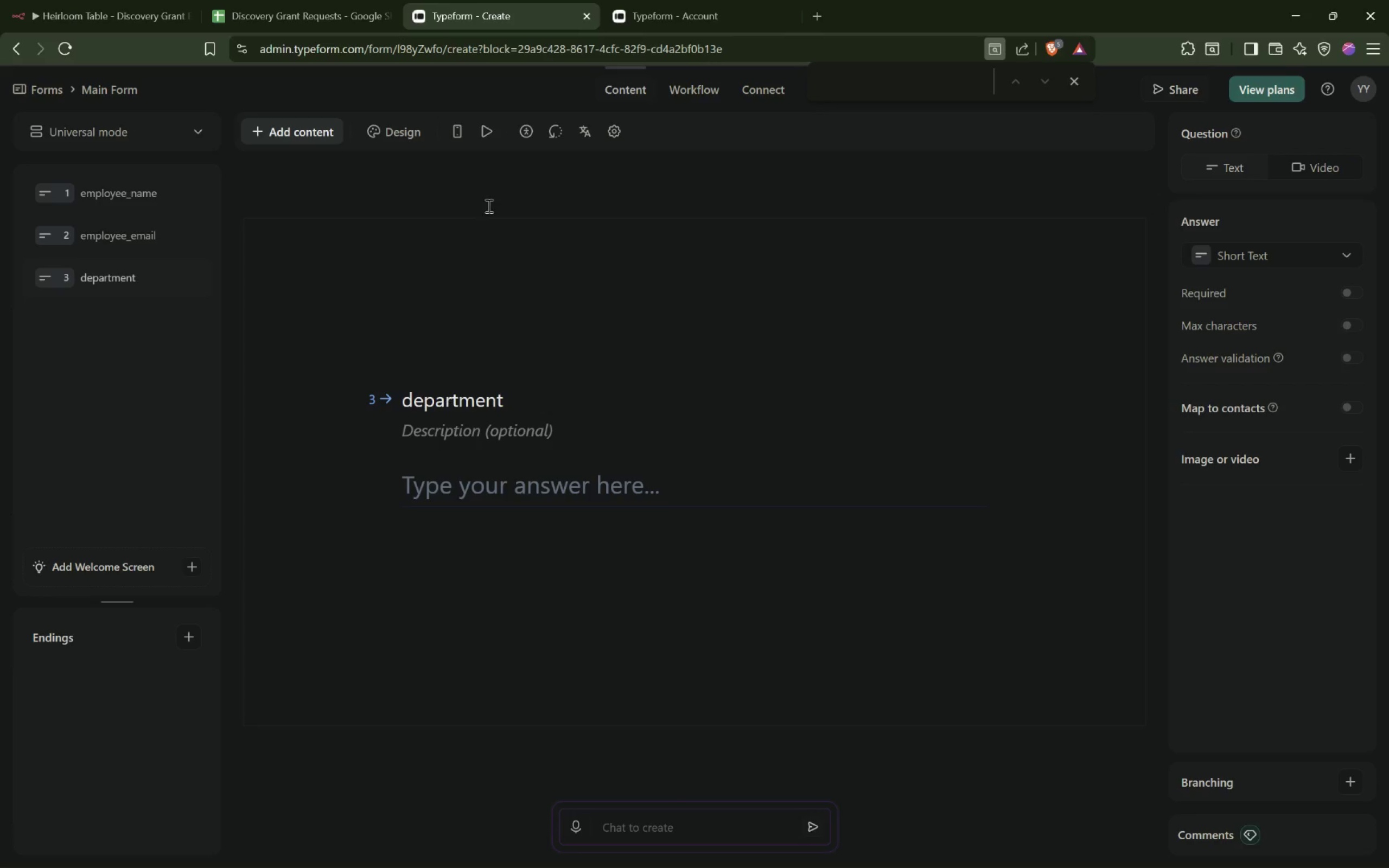 
left_click([484, 297])
 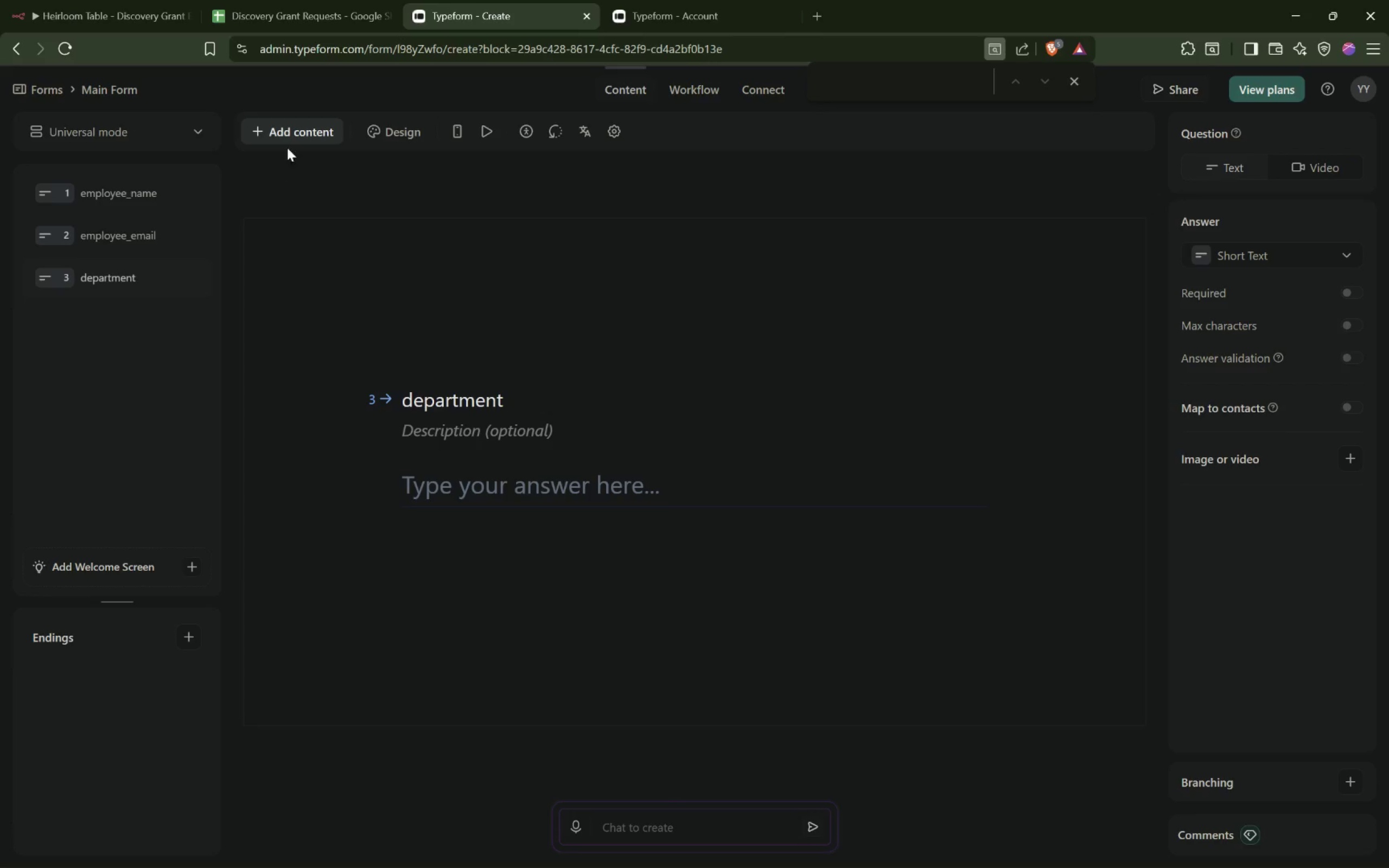 
left_click([292, 138])
 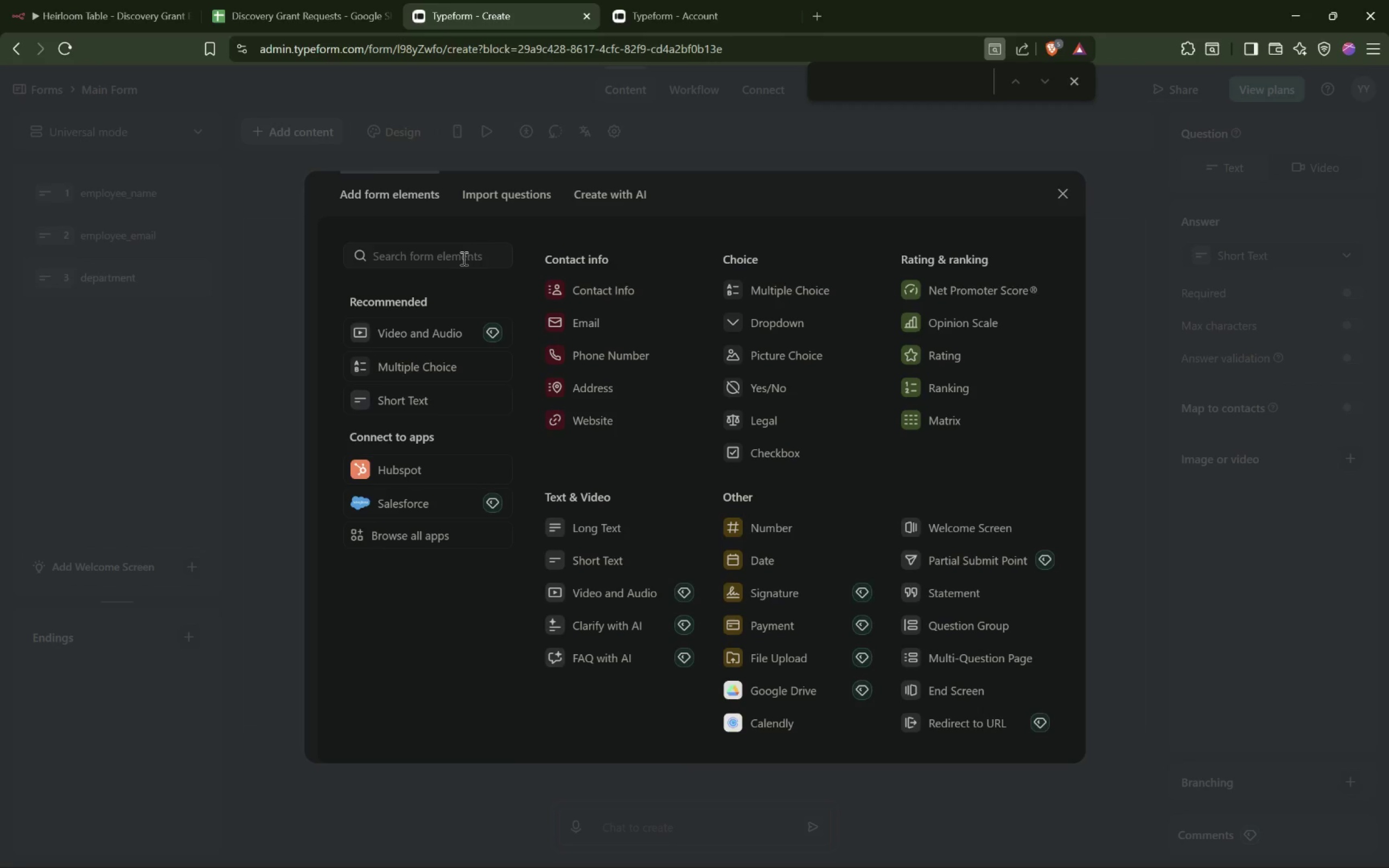 
wait(5.05)
 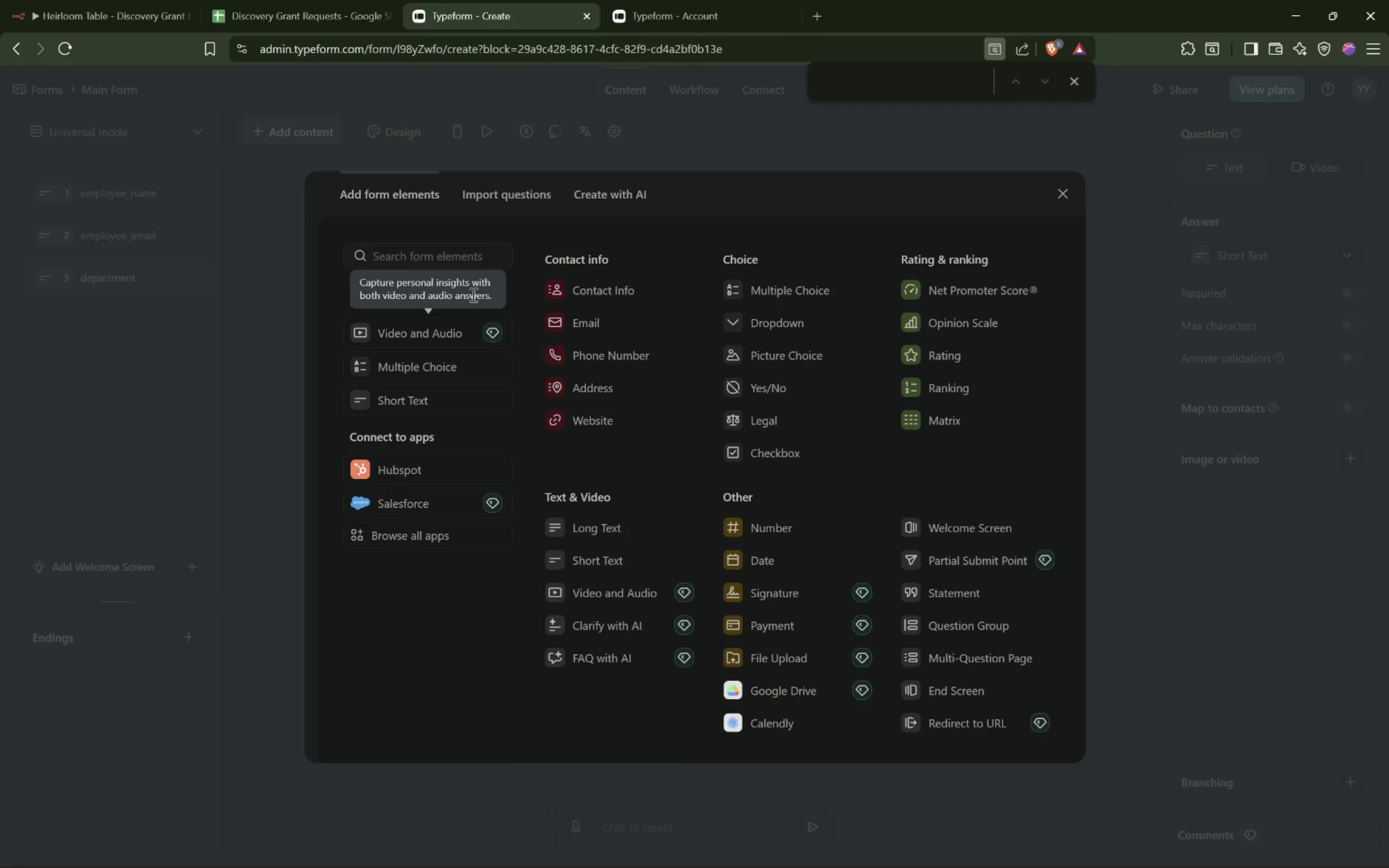 
left_click([607, 533])
 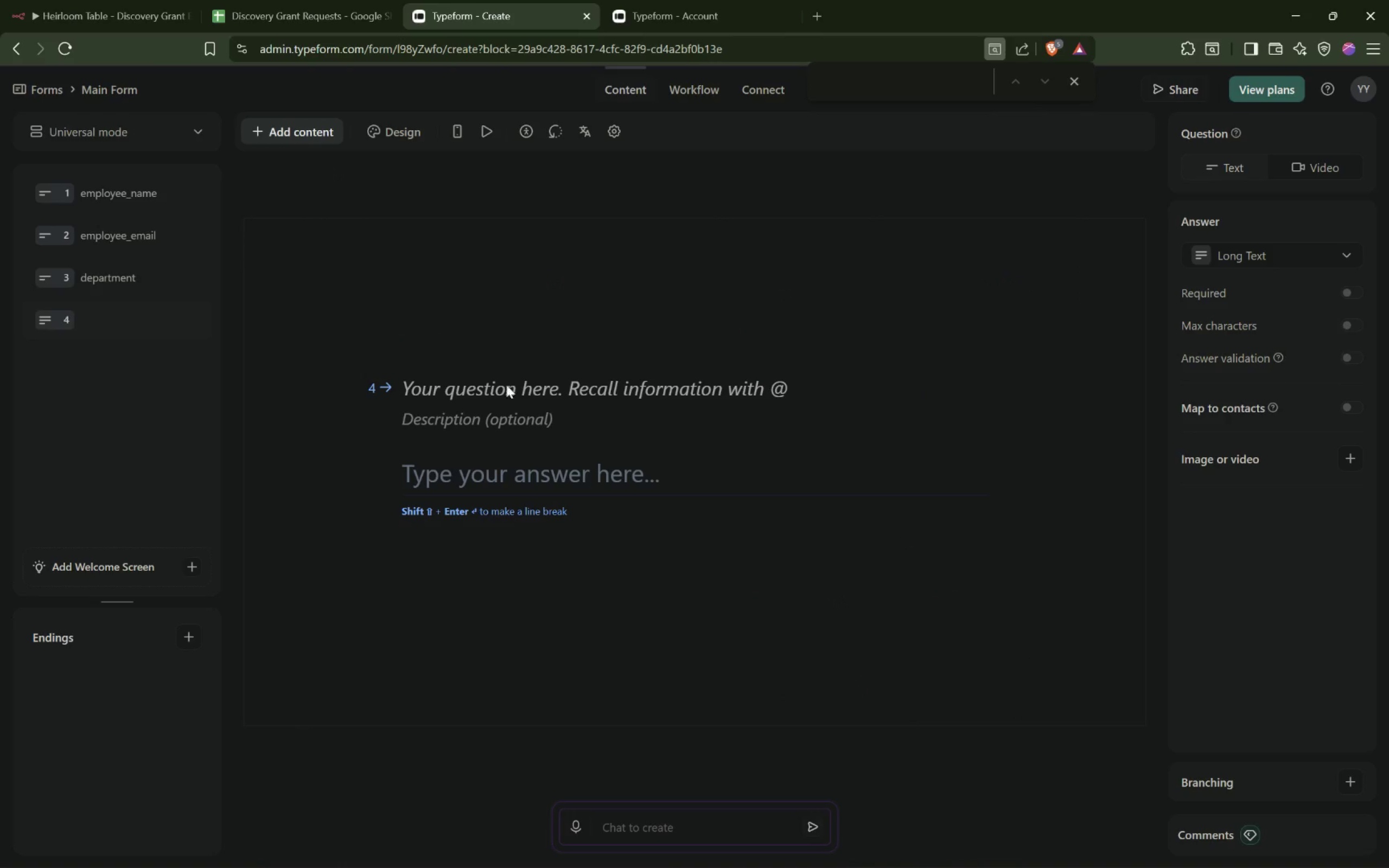 
left_click([518, 390])
 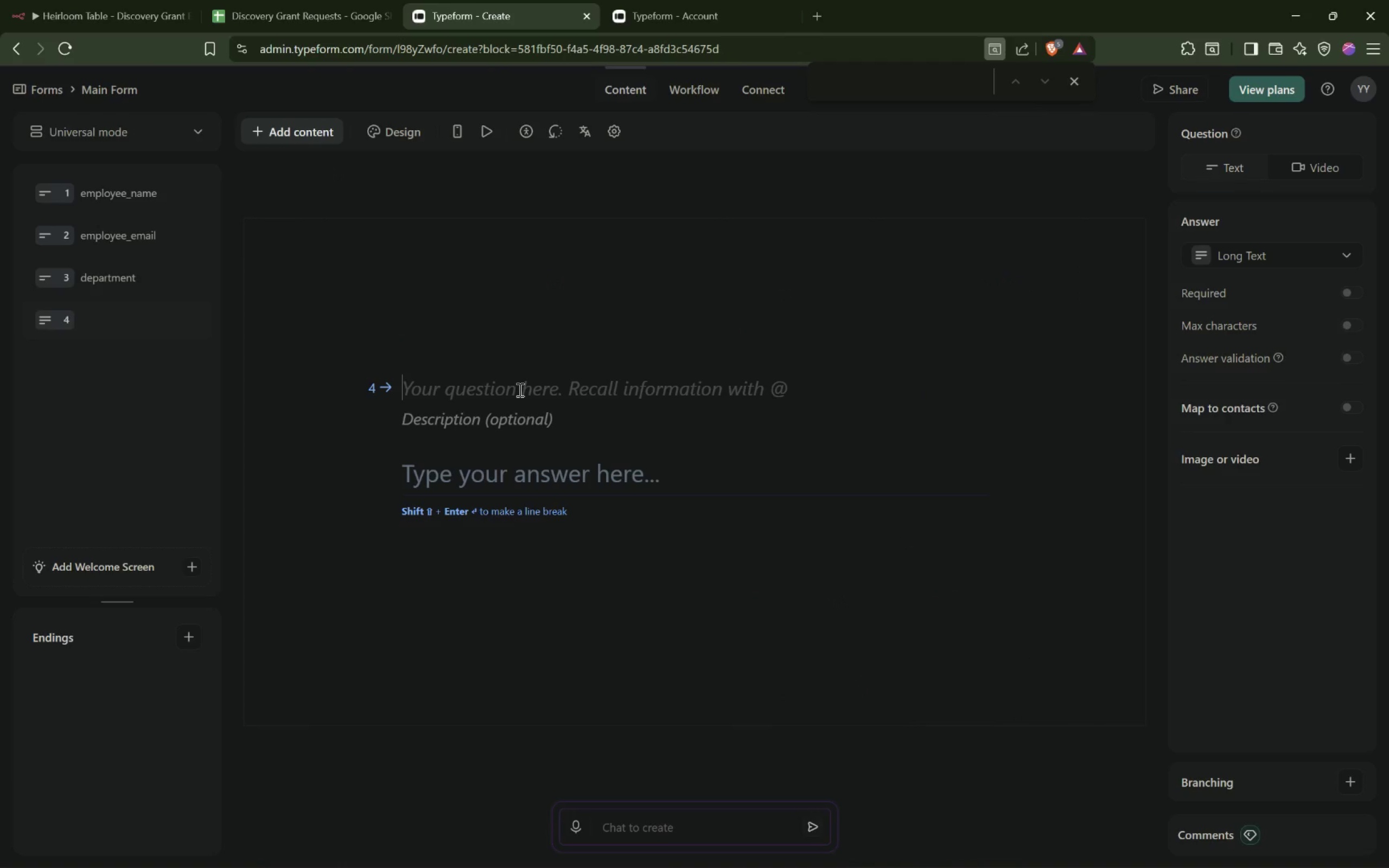 
type(grant_type)
 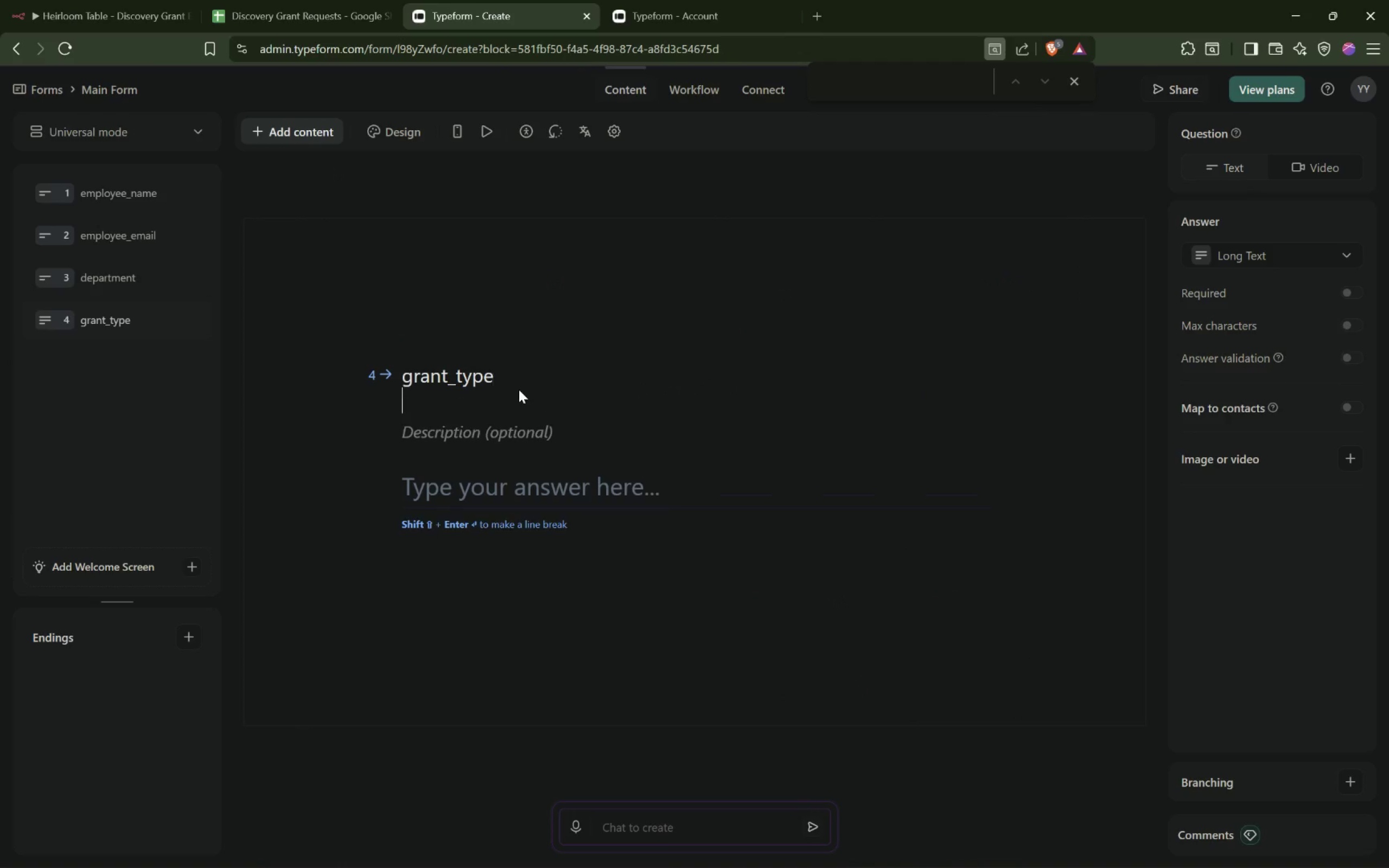 
key(Enter)
 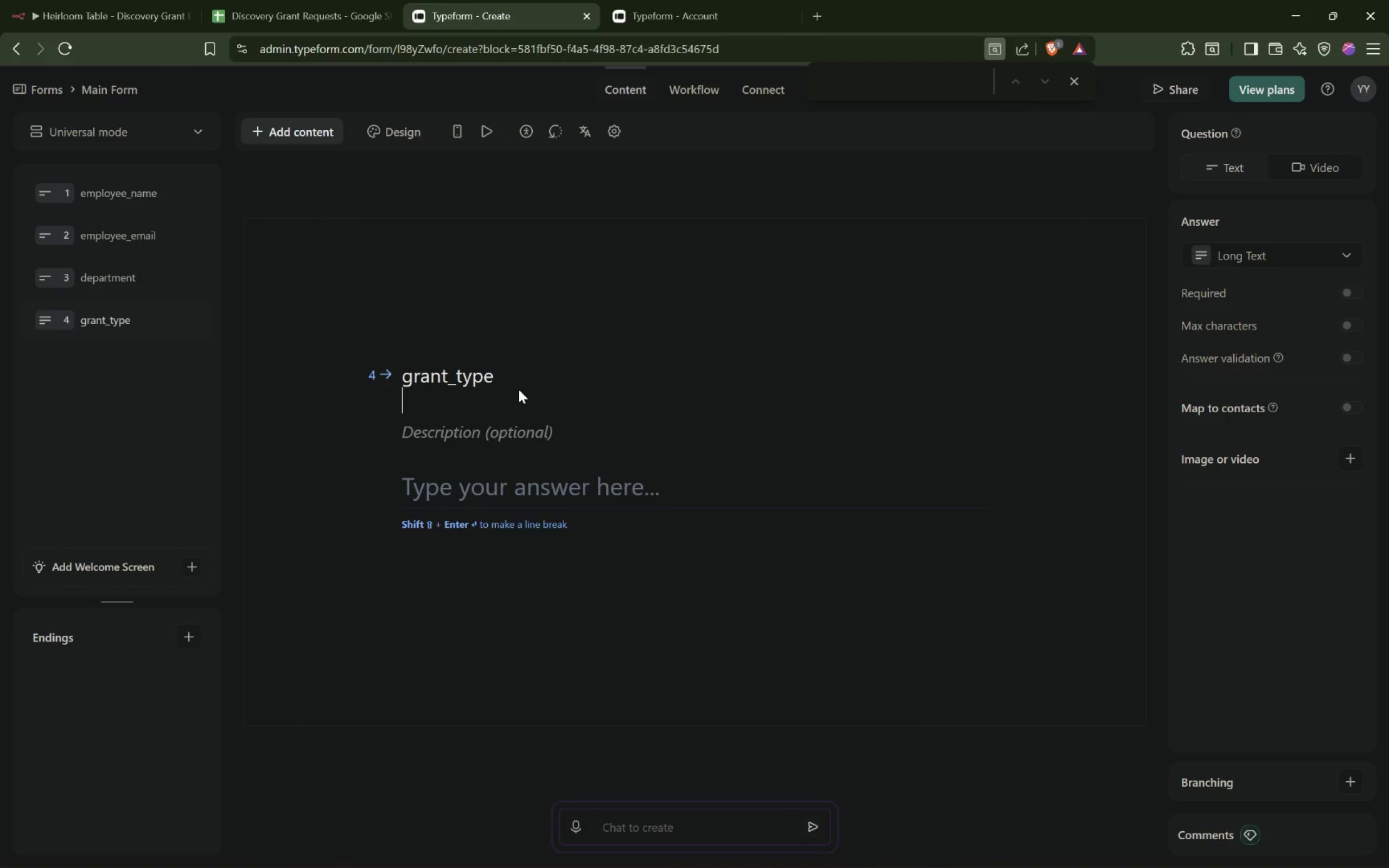 
key(Backspace)
 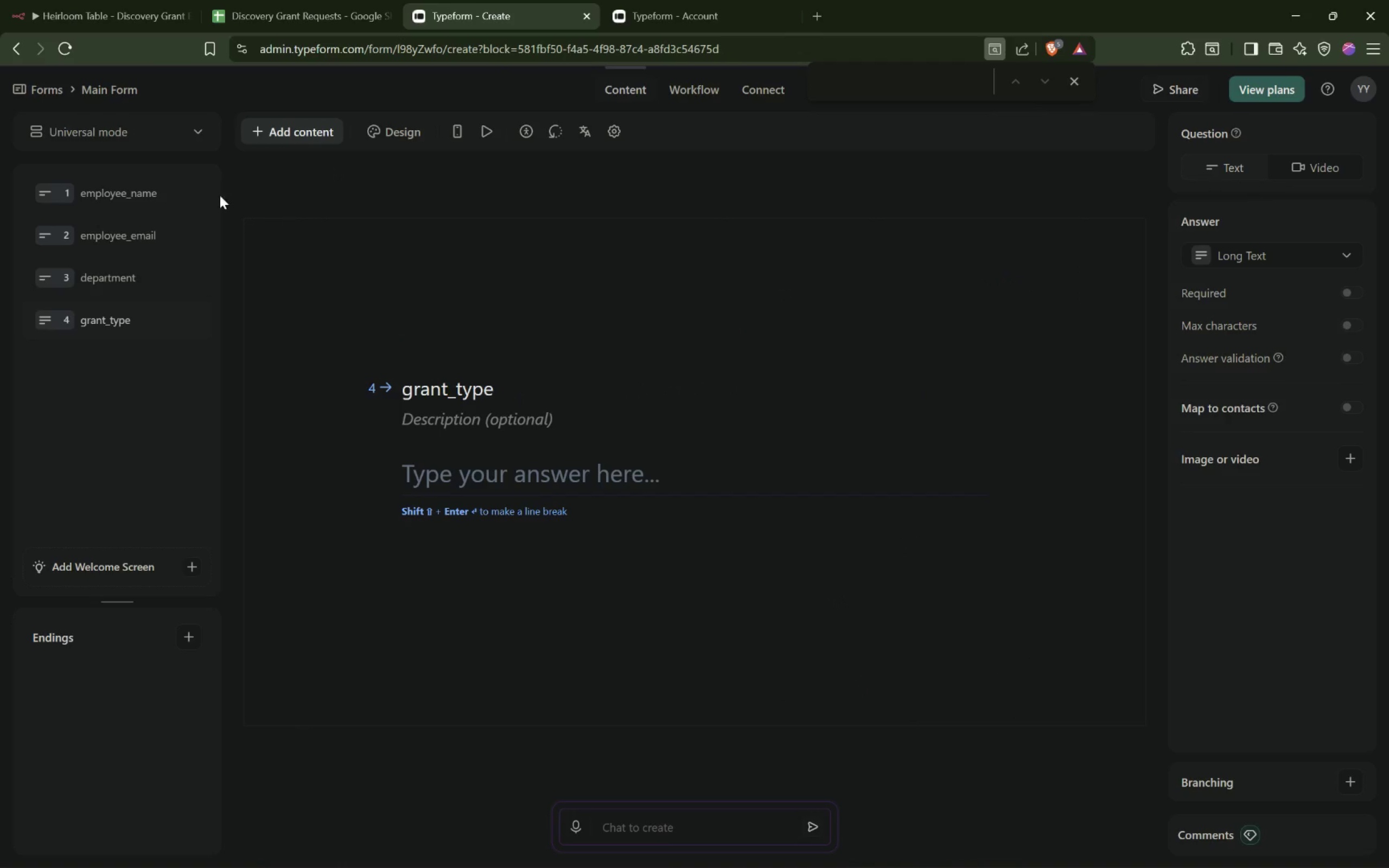 
left_click([295, 131])
 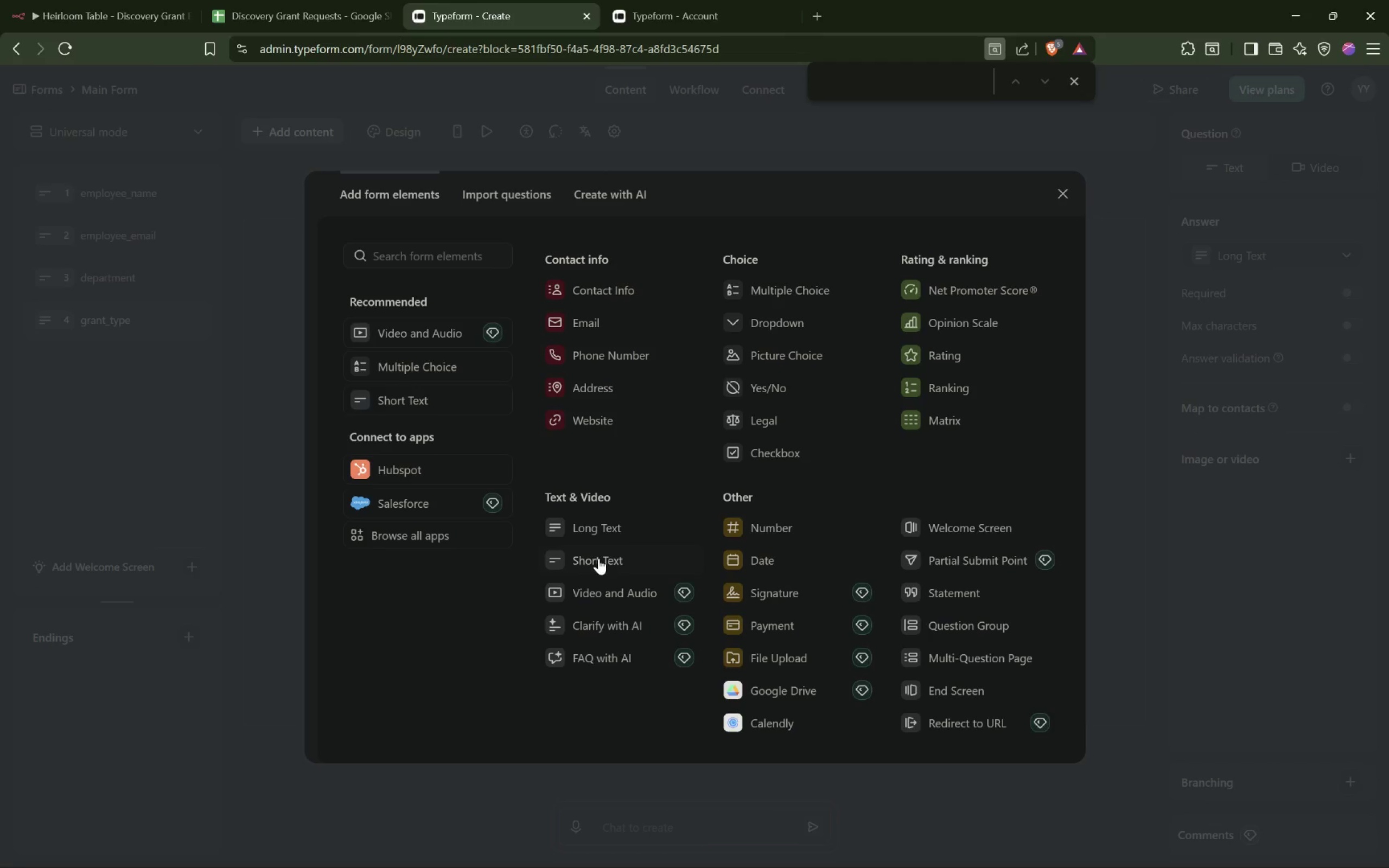 
wait(5.92)
 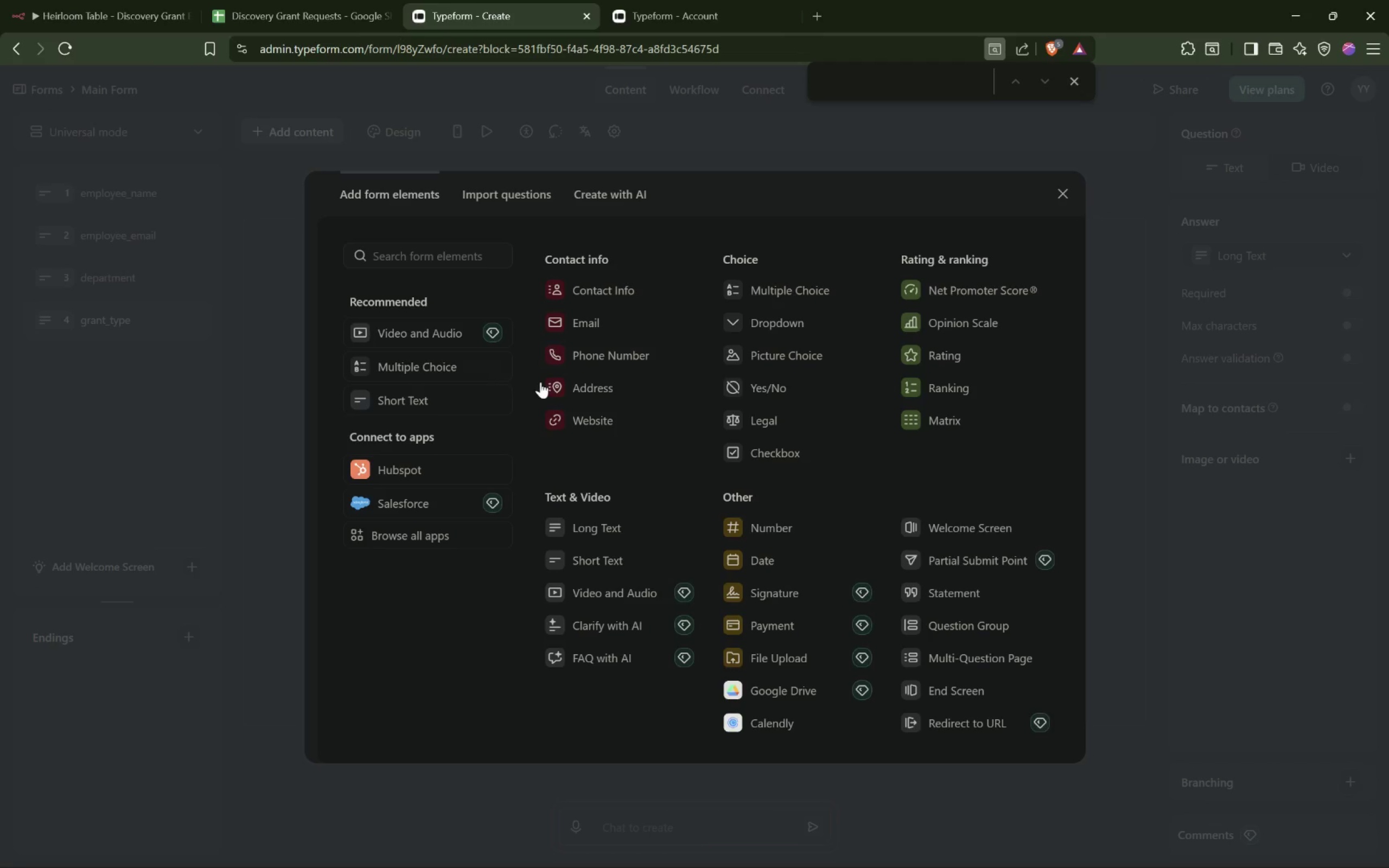 
left_click([463, 400])
 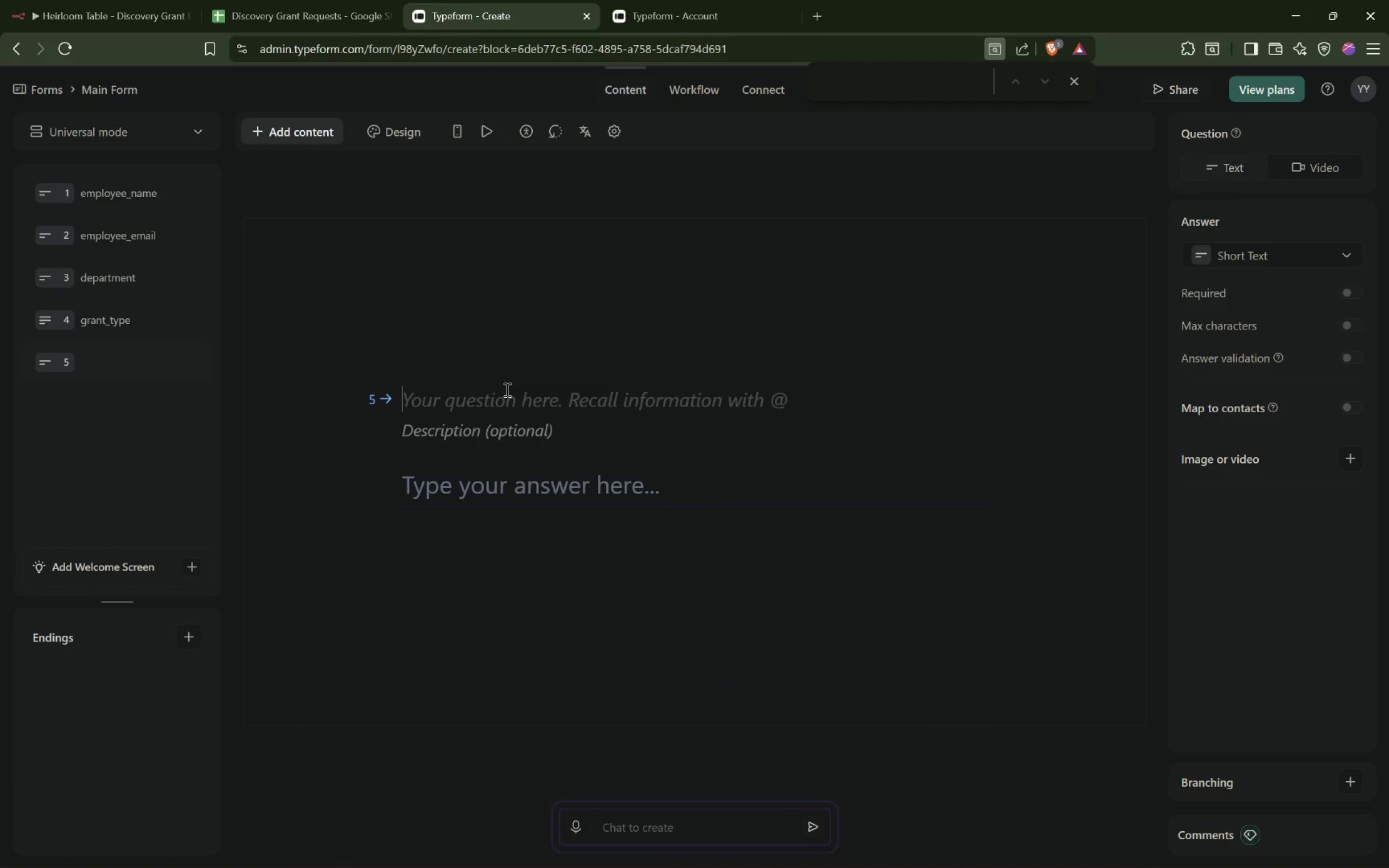 
type(event_or_supplier)
 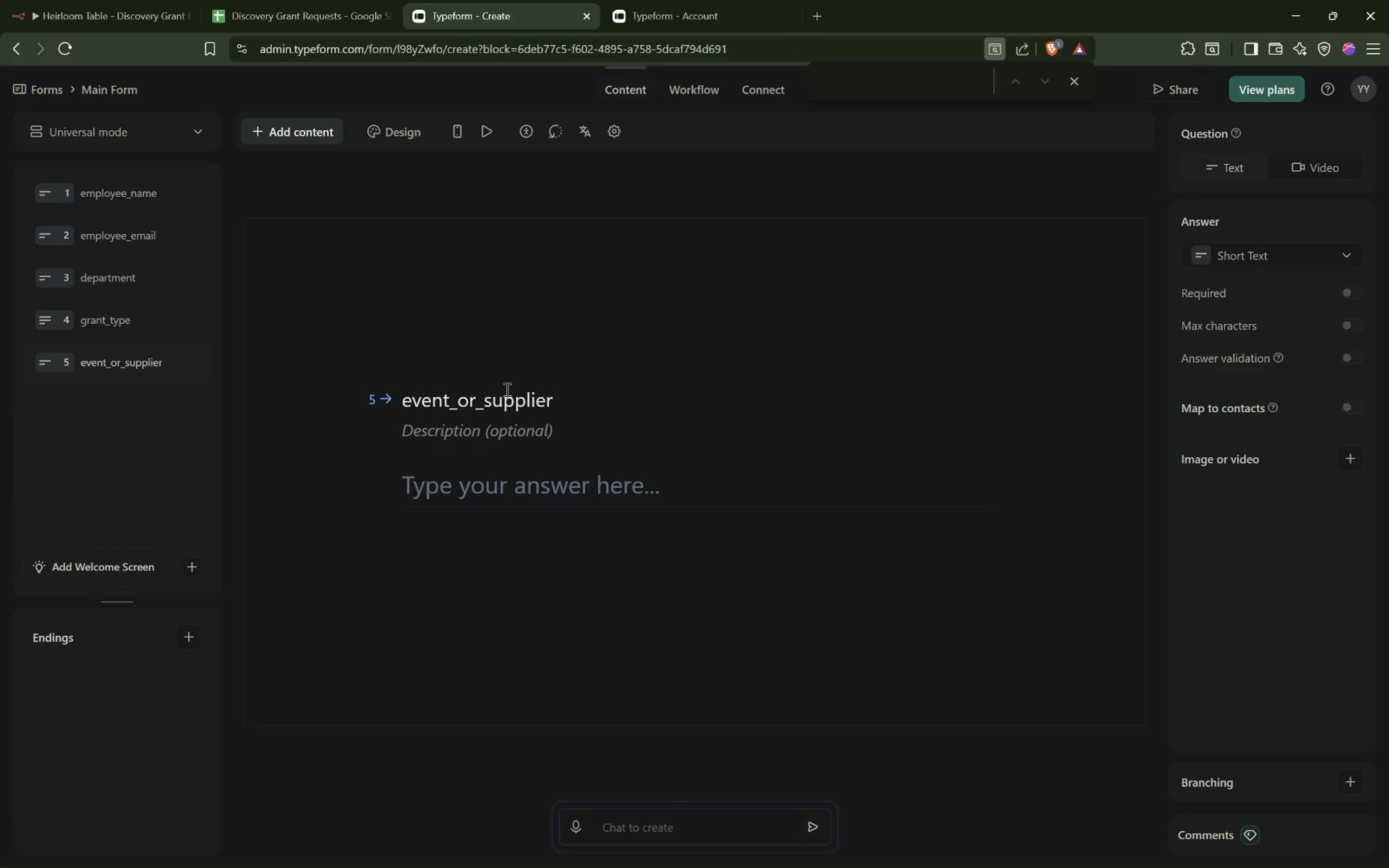 
wait(5.94)
 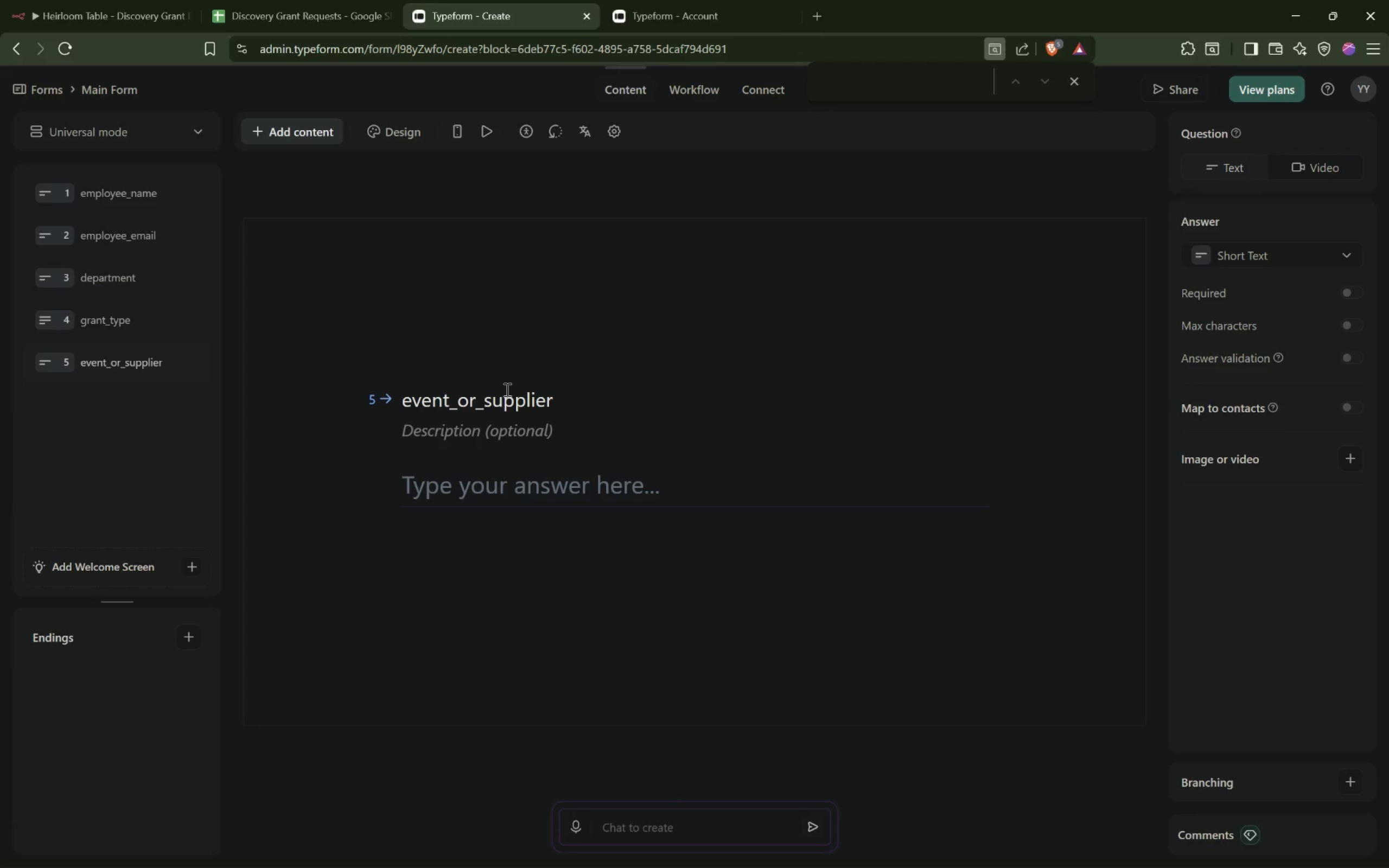 
left_click([580, 557])
 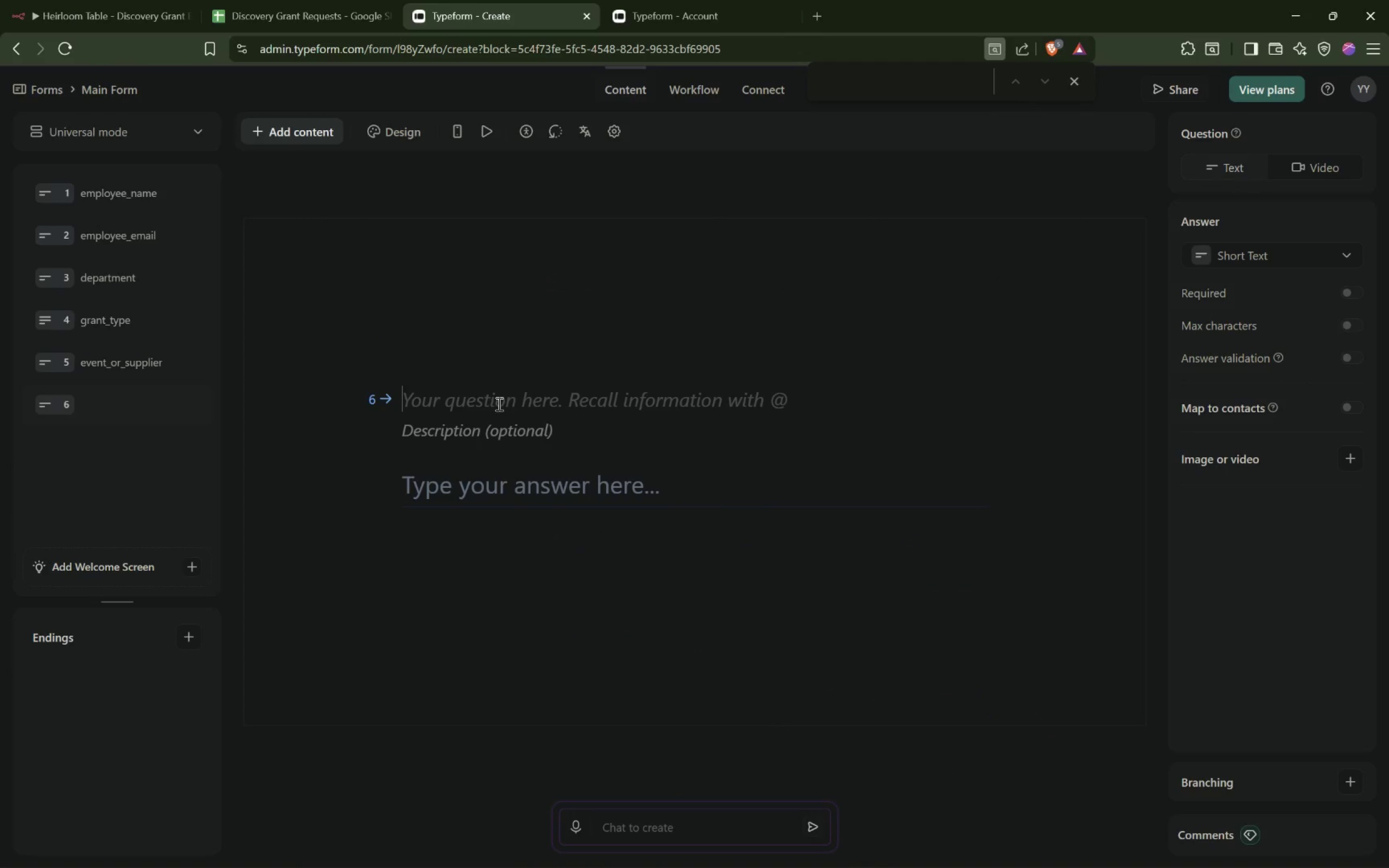 
type(request_reson)
key(Backspace)
key(Backspace)
key(Backspace)
type(ason)
 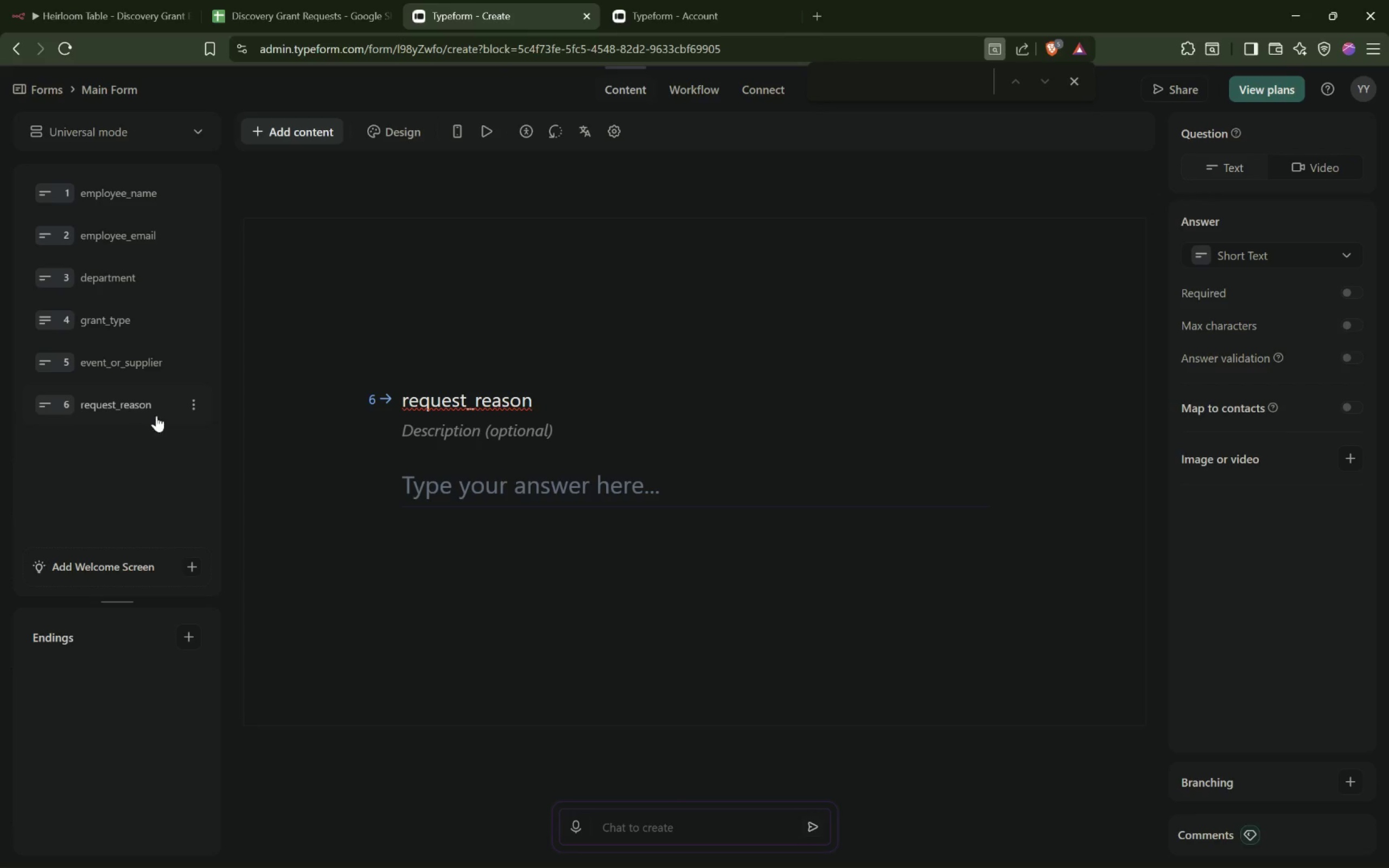 
left_click([193, 404])
 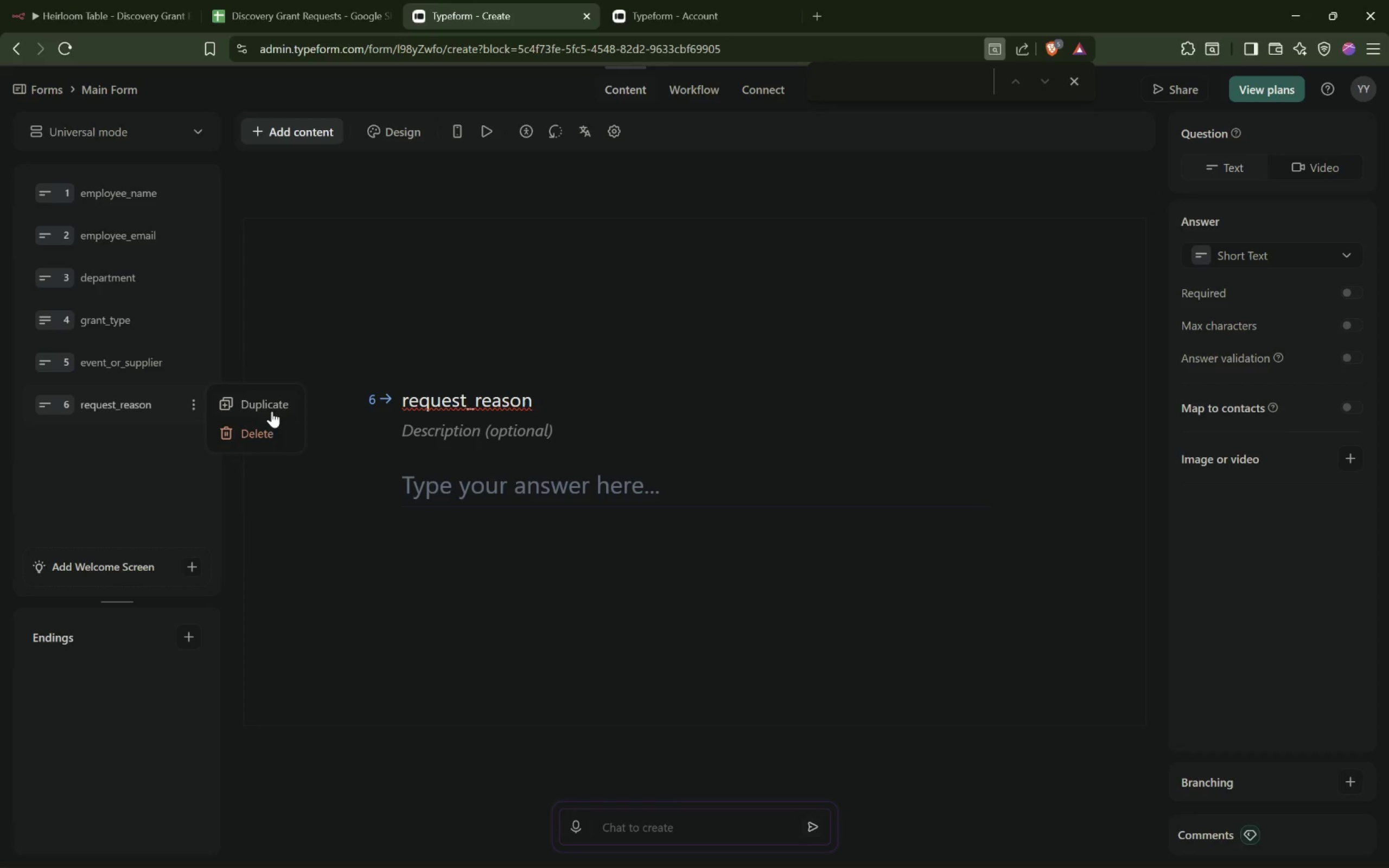 
left_click([354, 529])
 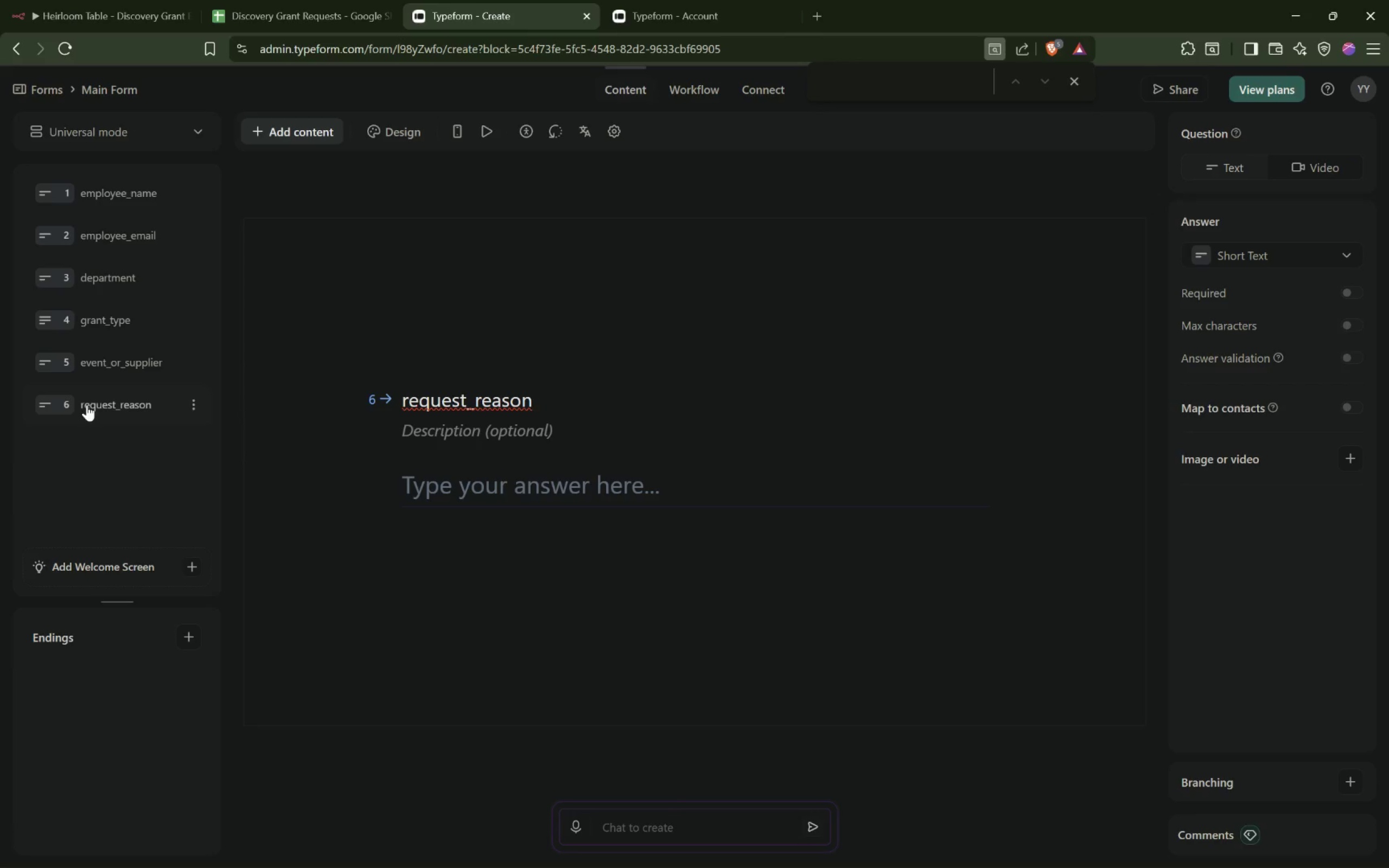 
double_click([55, 404])
 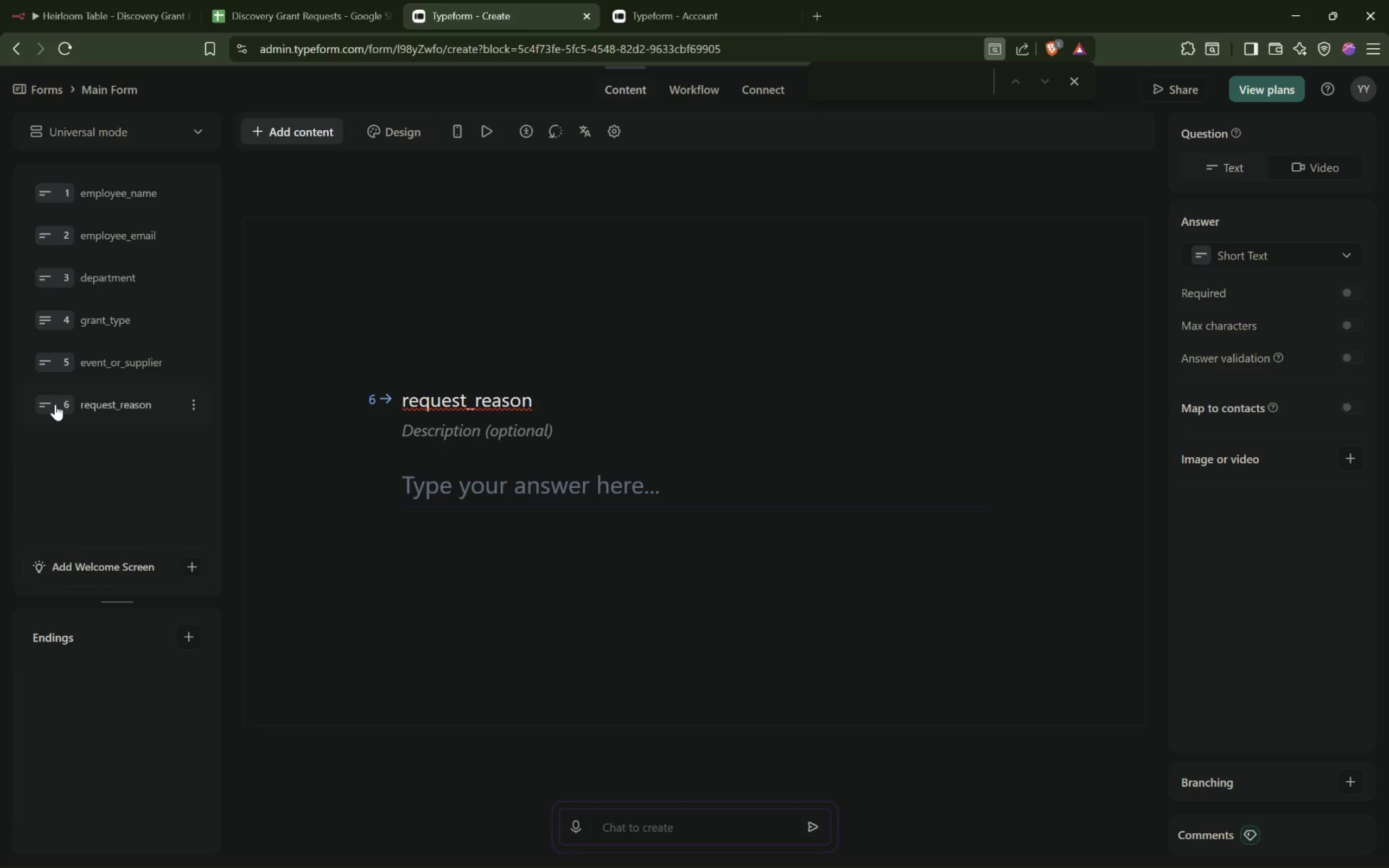 
triple_click([55, 404])
 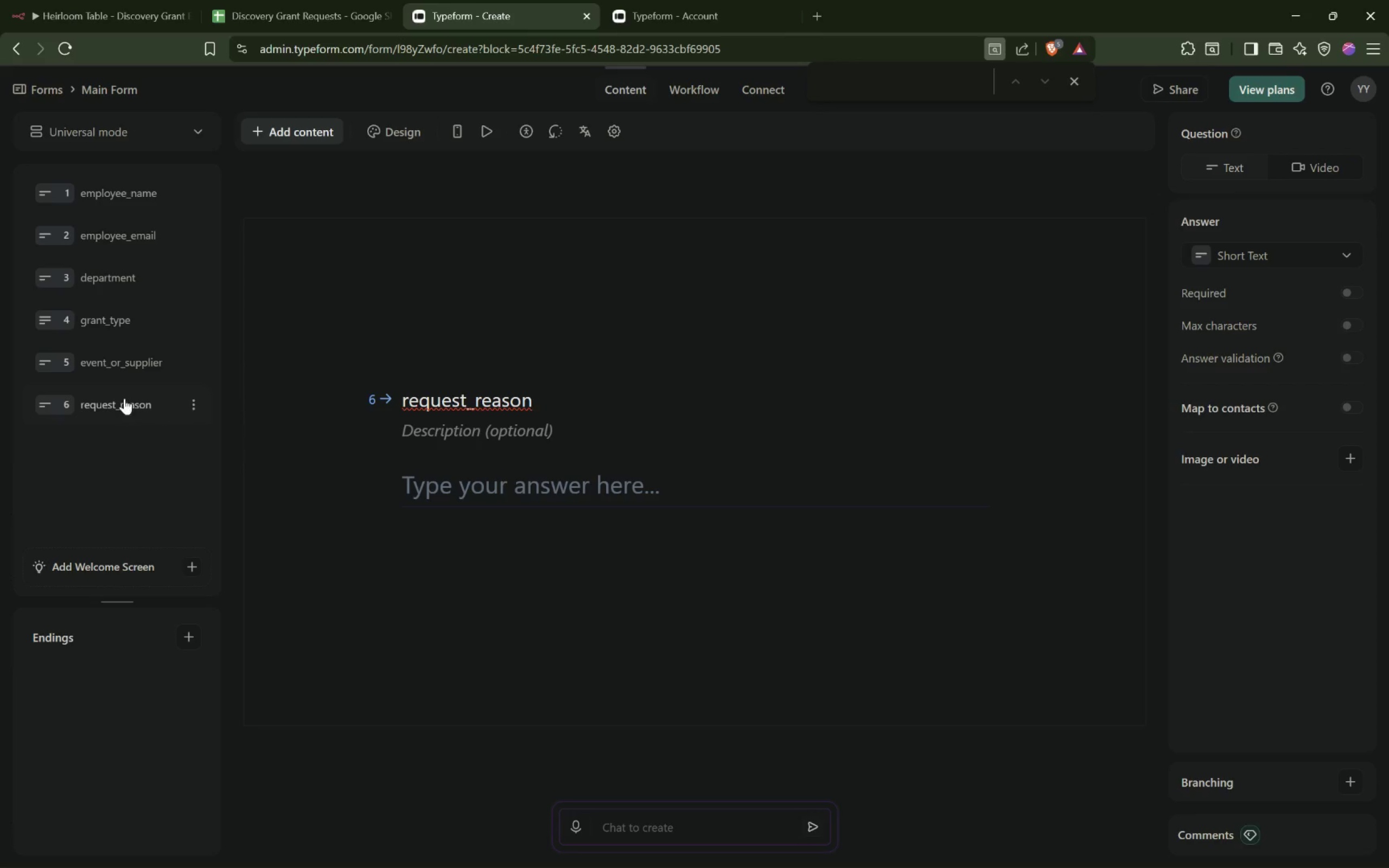 
double_click([124, 397])
 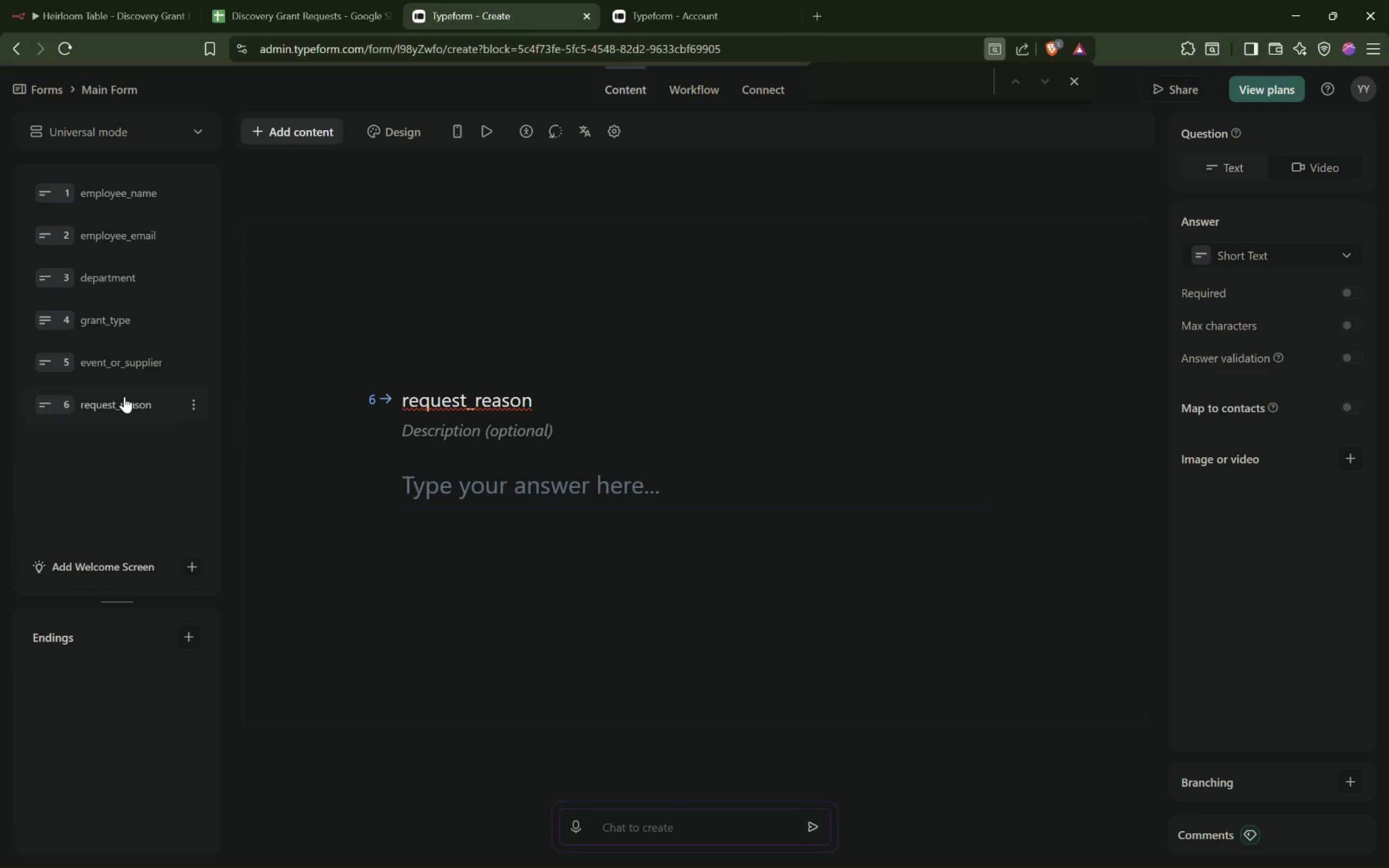 
right_click([124, 397])
 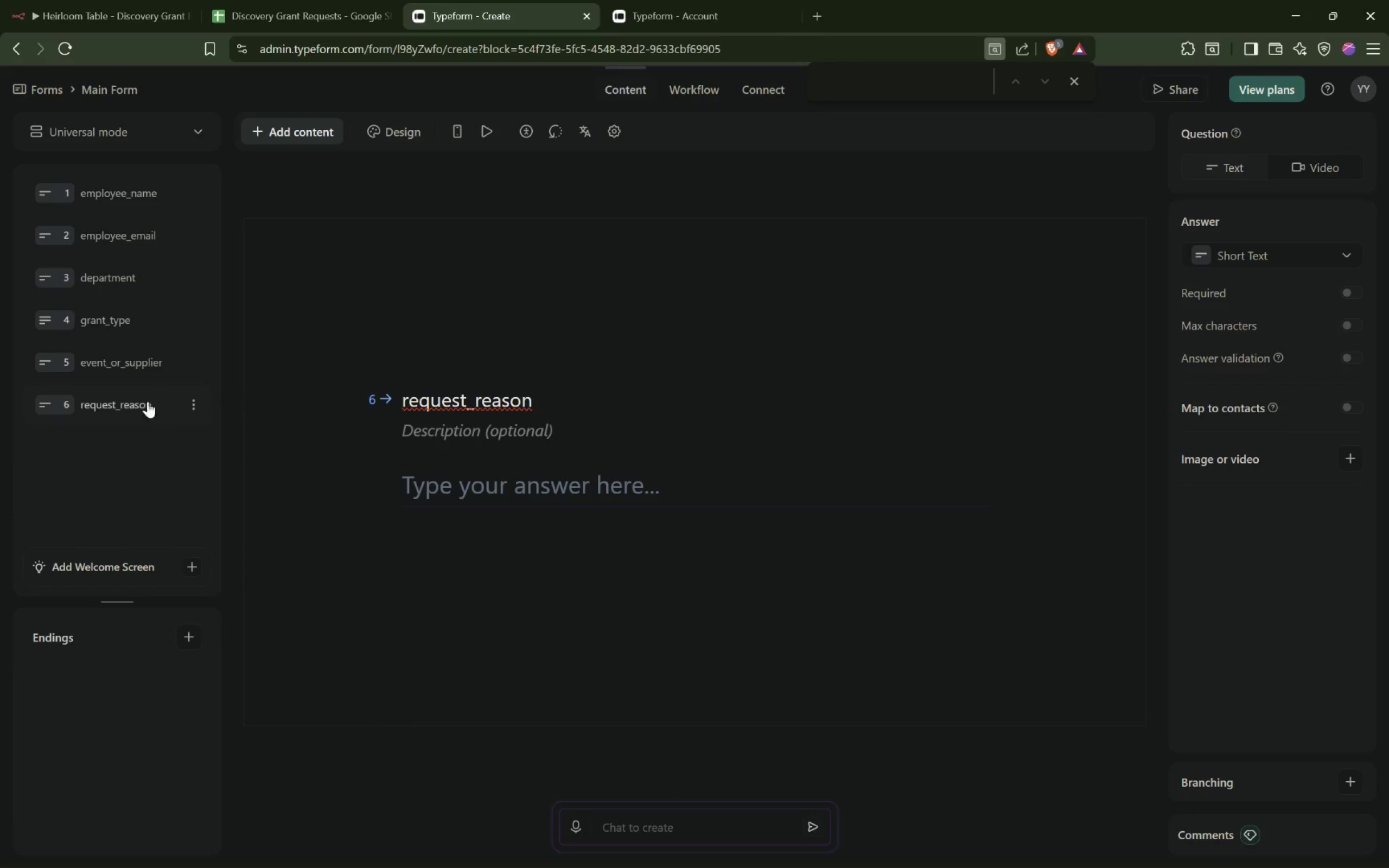 
left_click([125, 400])
 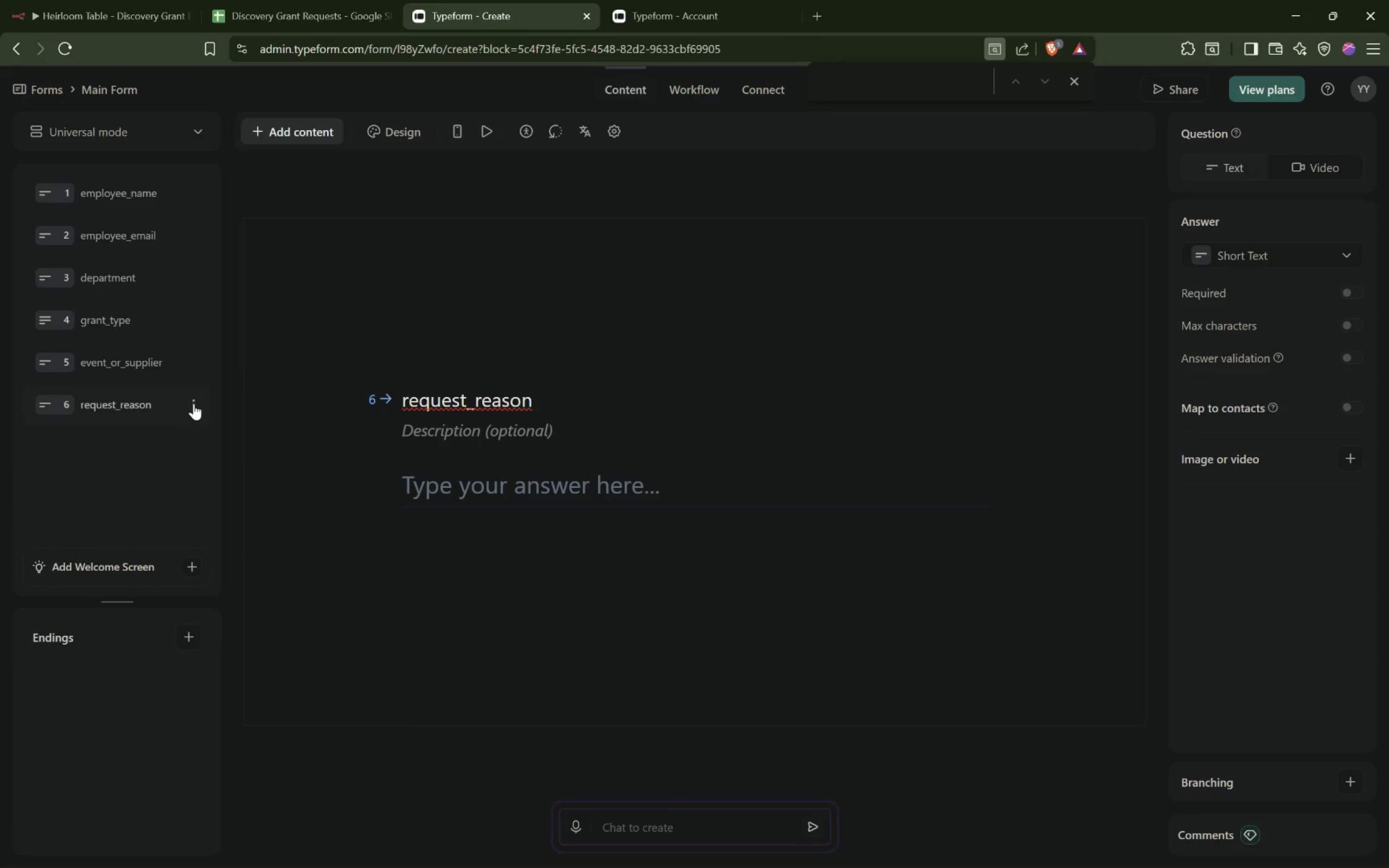 
left_click([262, 430])
 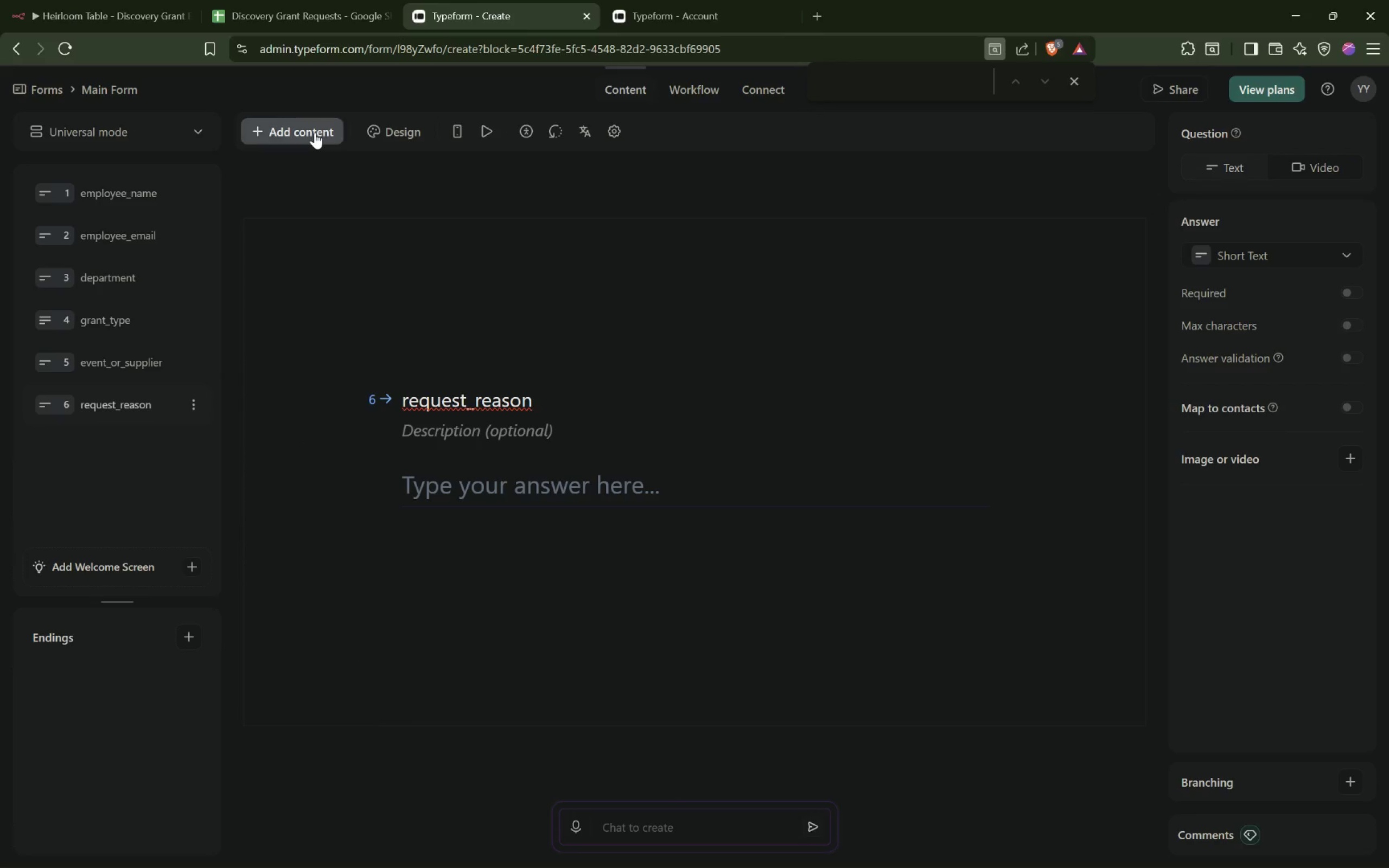 
left_click([314, 131])
 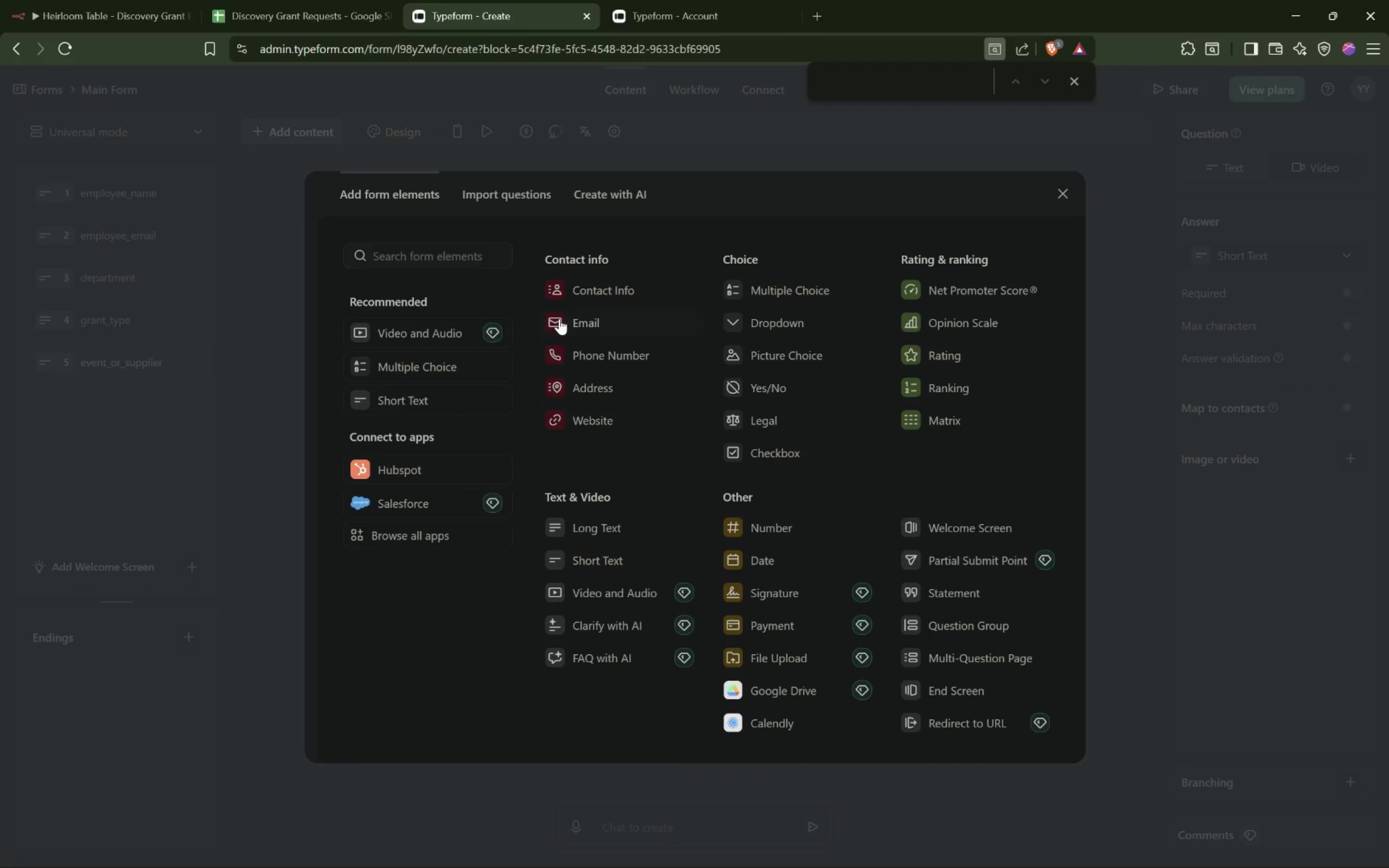 
left_click([610, 525])
 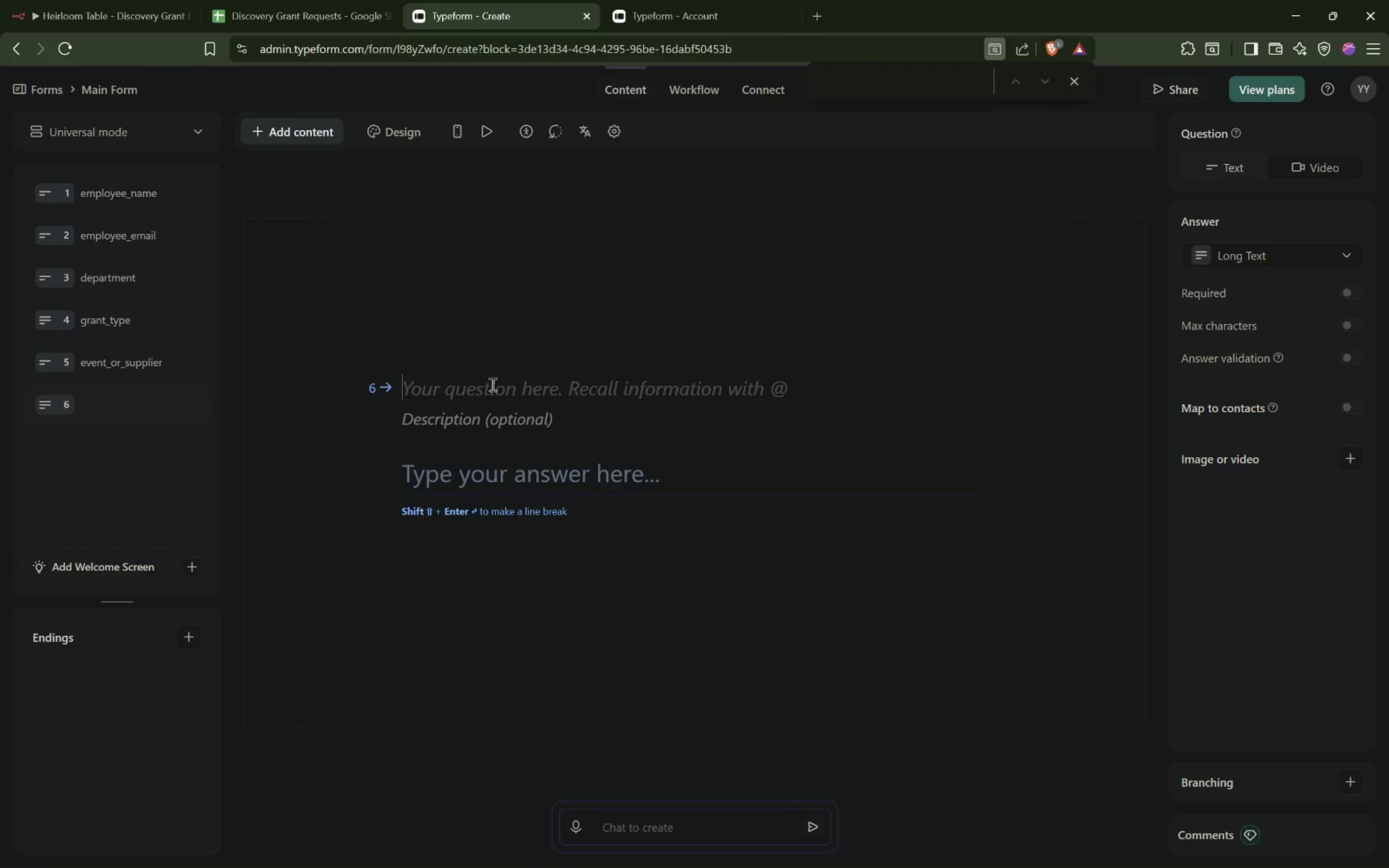 
type(request_res)
key(Backspace)
type(ason)
 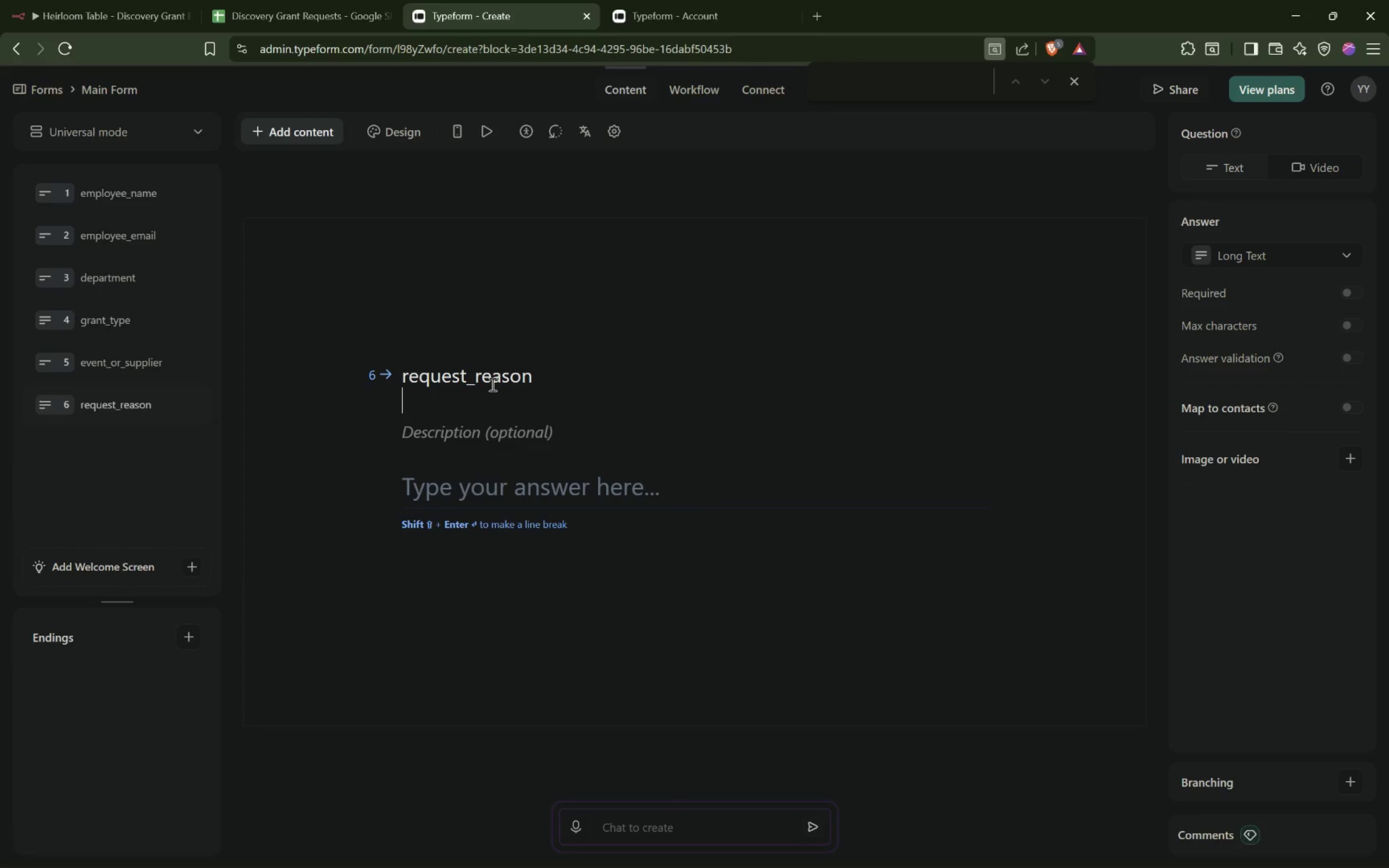 
 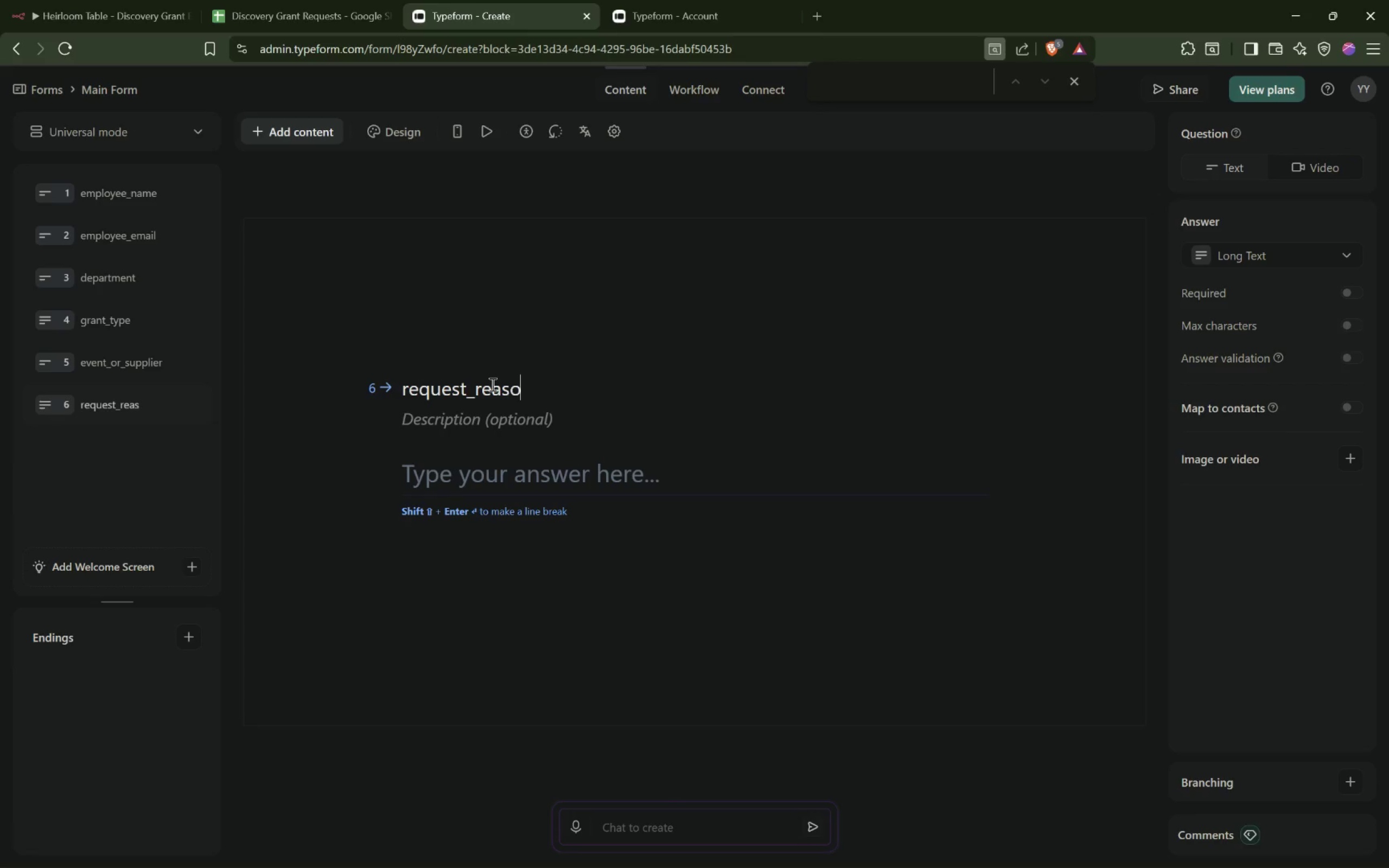 
key(Enter)
 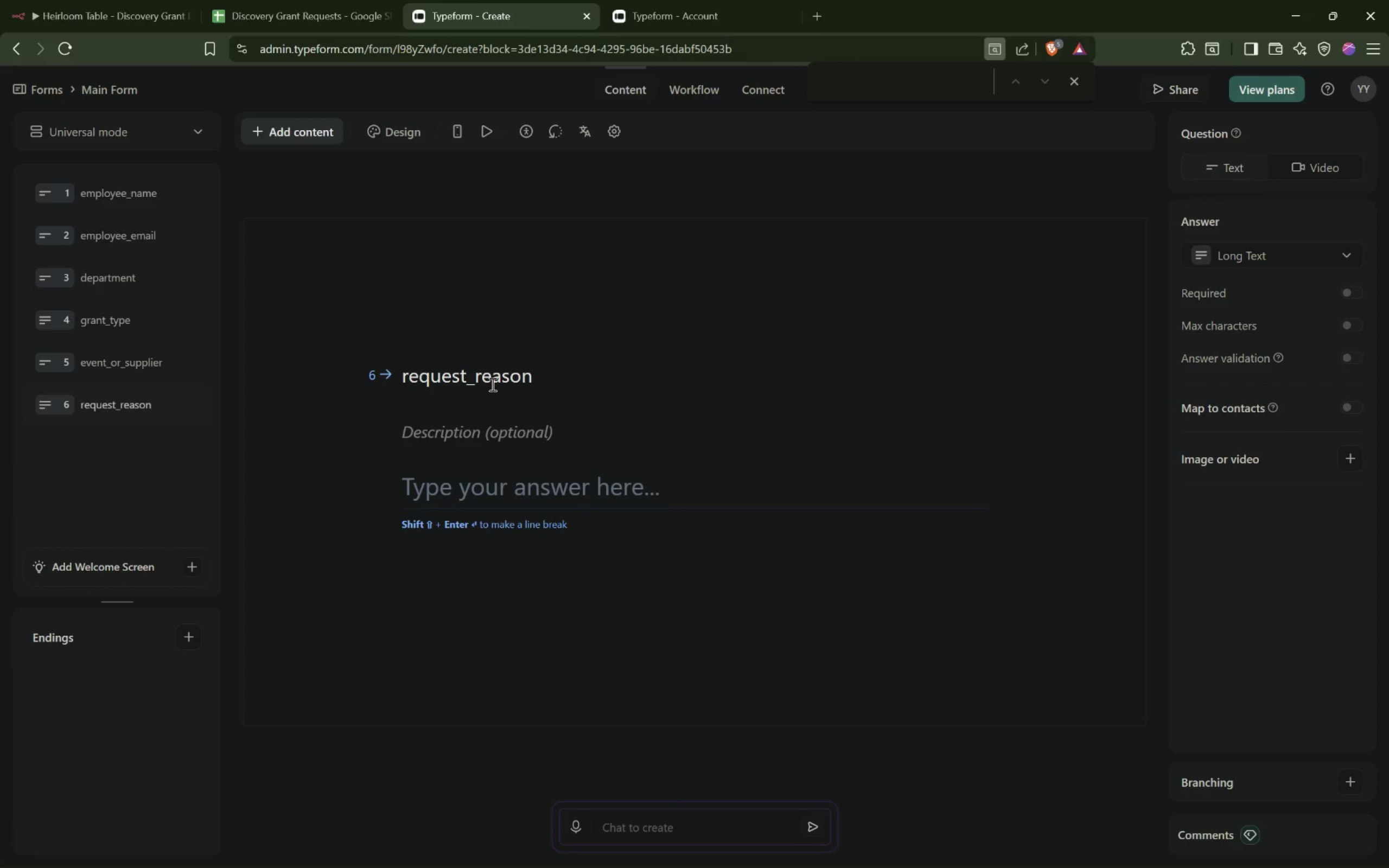 
key(Backspace)
 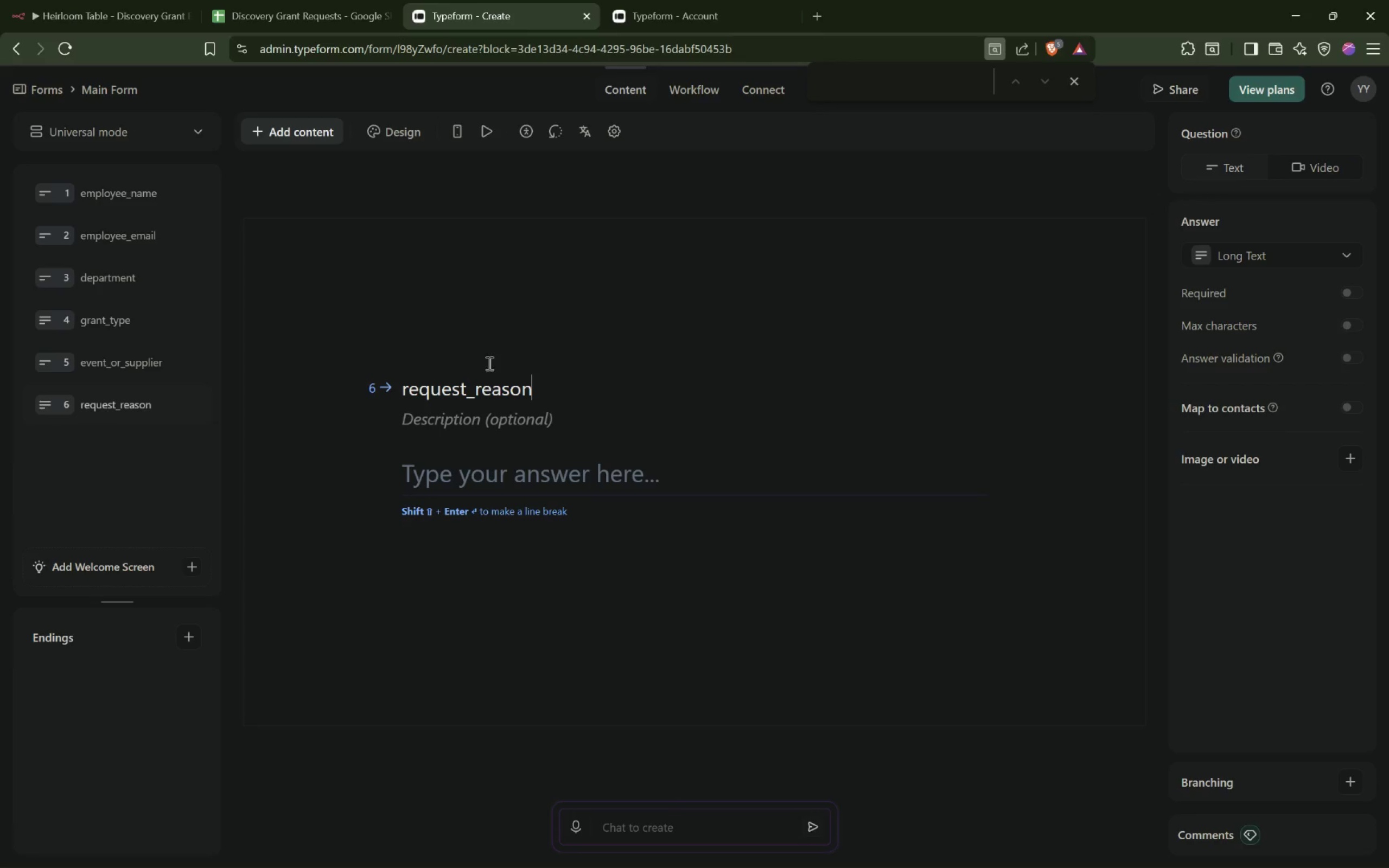 
left_click([502, 318])
 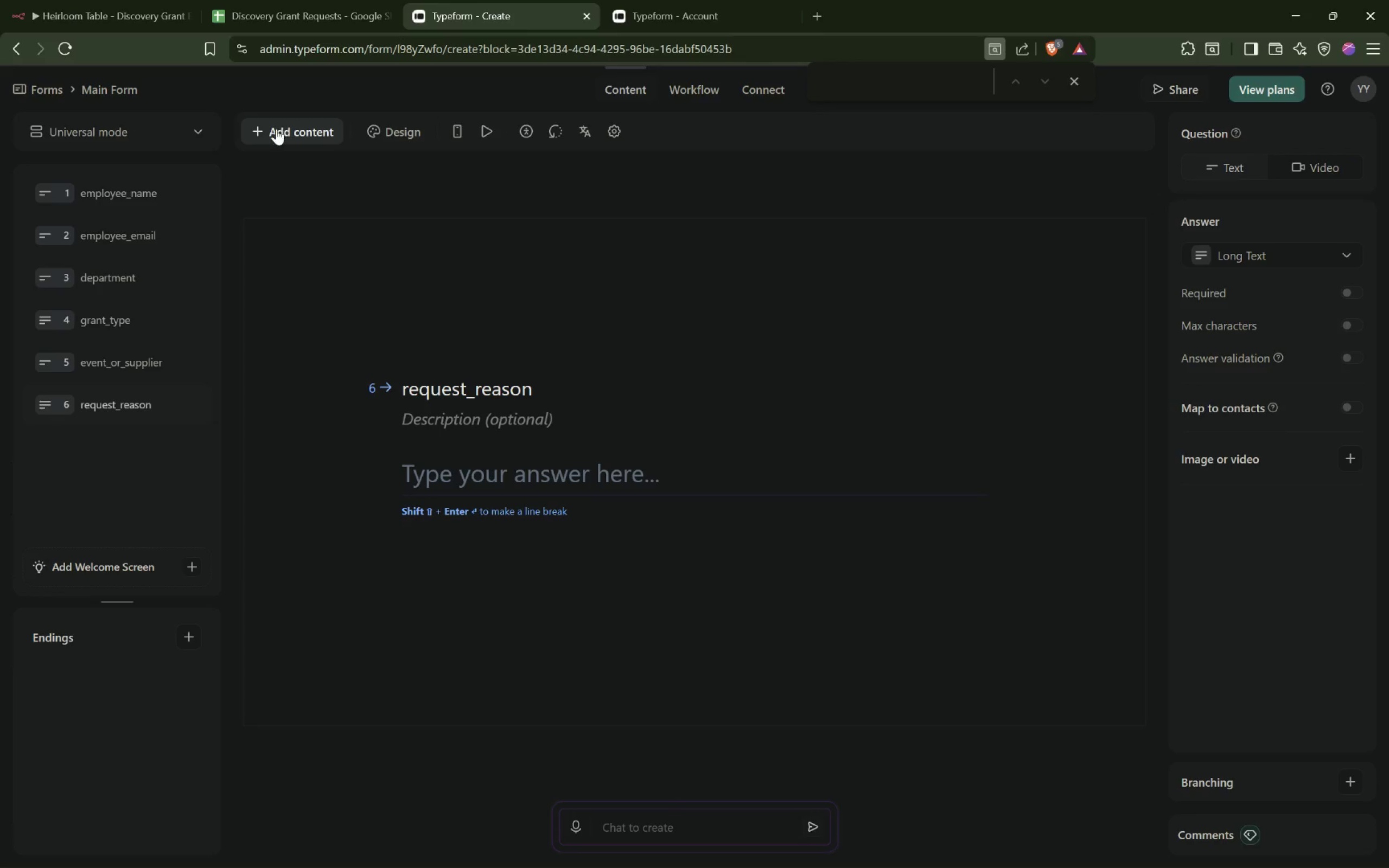 
mouse_move([346, 121])
 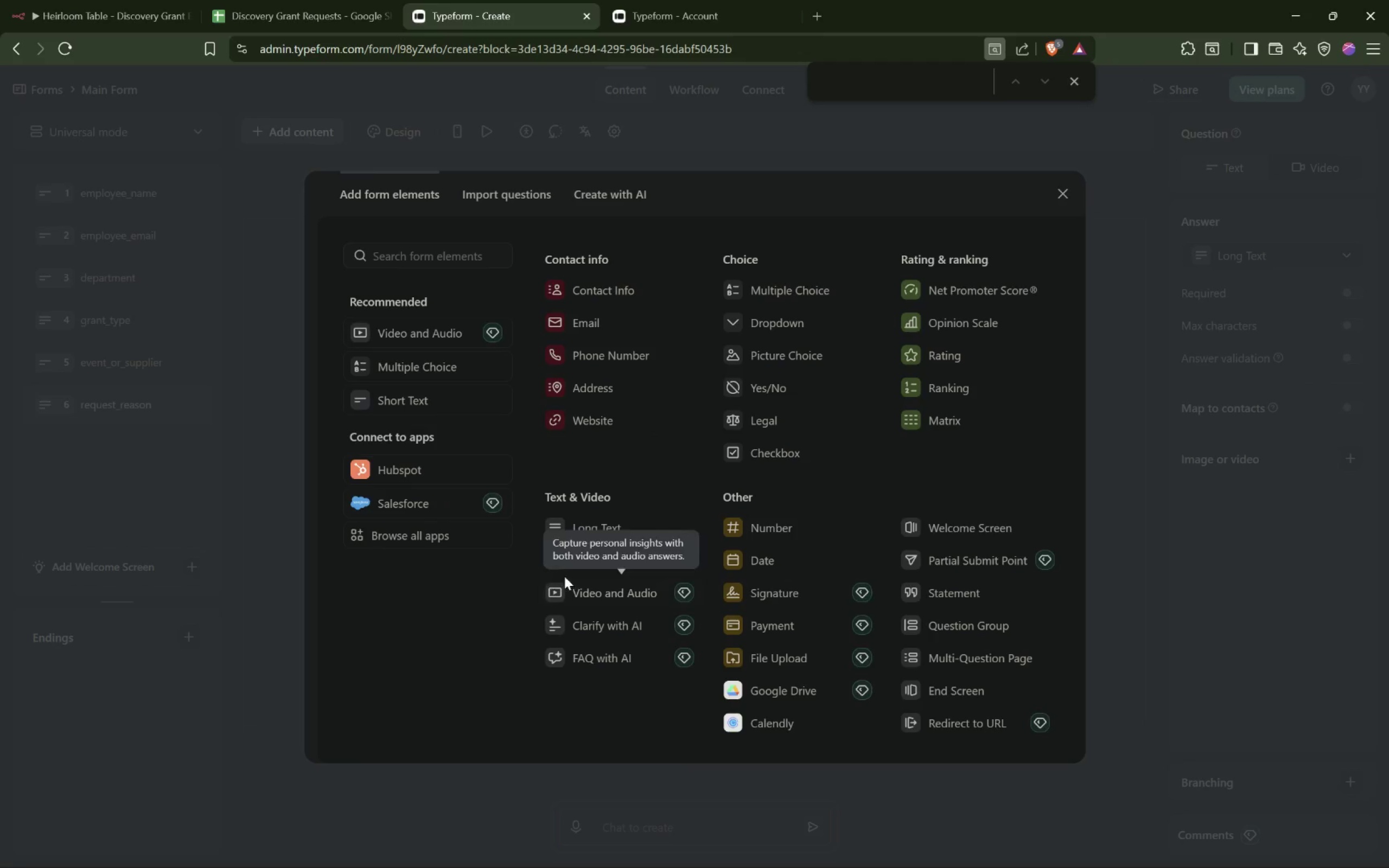 
left_click([755, 524])
 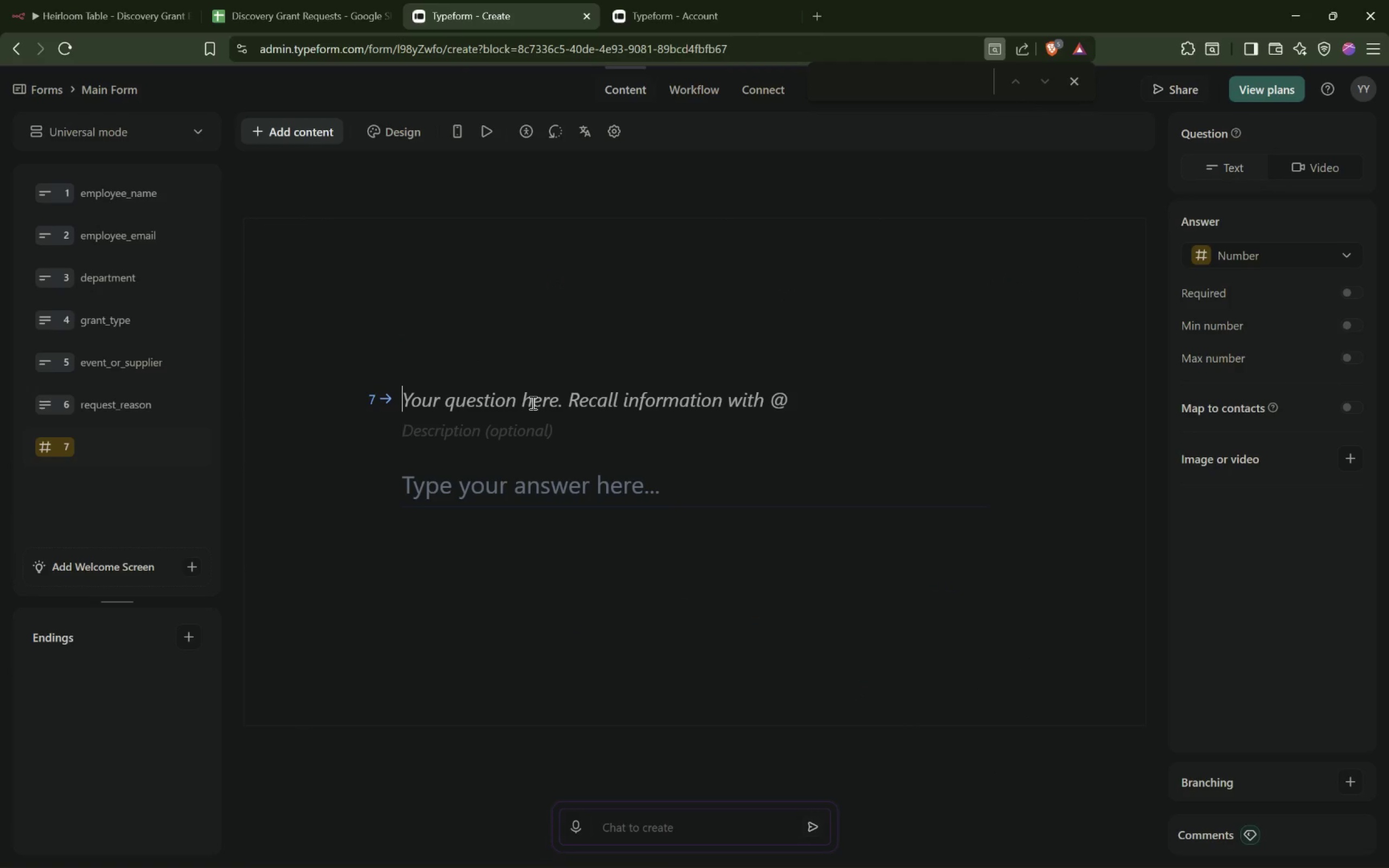 
type(re)
key(Backspace)
key(Backspace)
key(Backspace)
type(request_amount)
 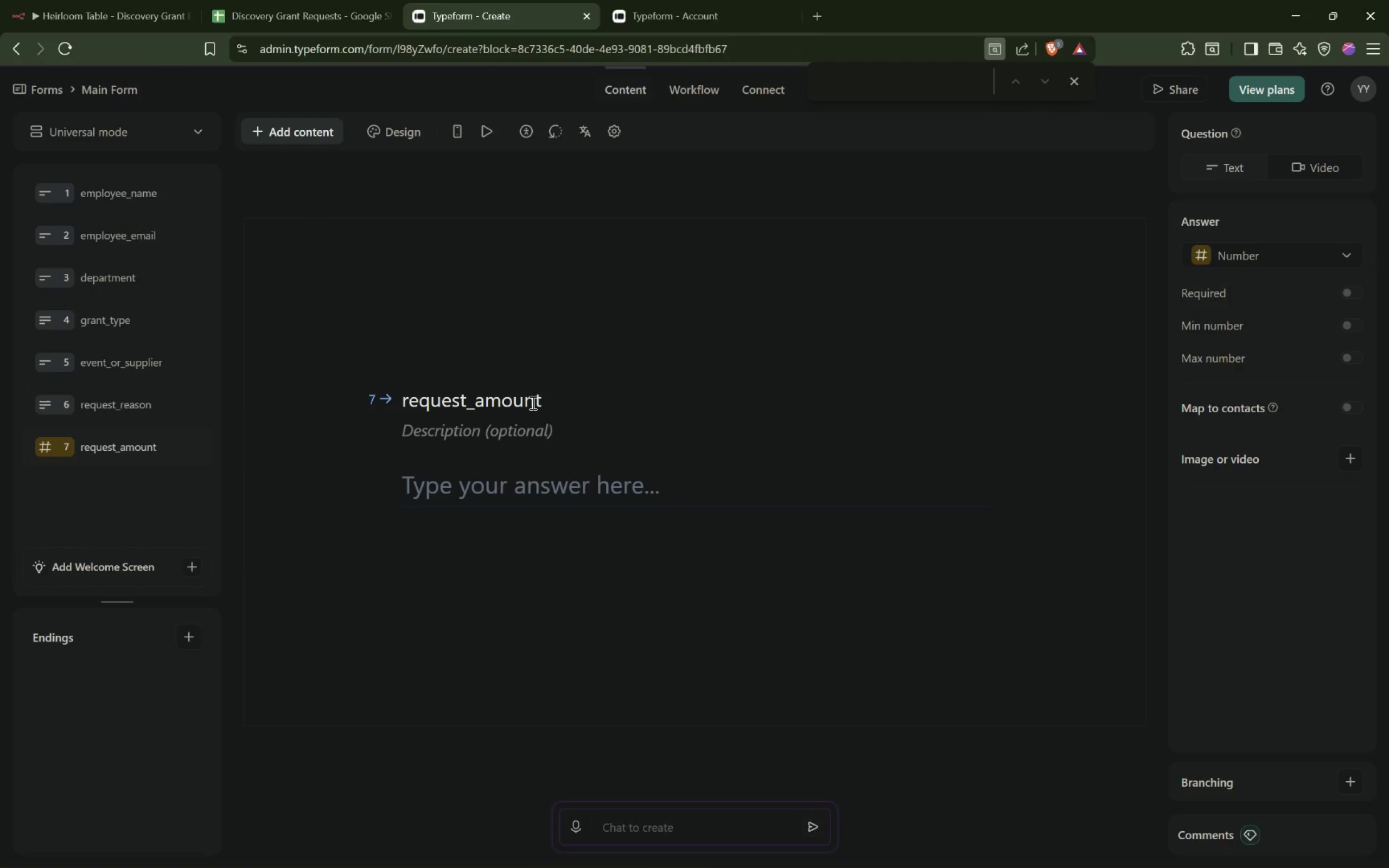 
left_click([553, 289])
 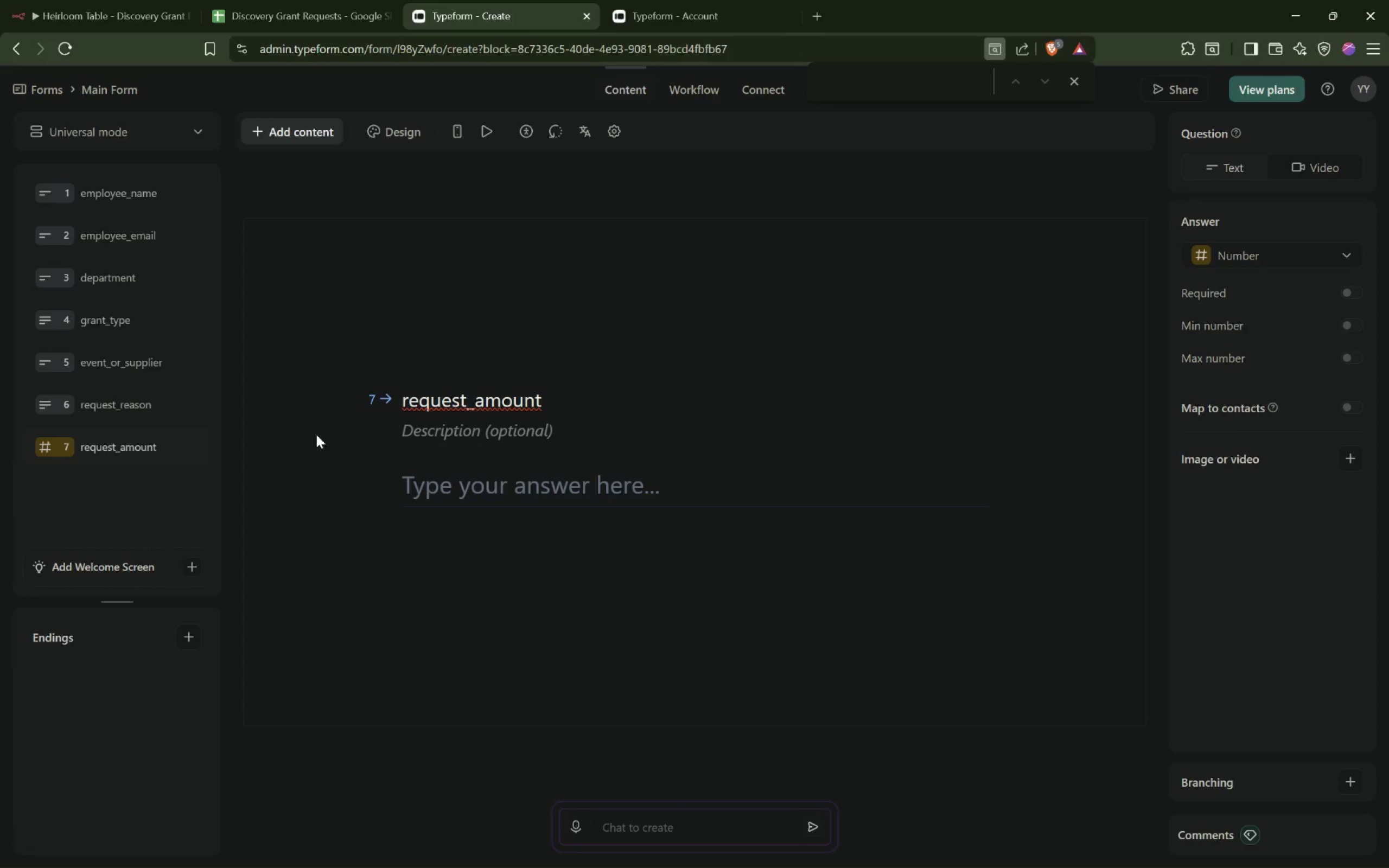 
left_click([307, 530])
 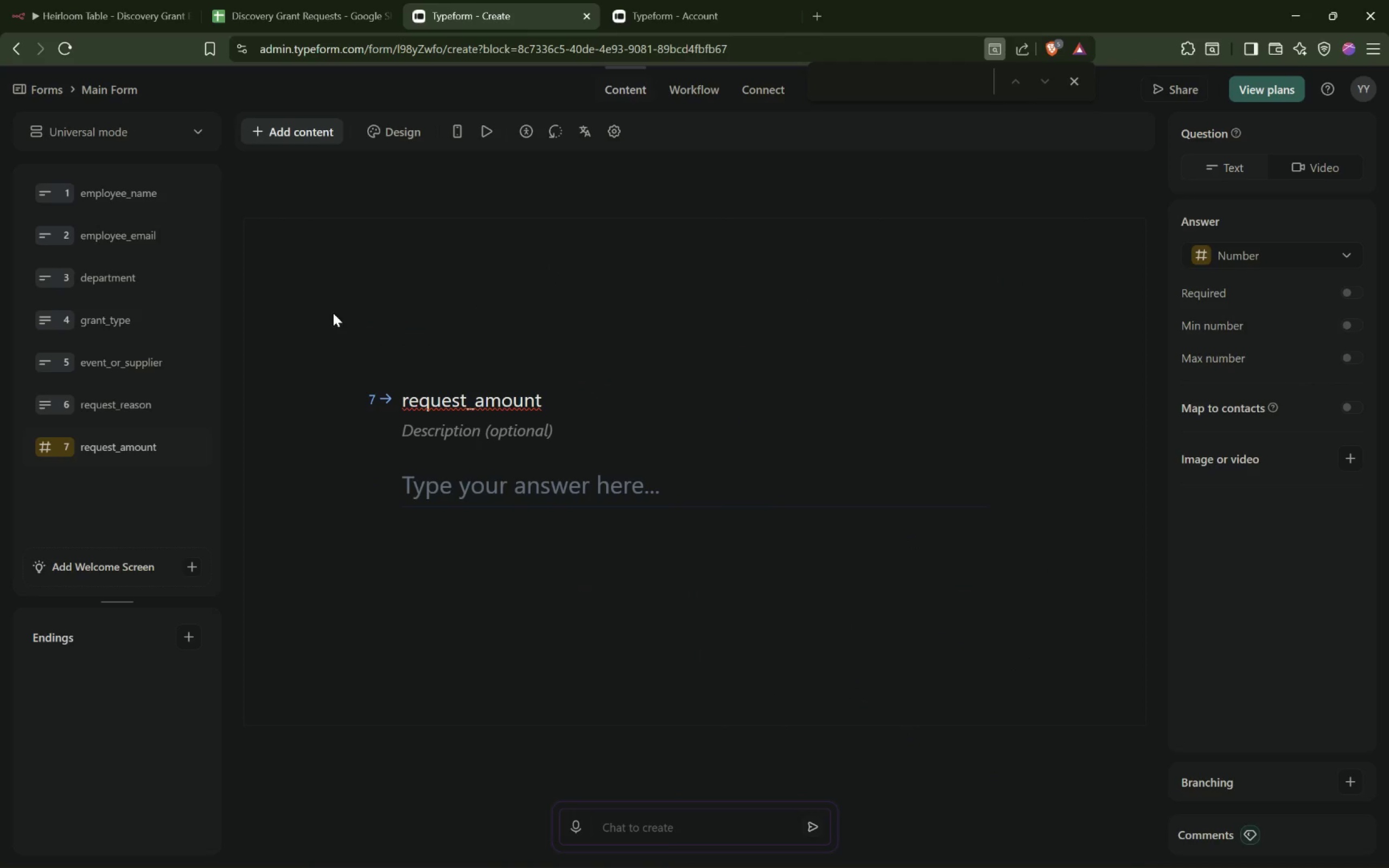 
wait(6.42)
 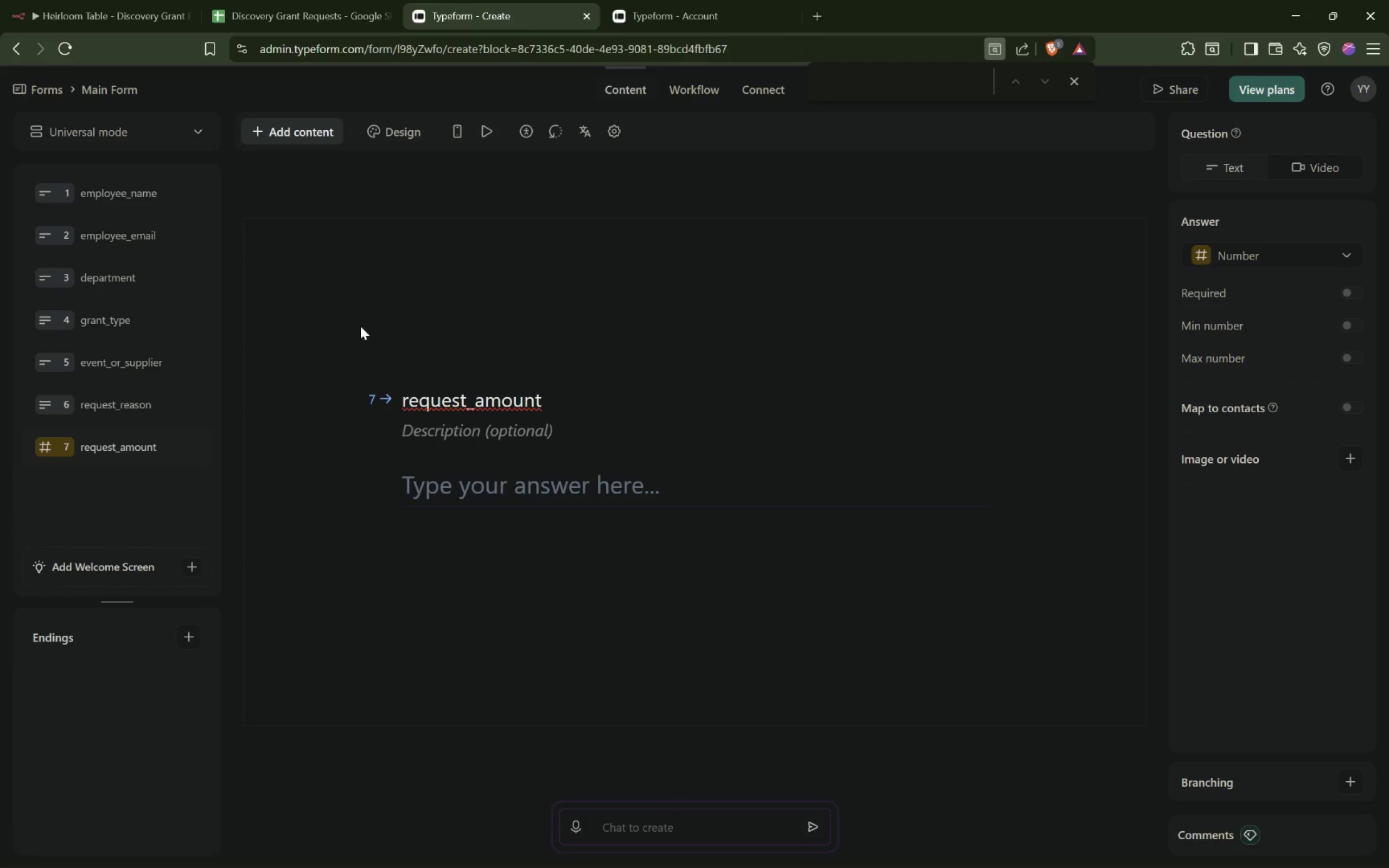 
left_click([116, 360])
 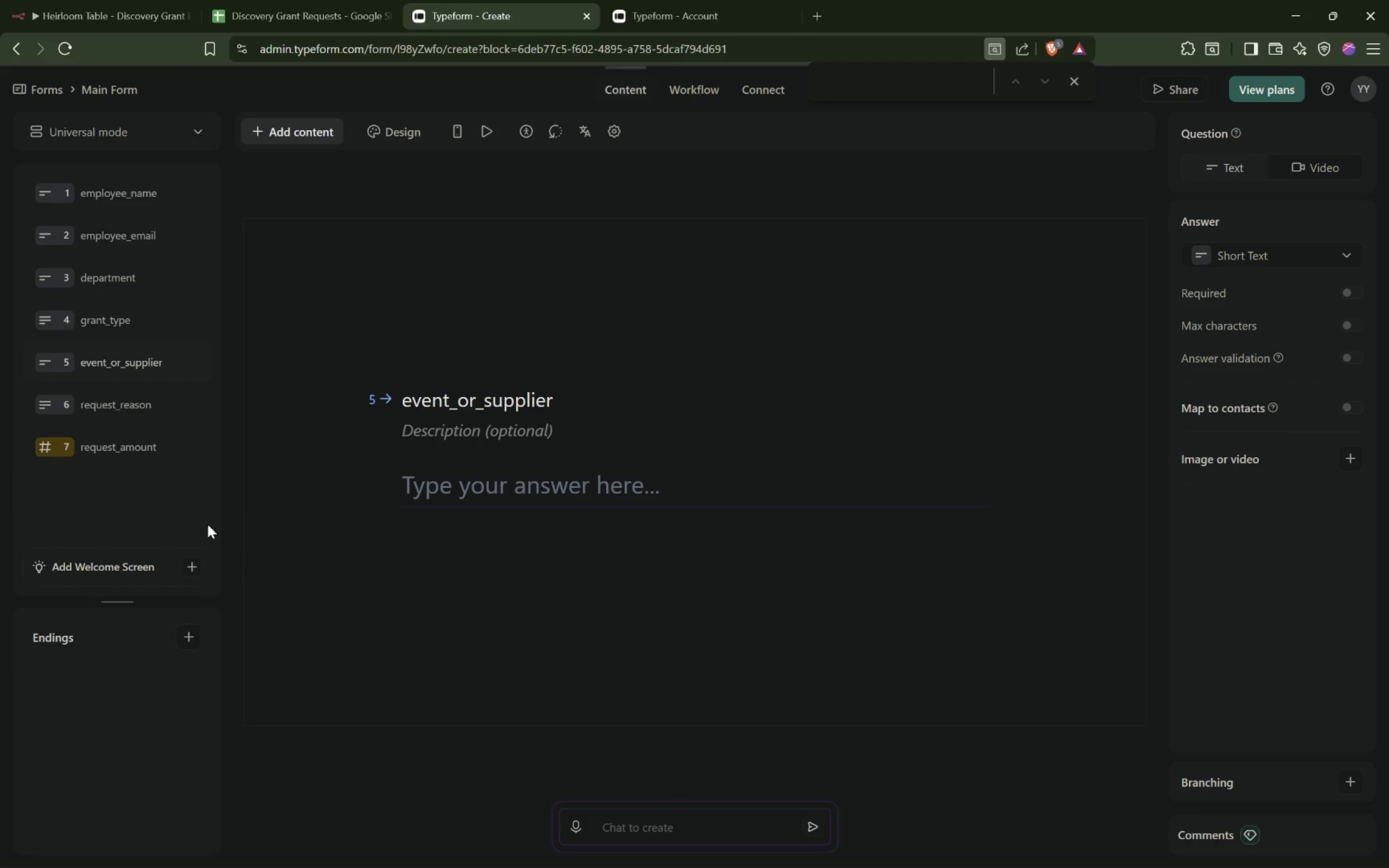 
left_click([60, 400])
 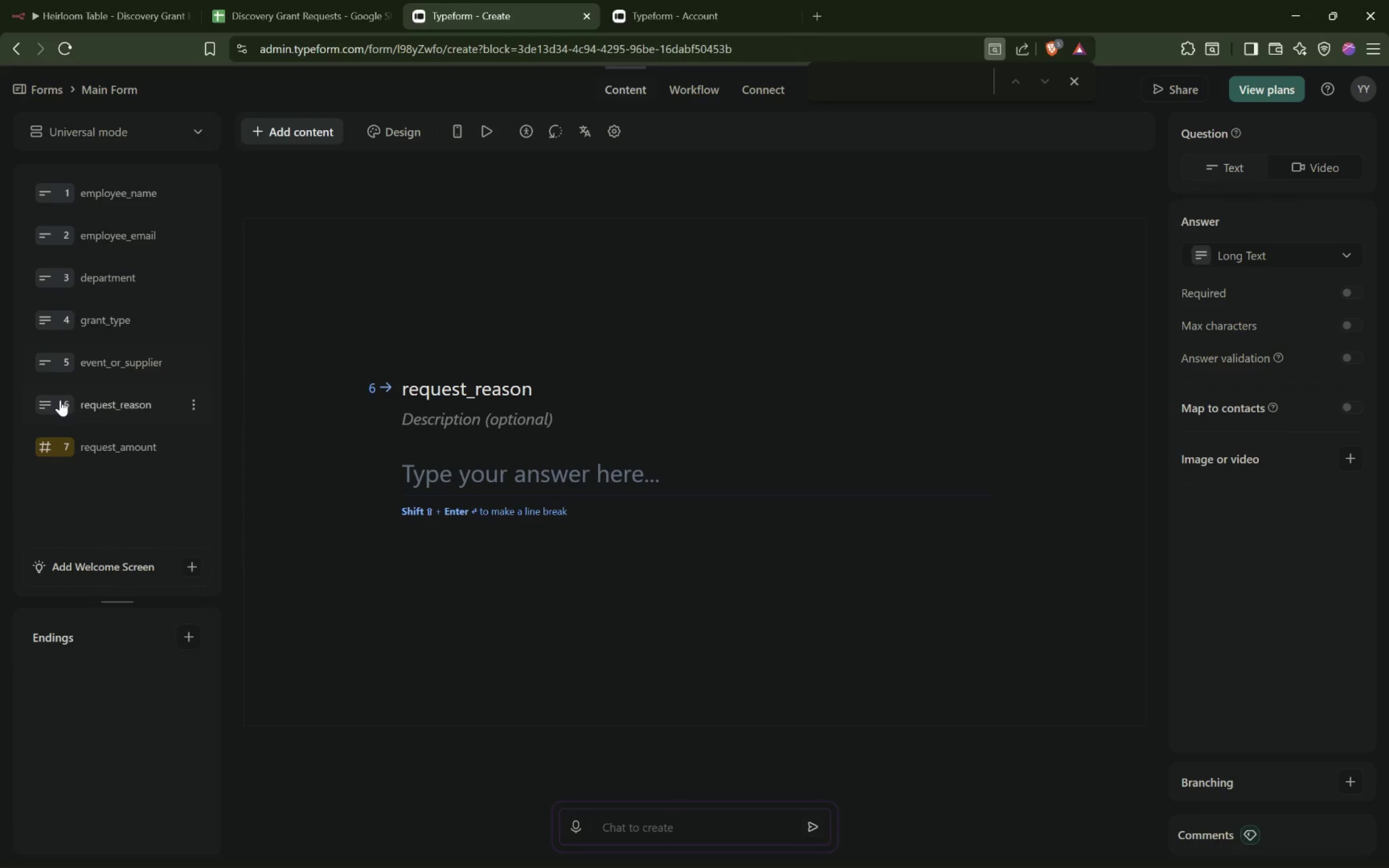 
right_click([60, 400])
 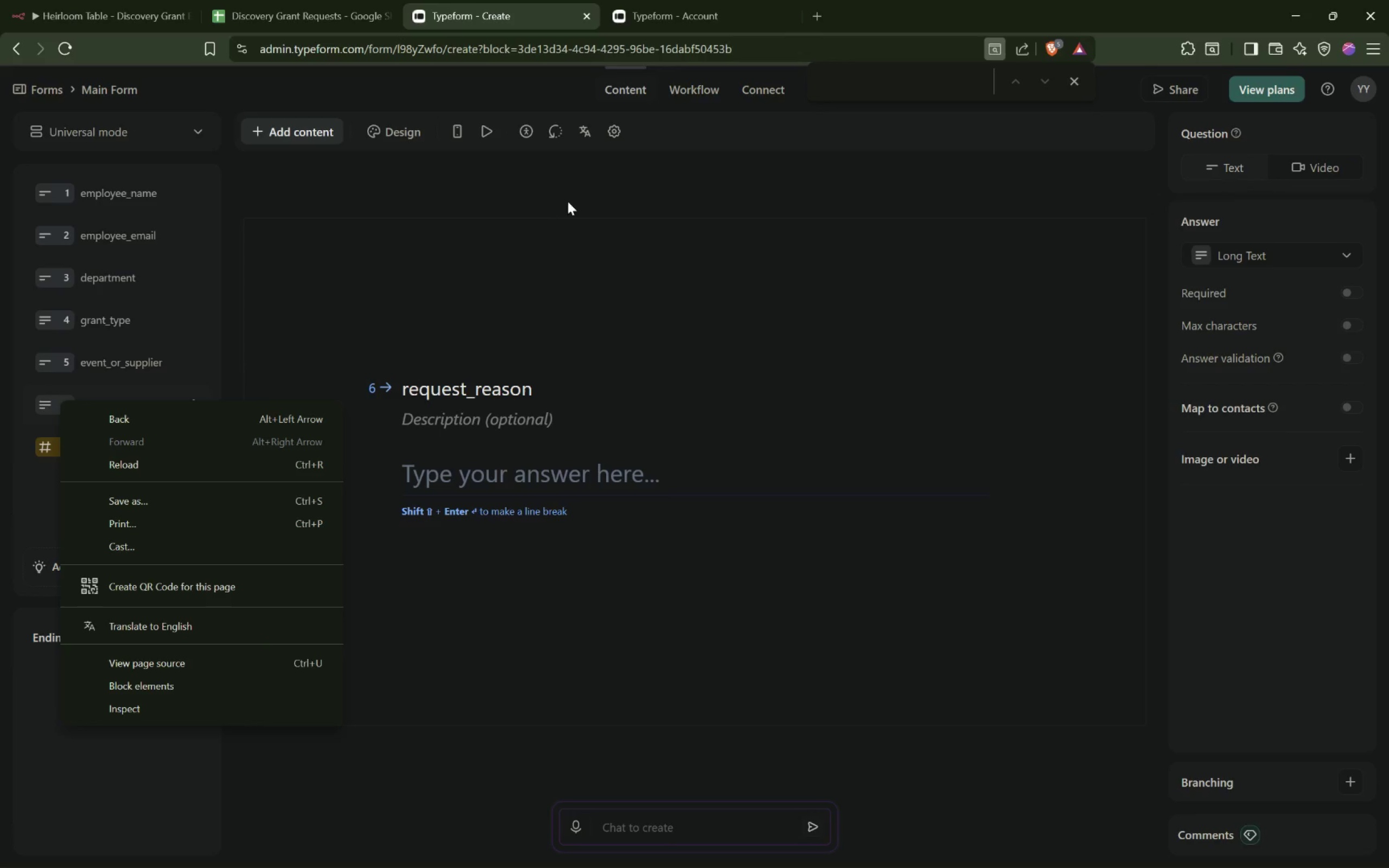 
left_click([486, 257])
 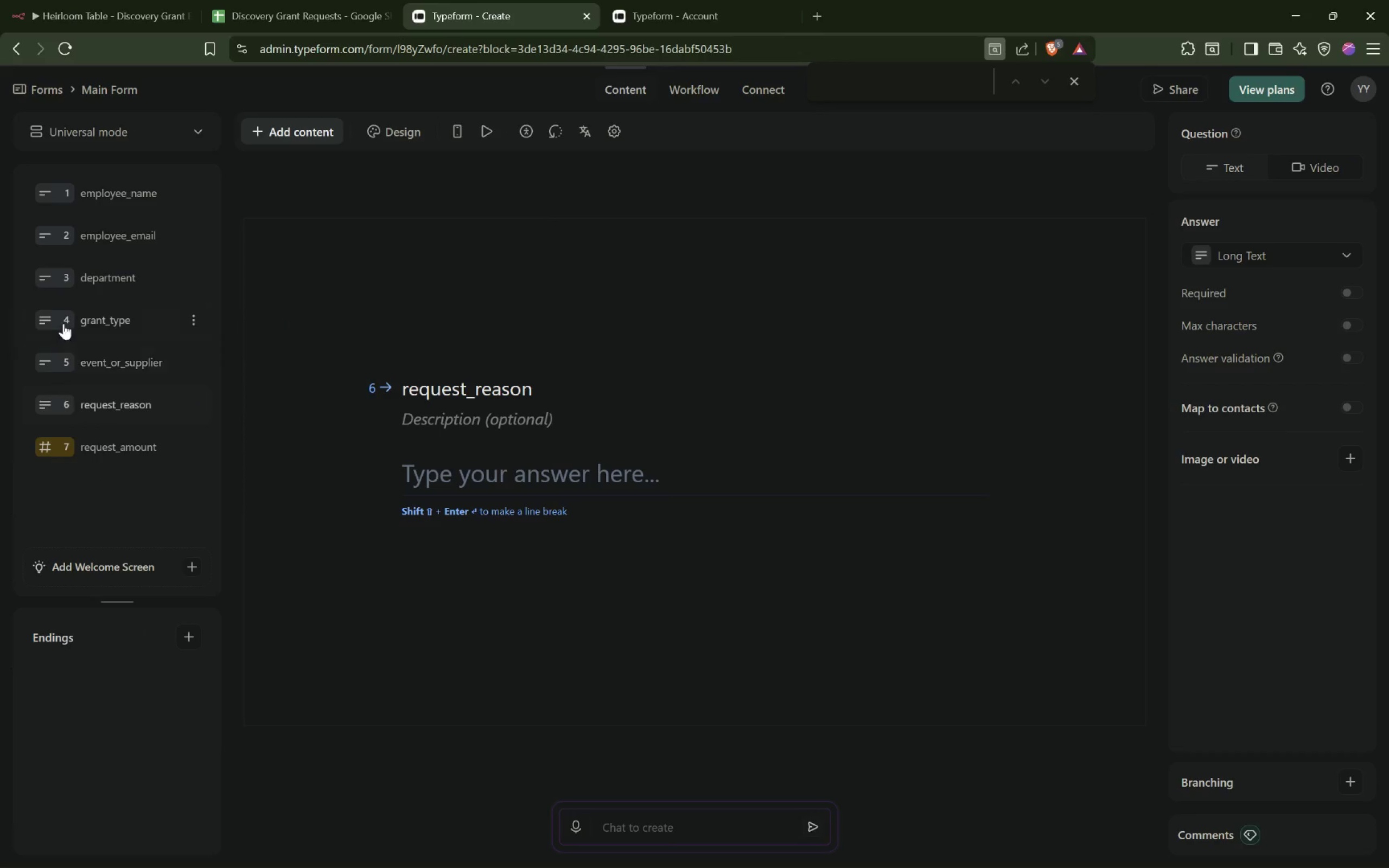 
left_click([63, 316])
 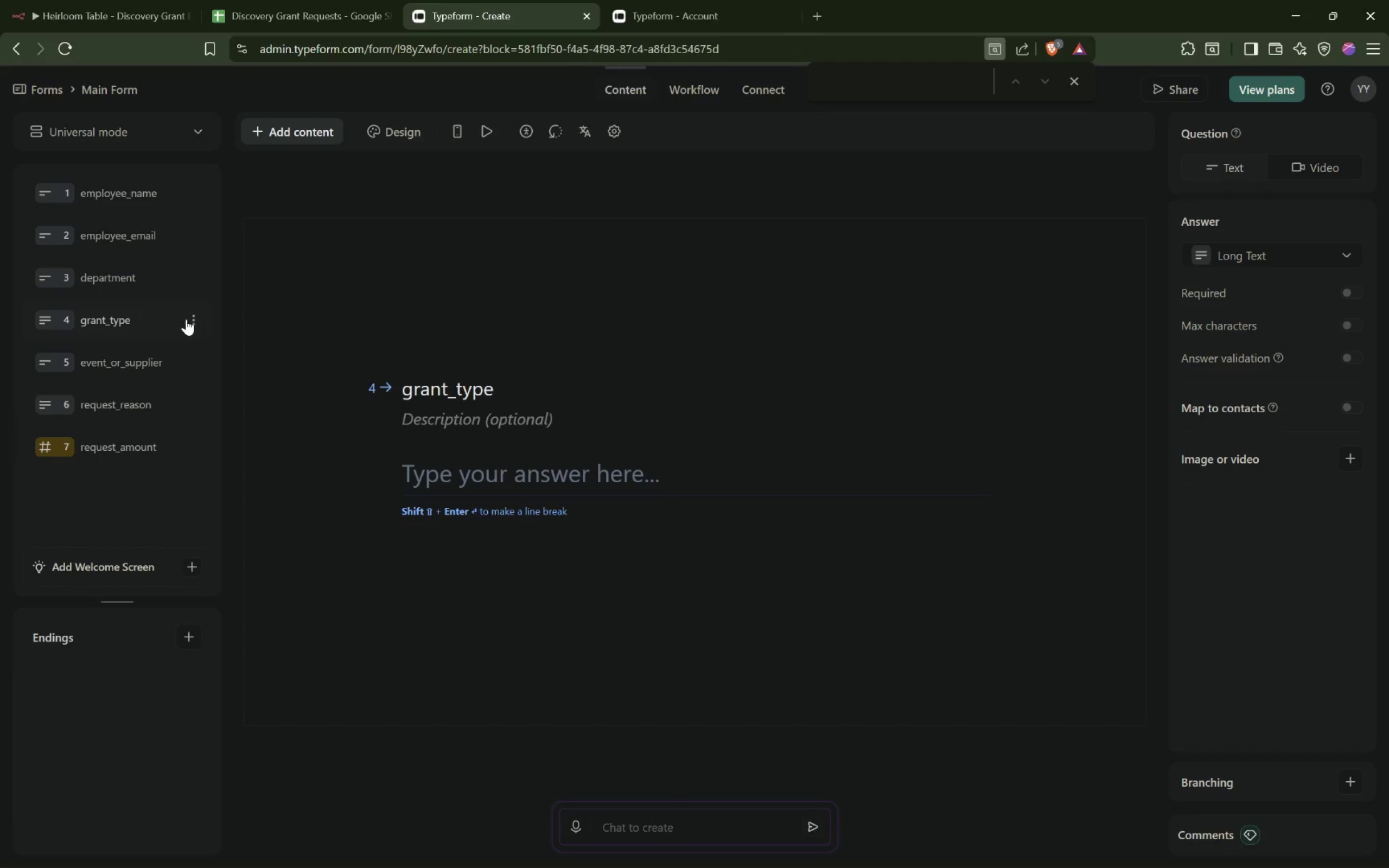 
left_click([193, 318])
 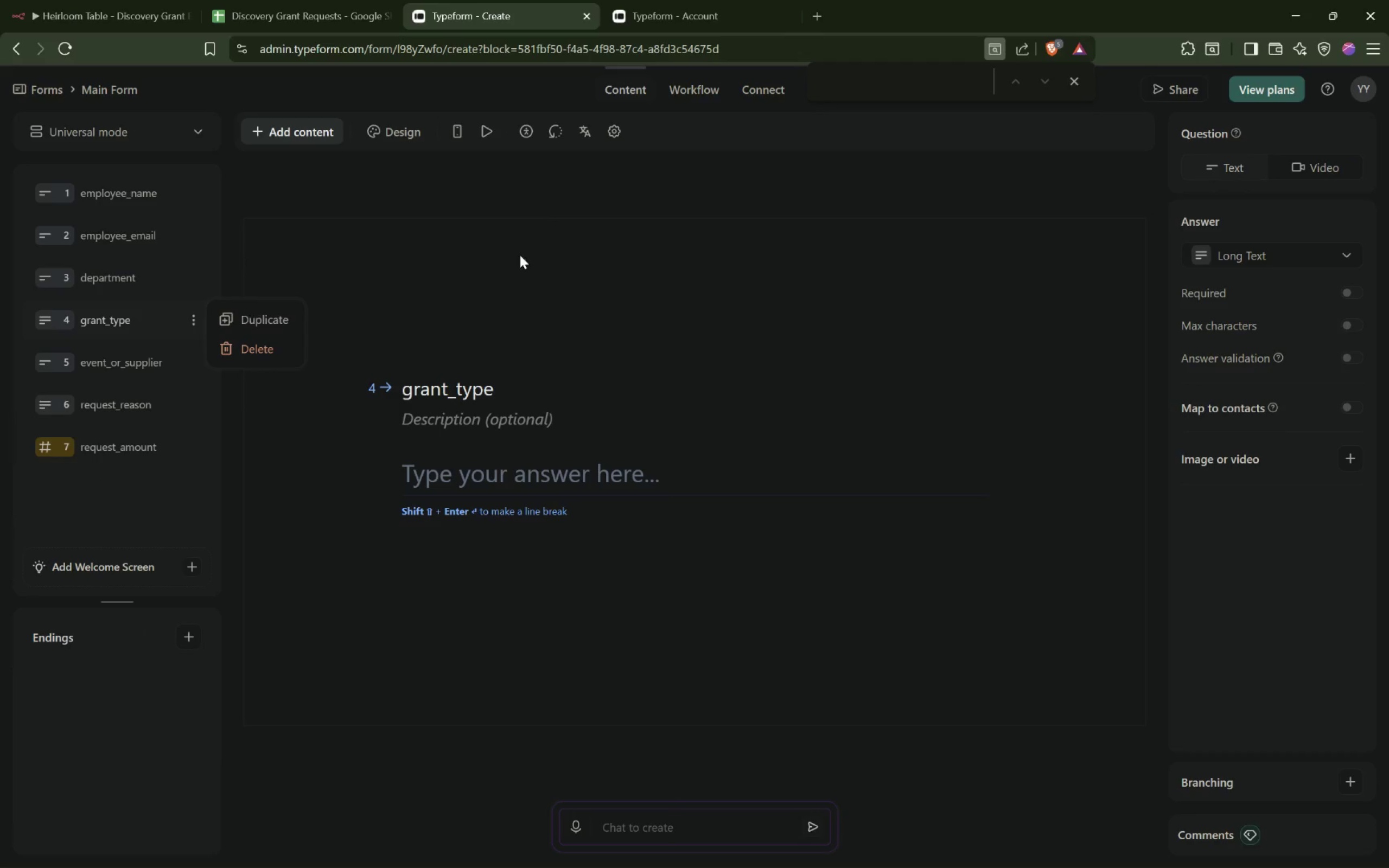 
left_click([521, 255])
 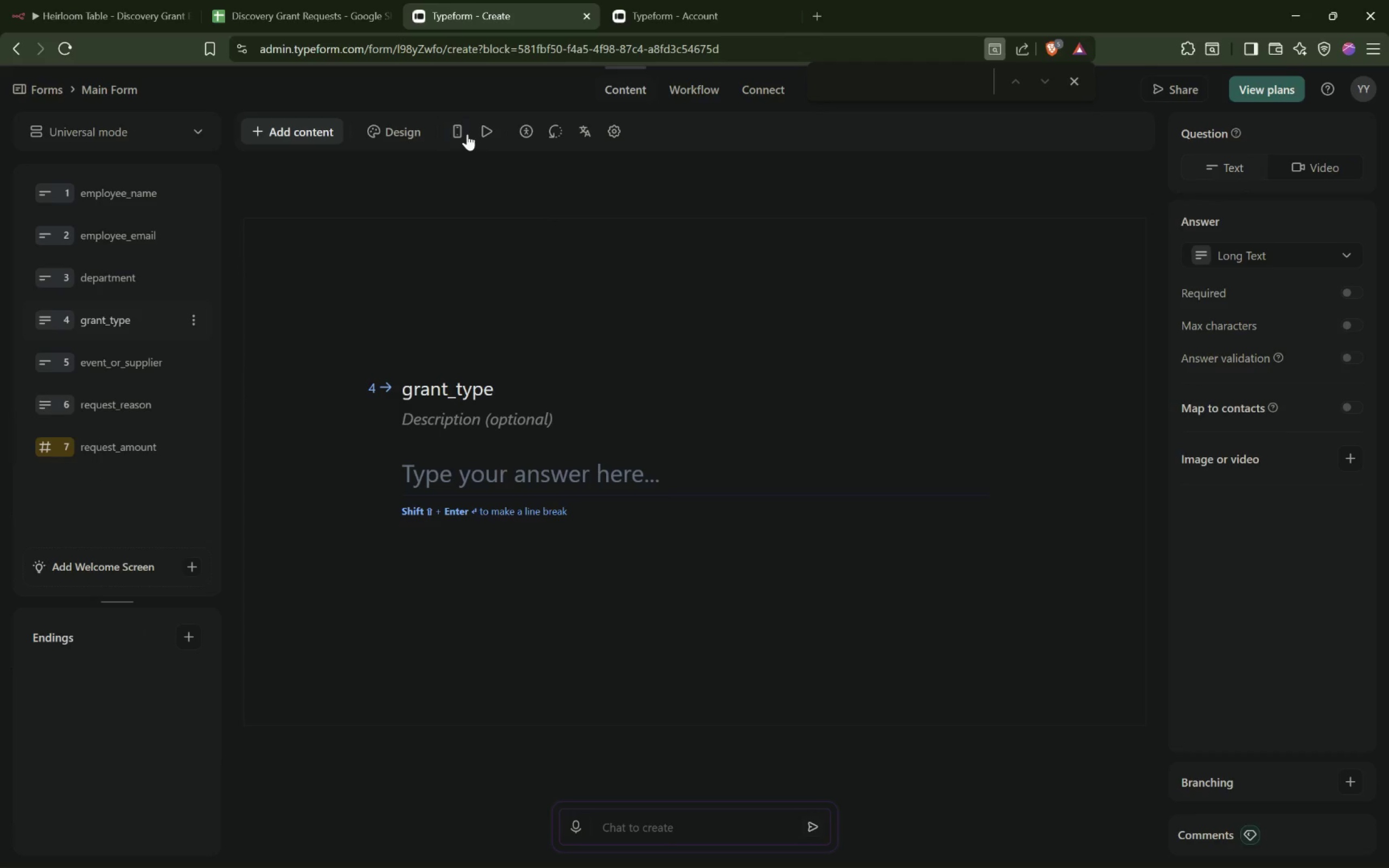 
left_click([463, 134])
 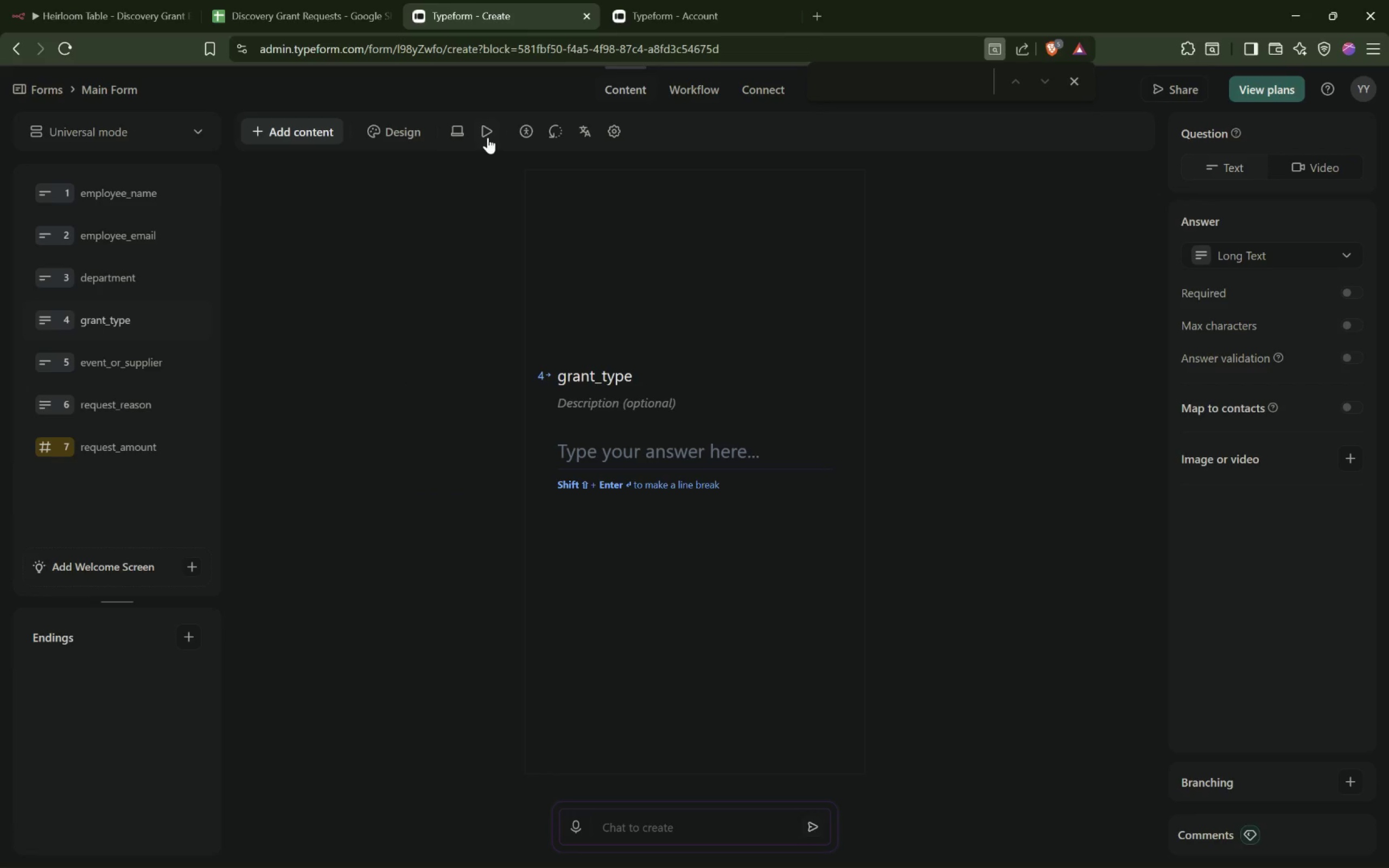 
left_click([489, 133])
 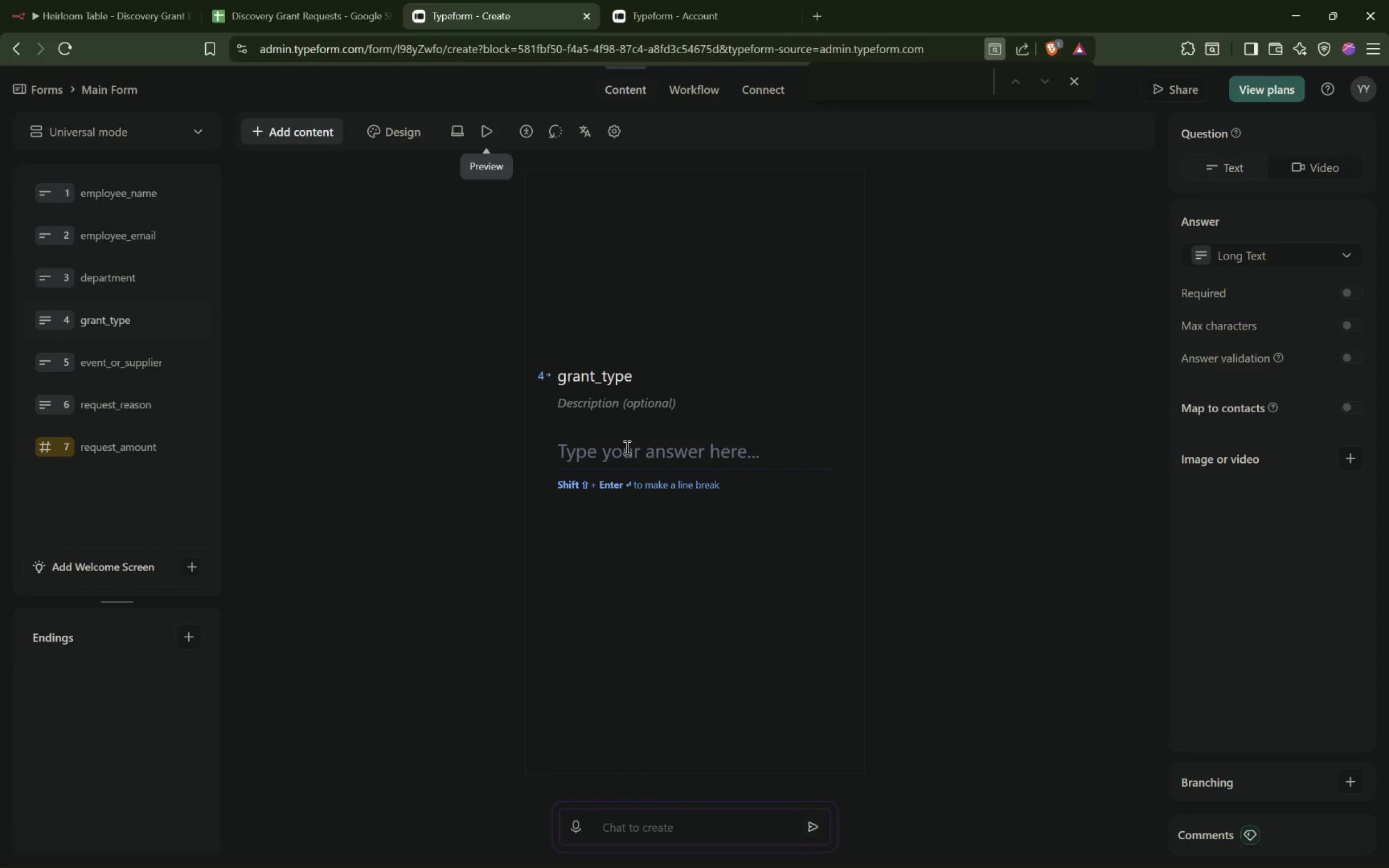 
wait(17.86)
 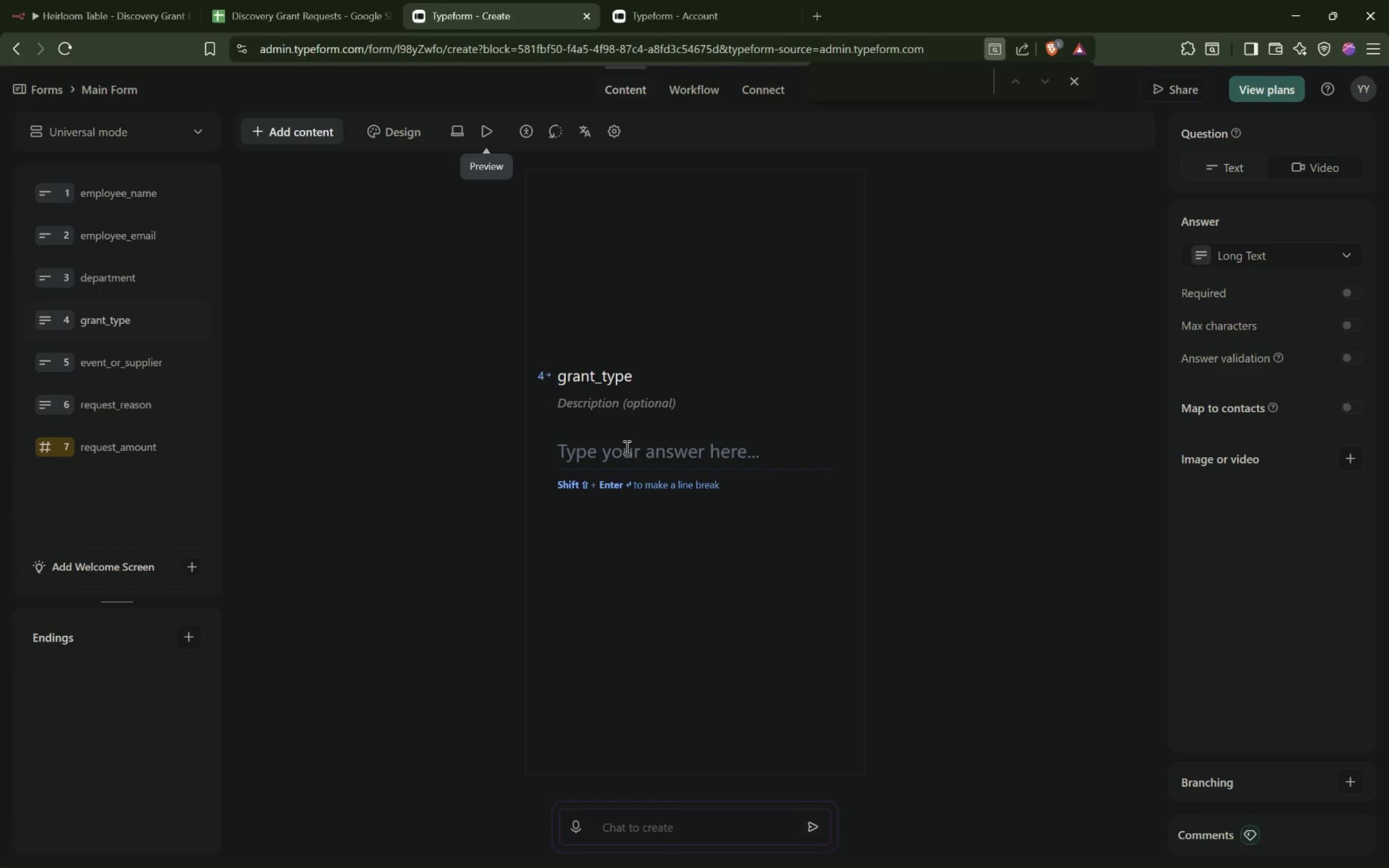 
left_click([132, 11])
 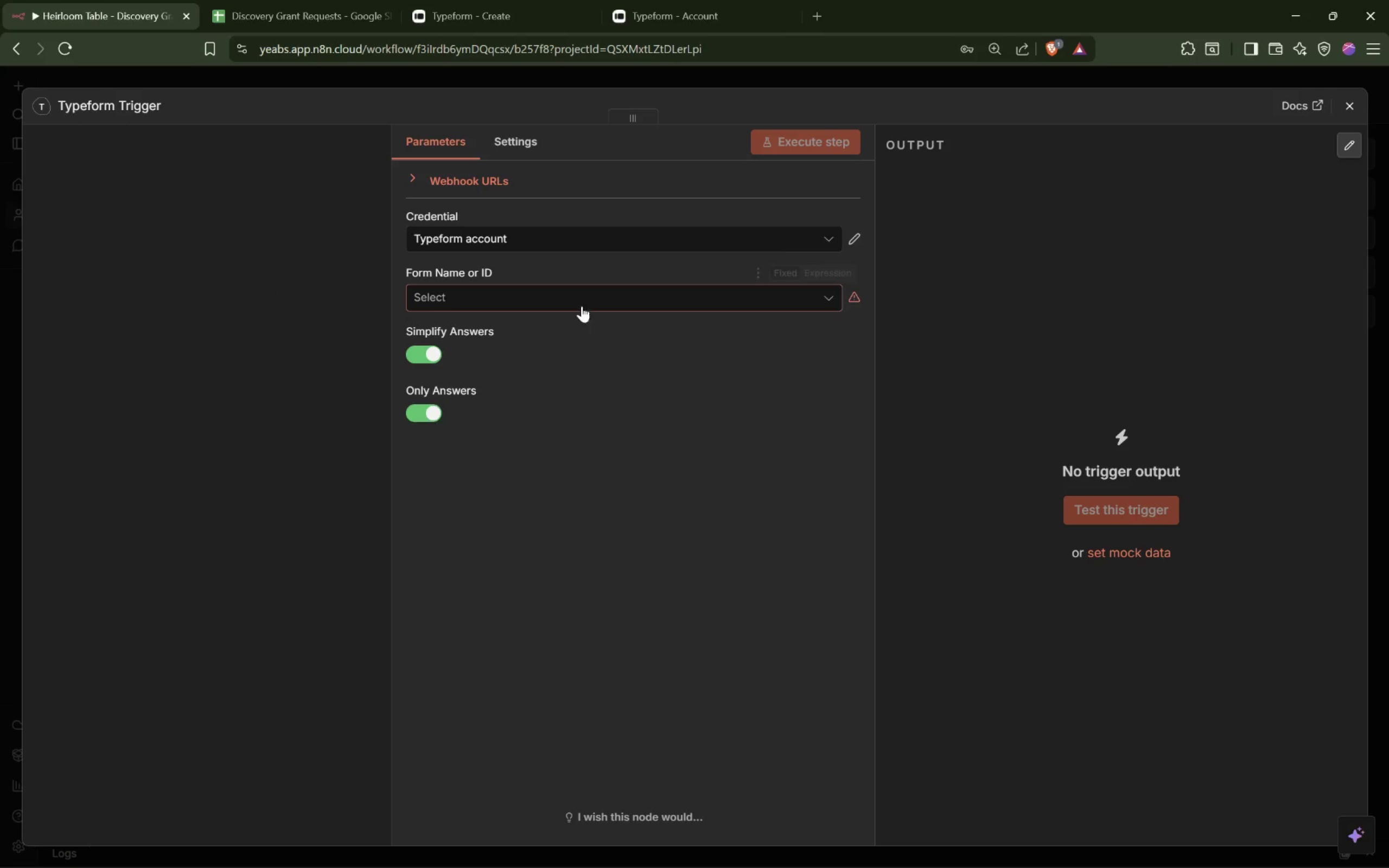 
left_click([584, 296])
 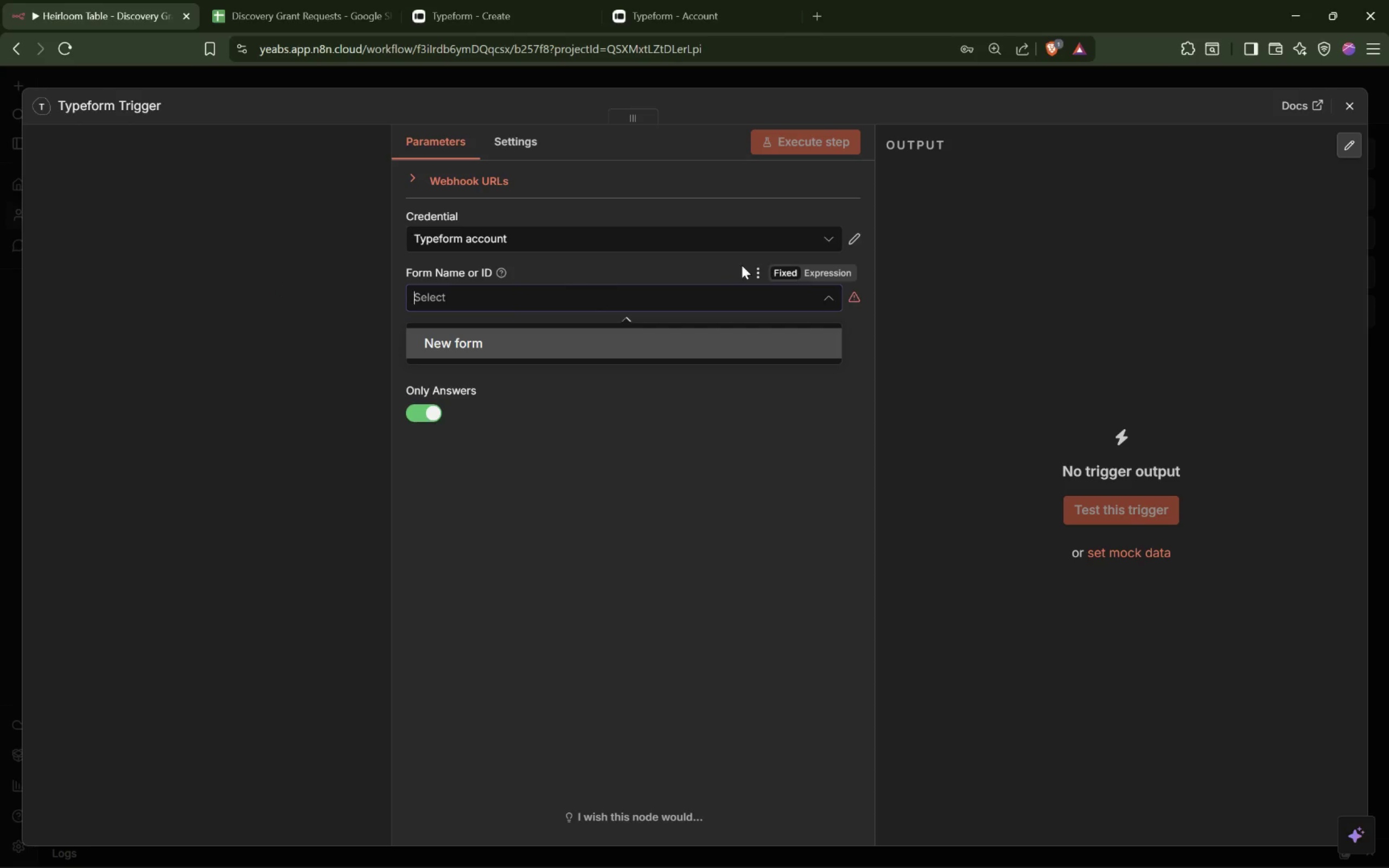 
left_click([755, 267])
 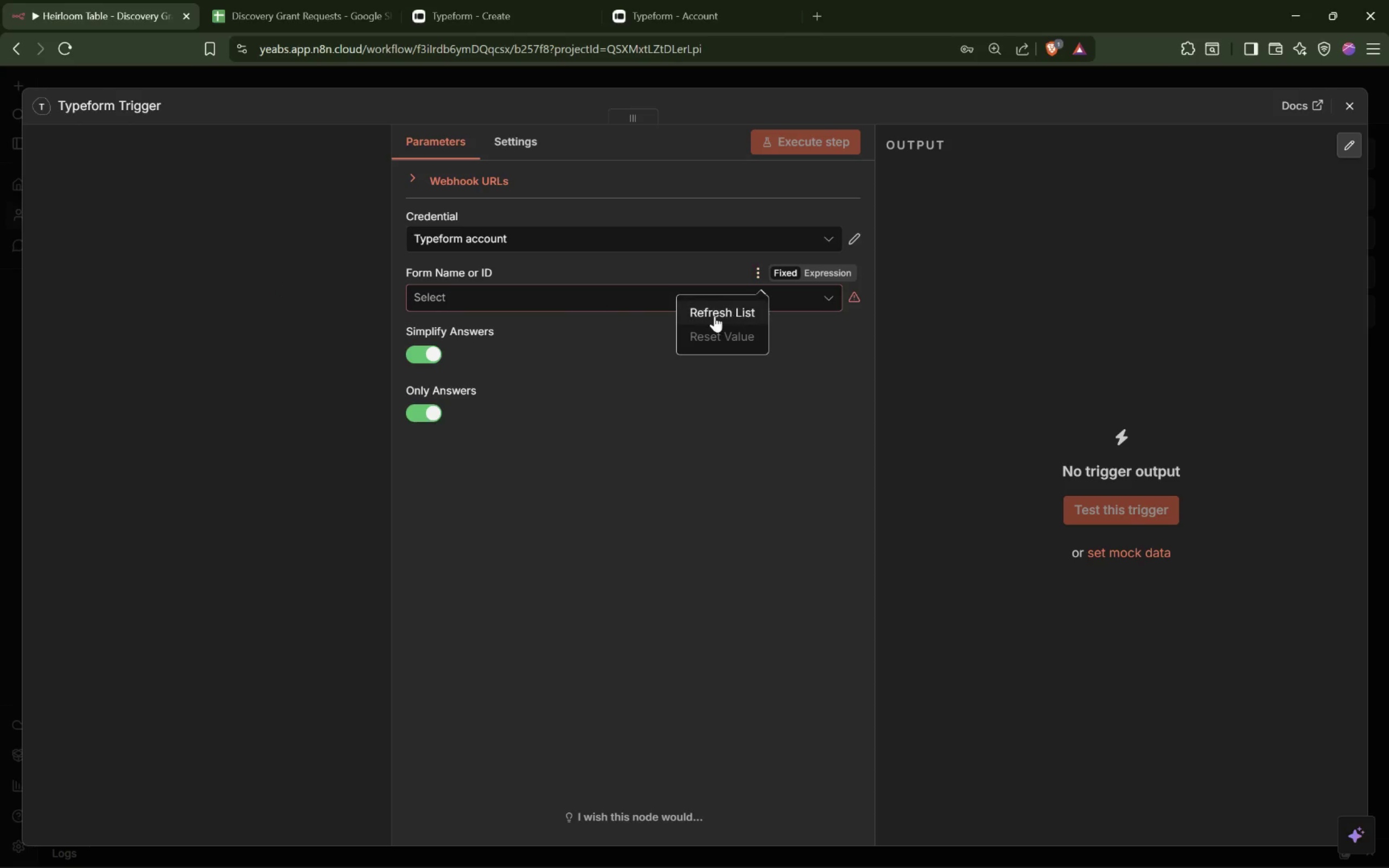 
left_click([711, 312])
 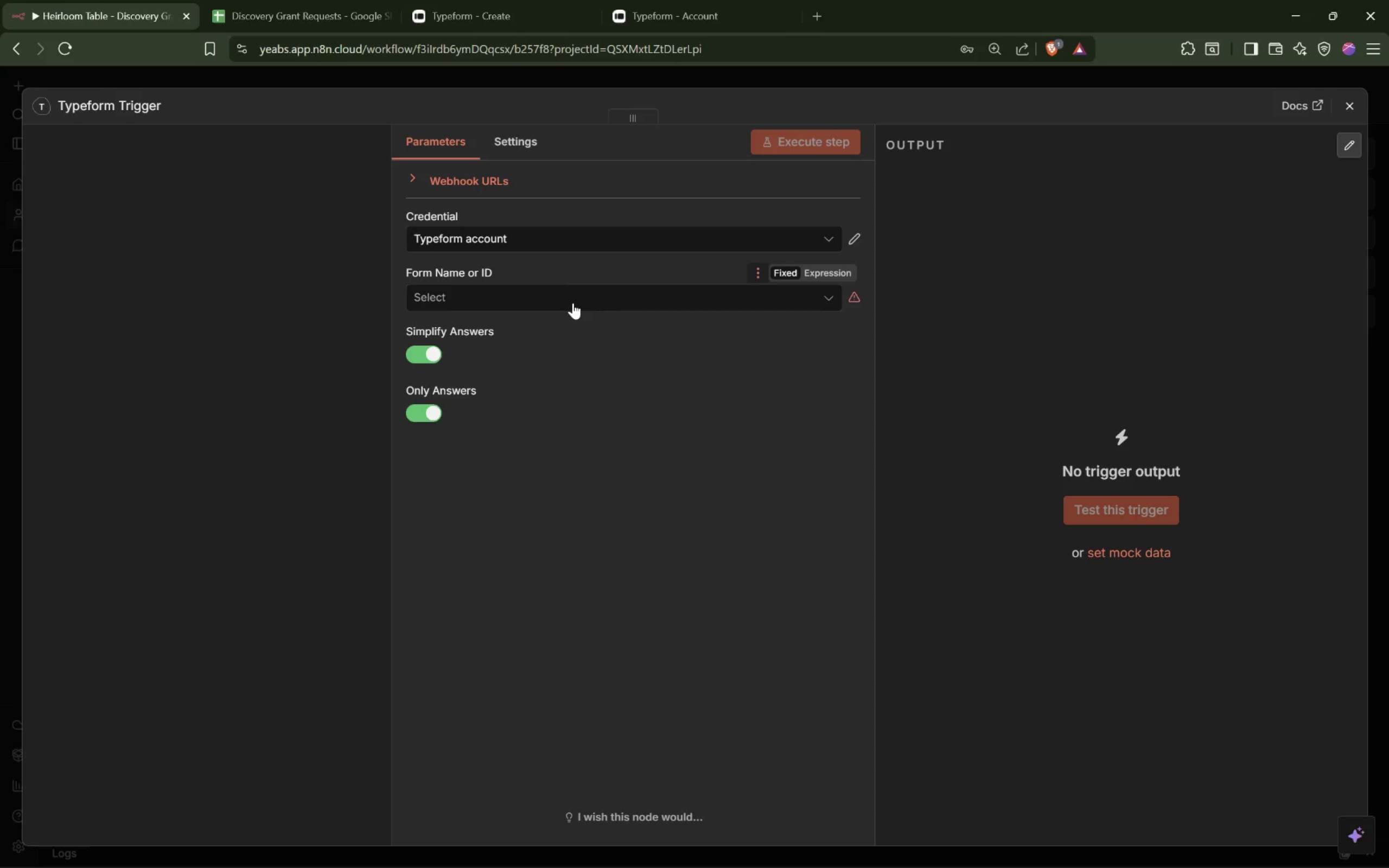 
left_click([573, 303])
 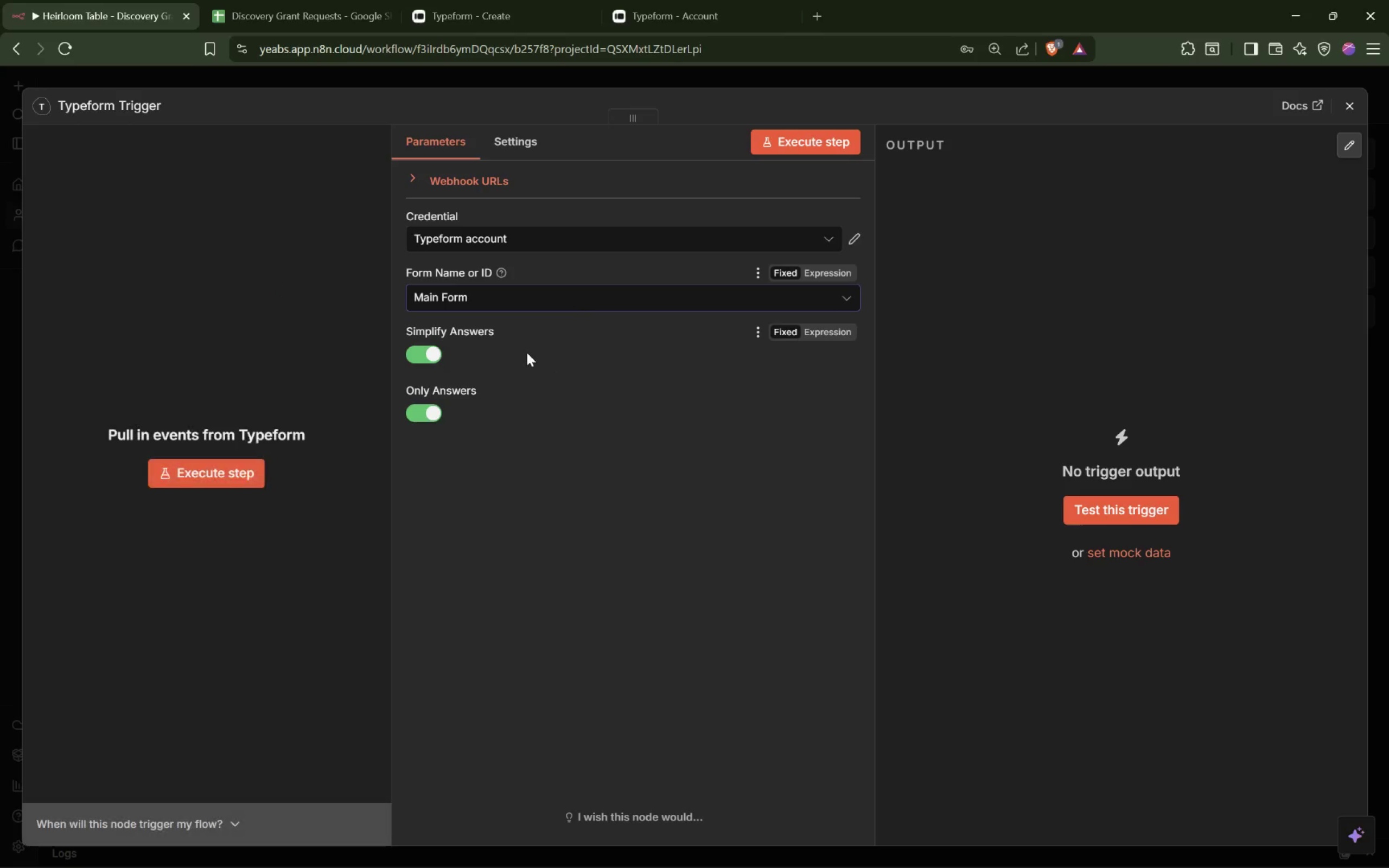 
left_click([786, 140])
 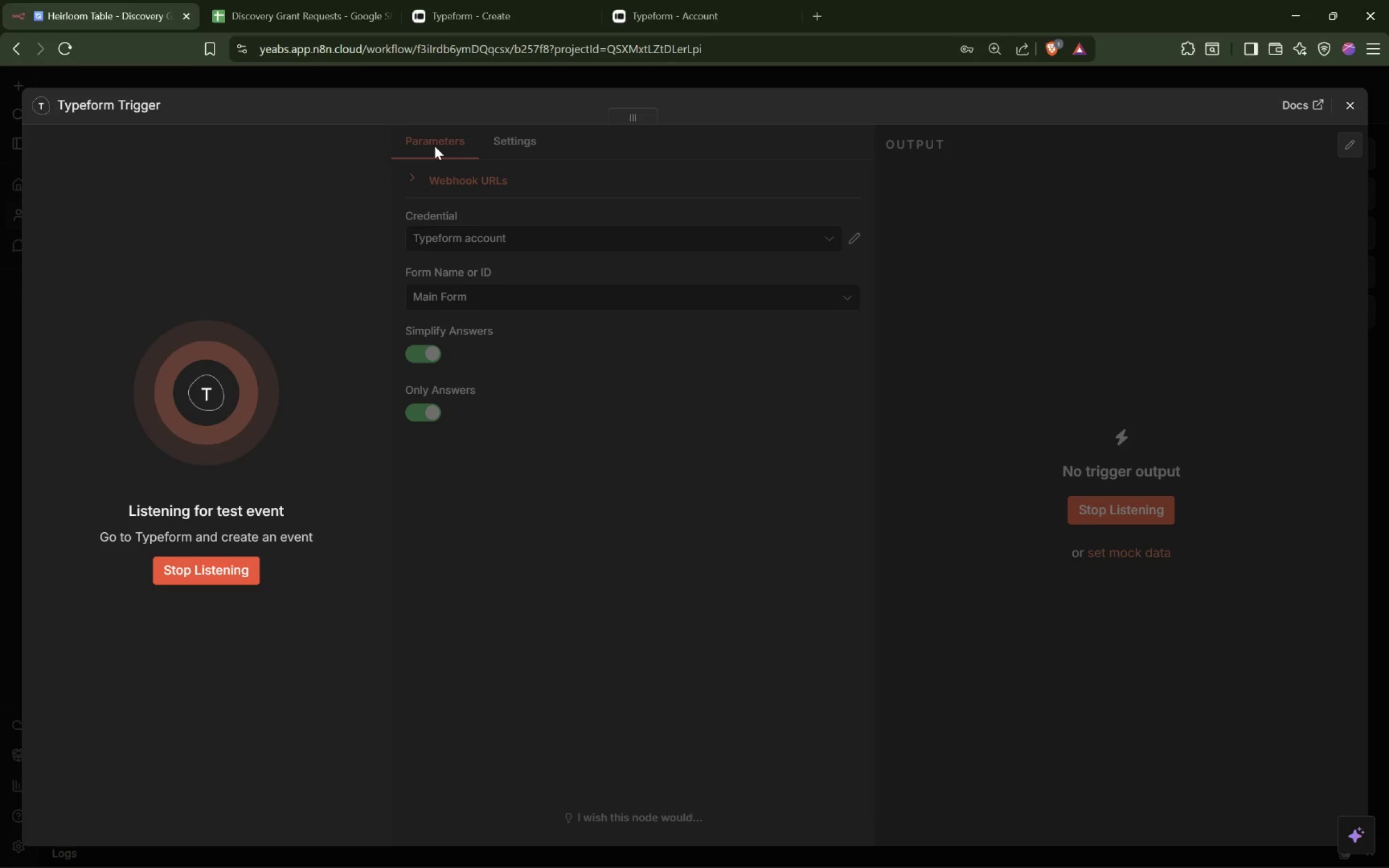 
left_click([469, 21])
 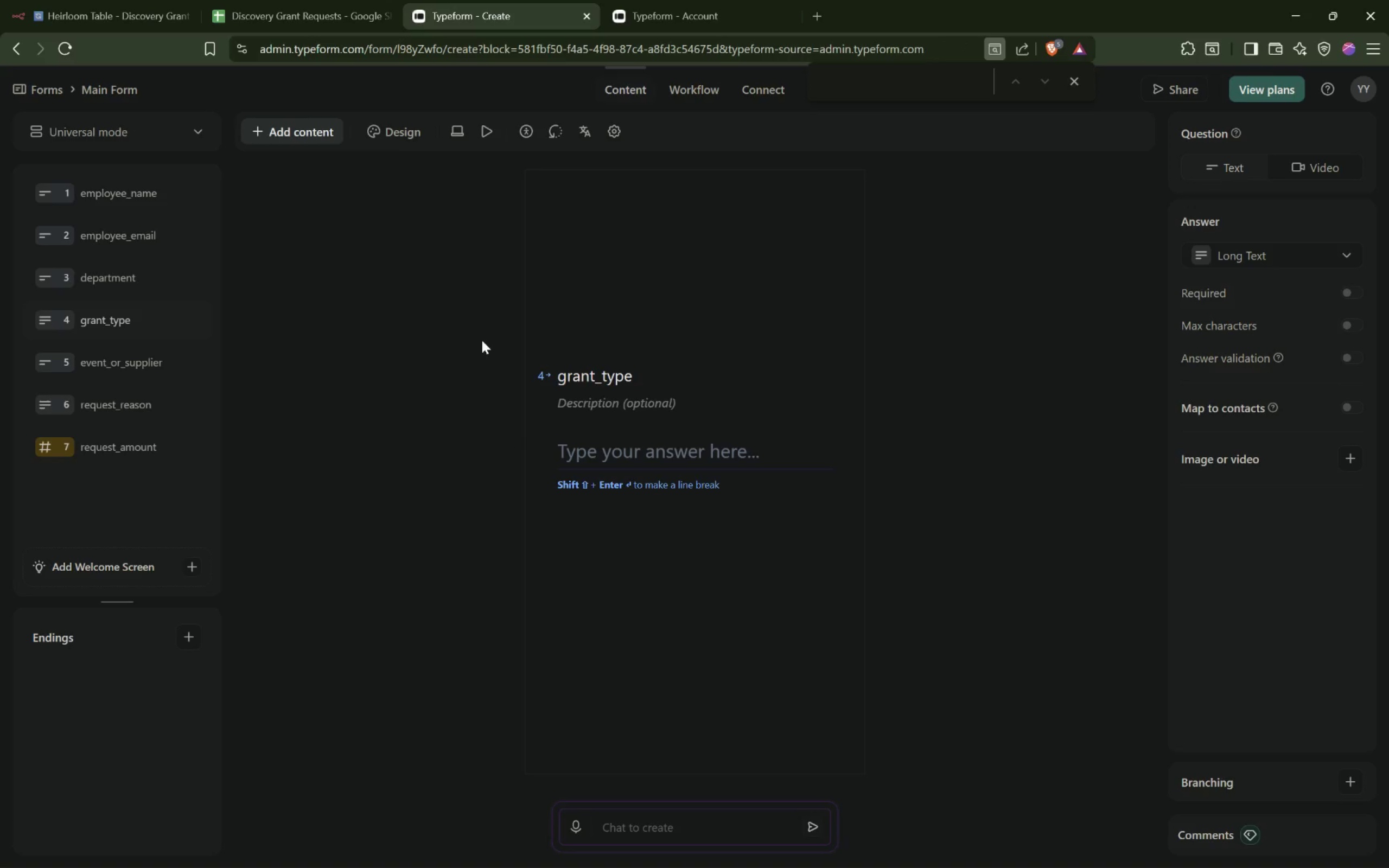 
mouse_move([481, 156])
 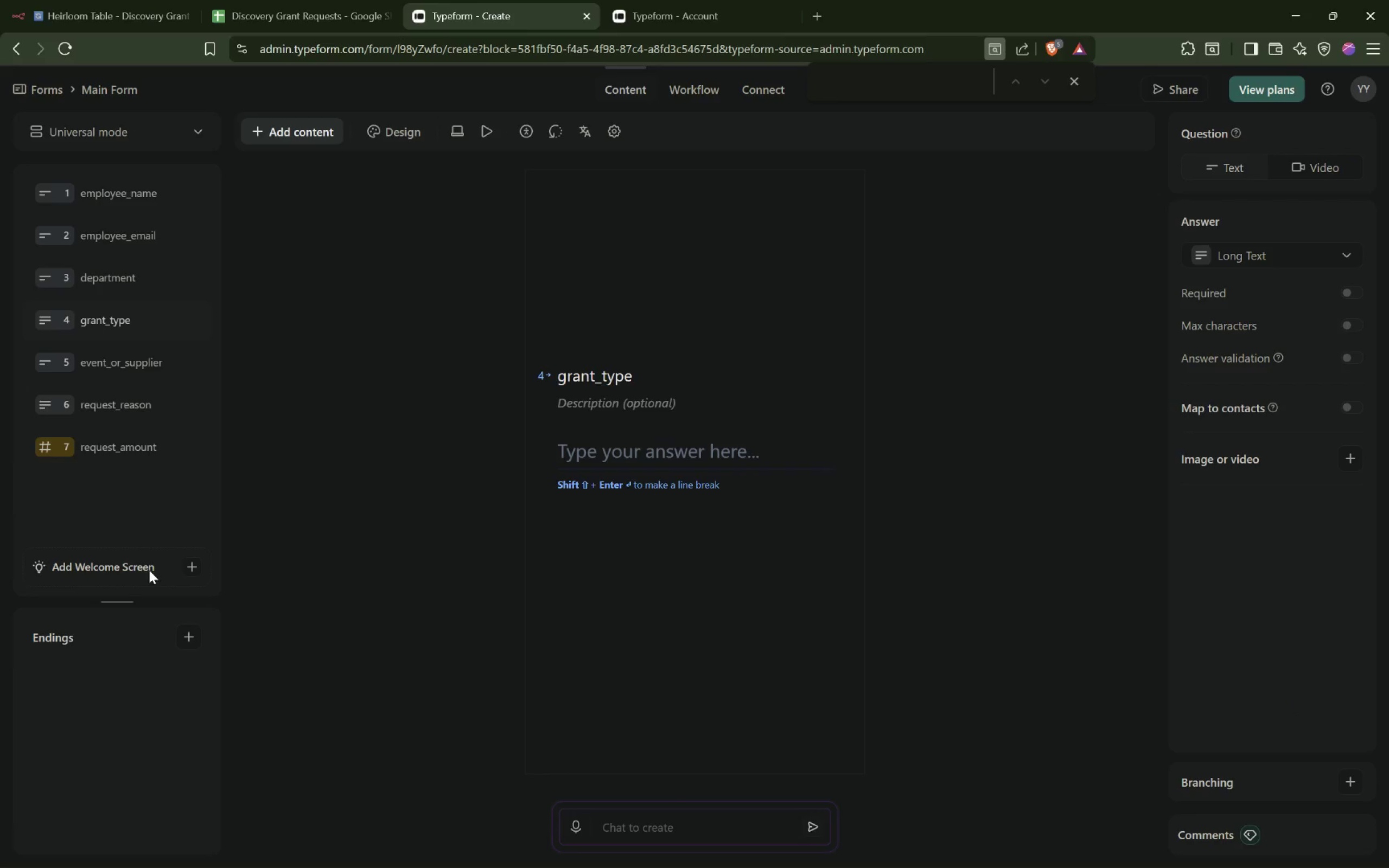 
wait(14.06)
 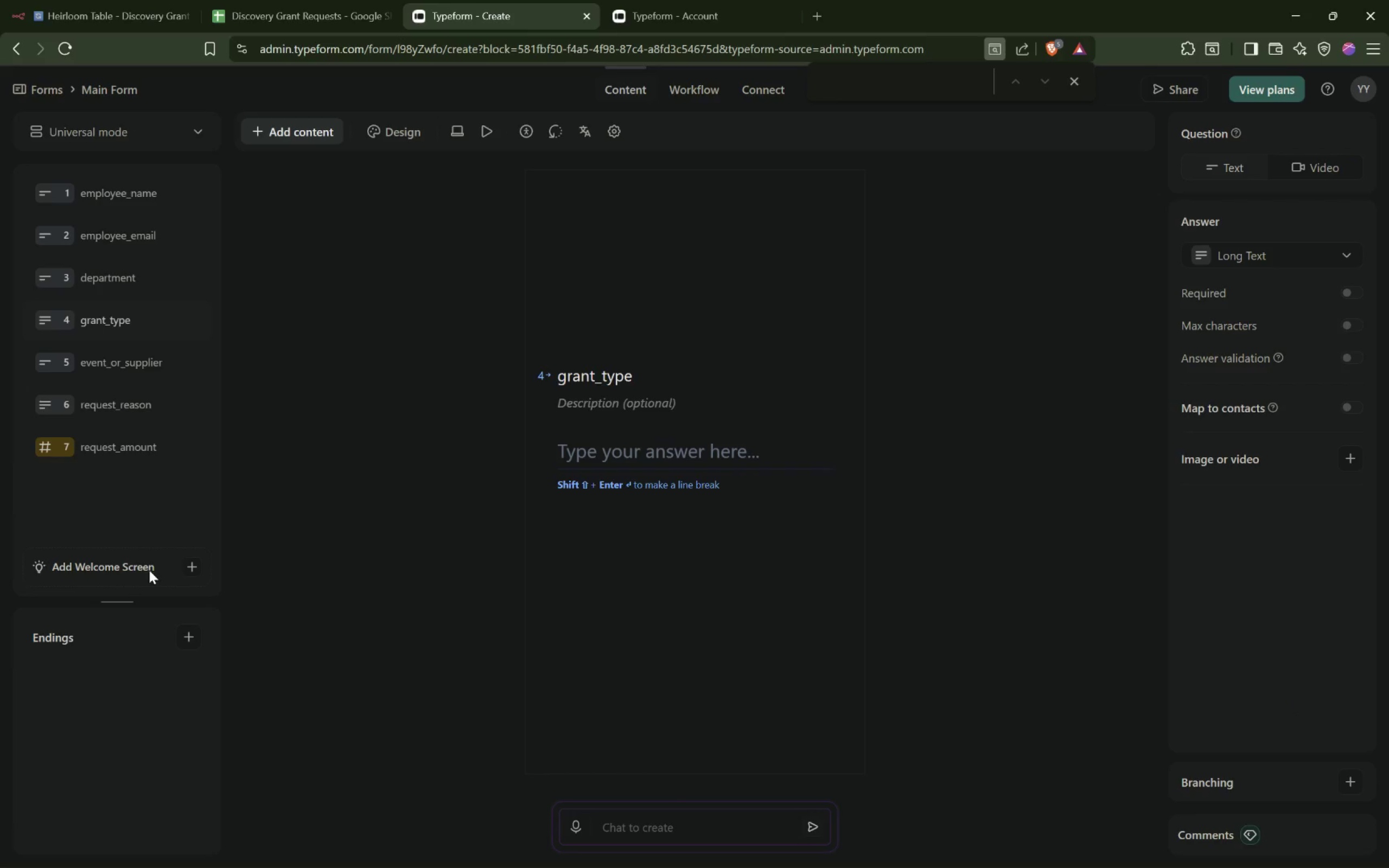 
left_click([852, 407])
 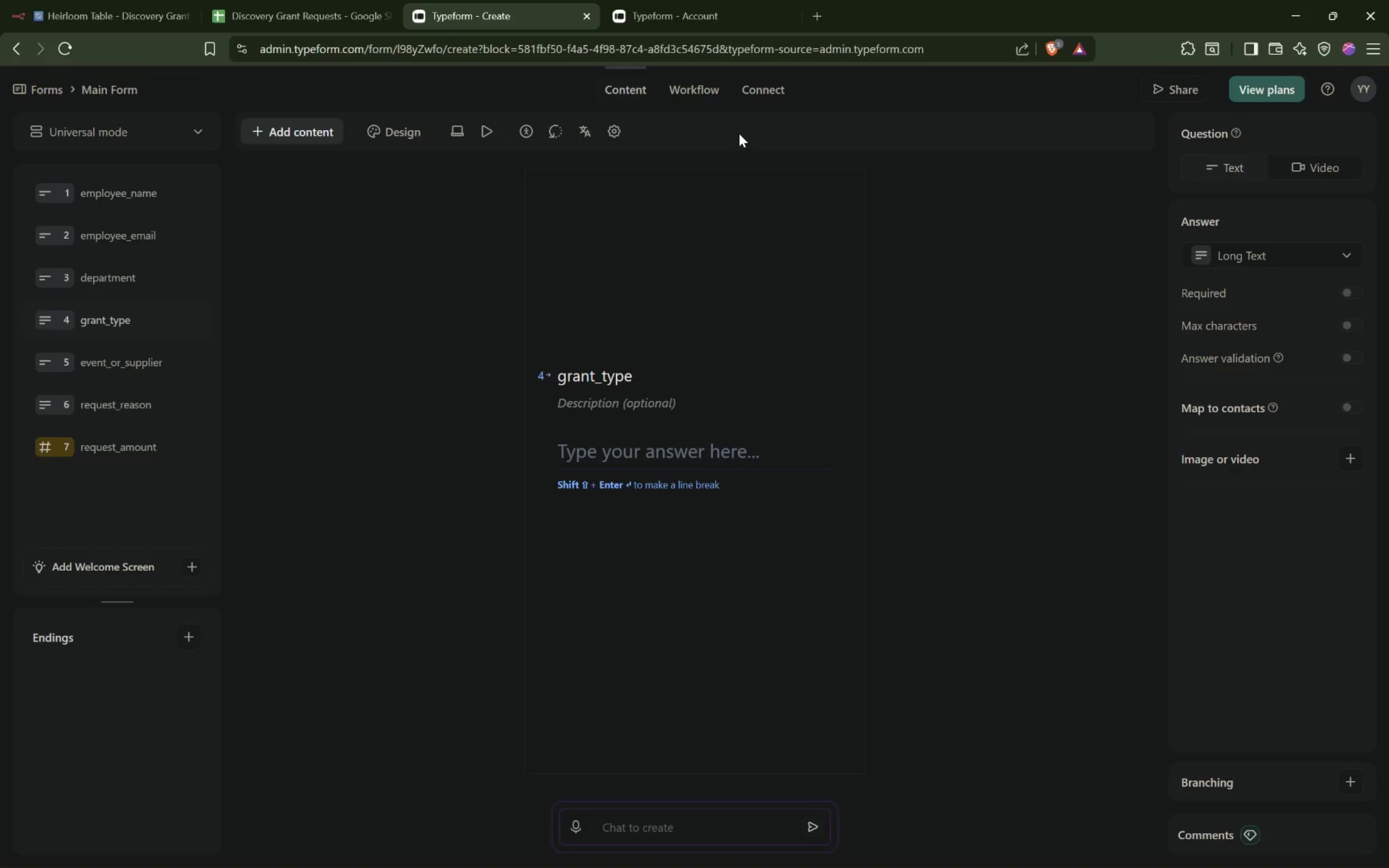 
left_click_drag(start_coordinate=[706, 94], to_coordinate=[706, 91])
 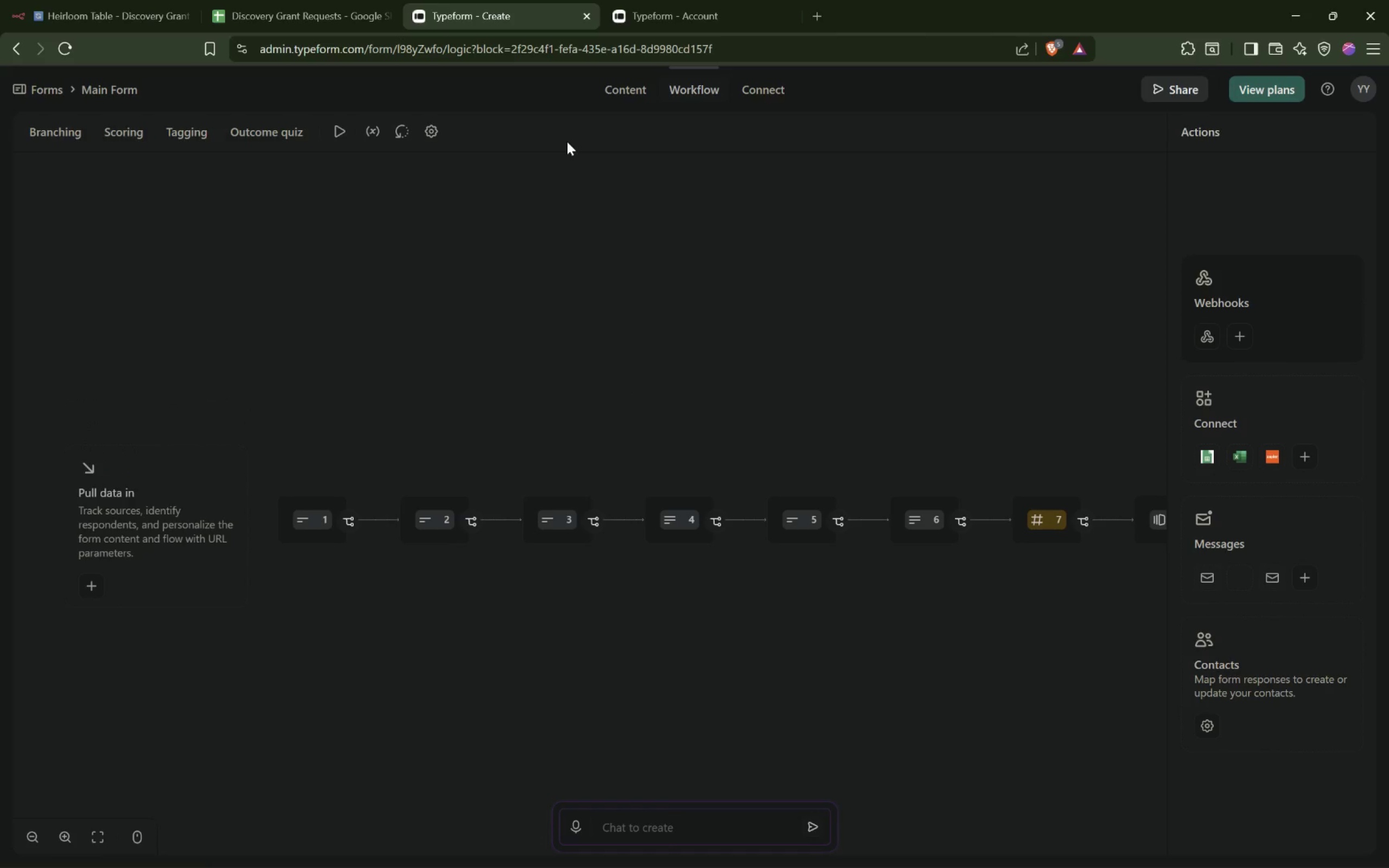 
wait(9.17)
 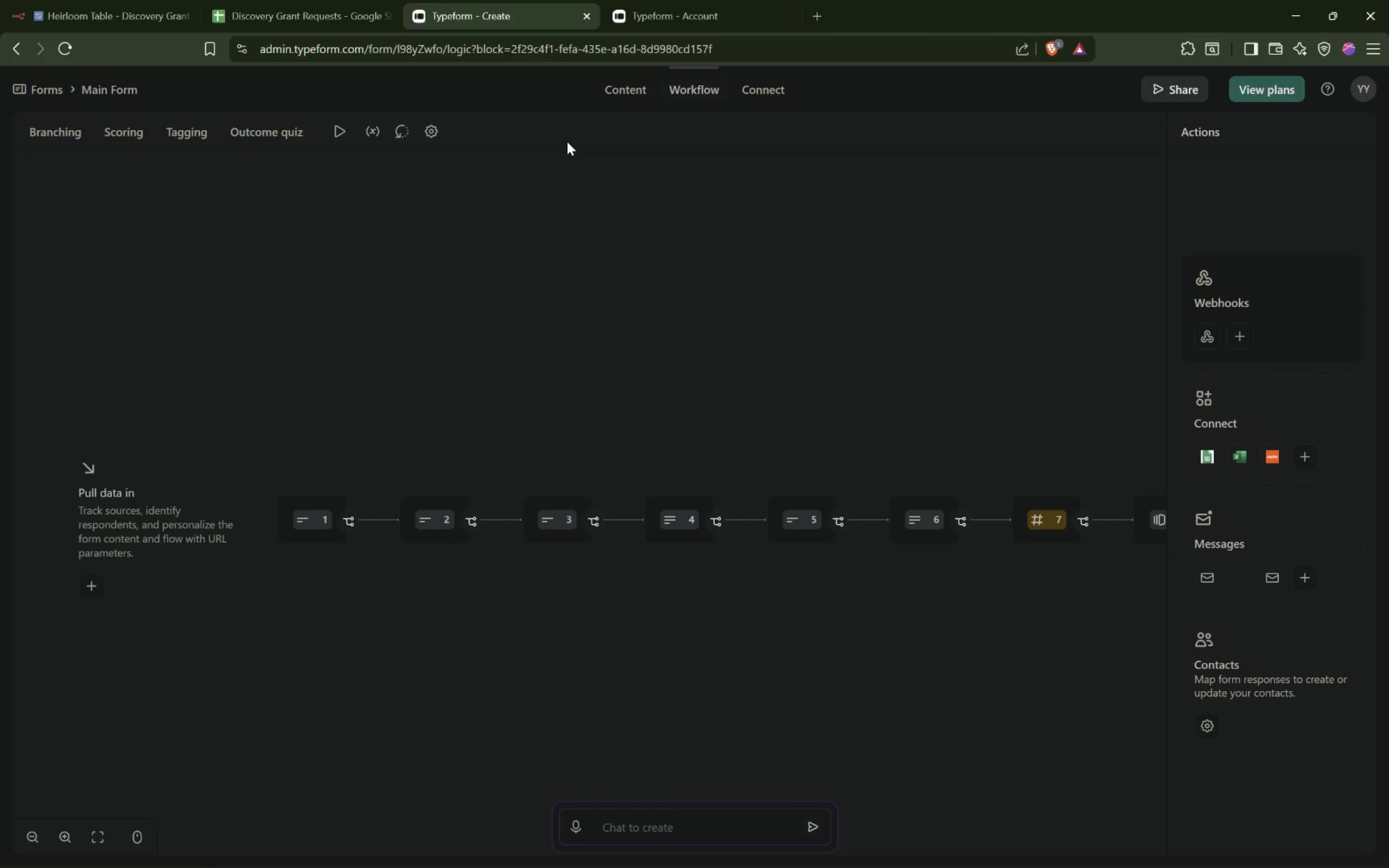 
scroll: coordinate [749, 290], scroll_direction: down, amount: 1.0
 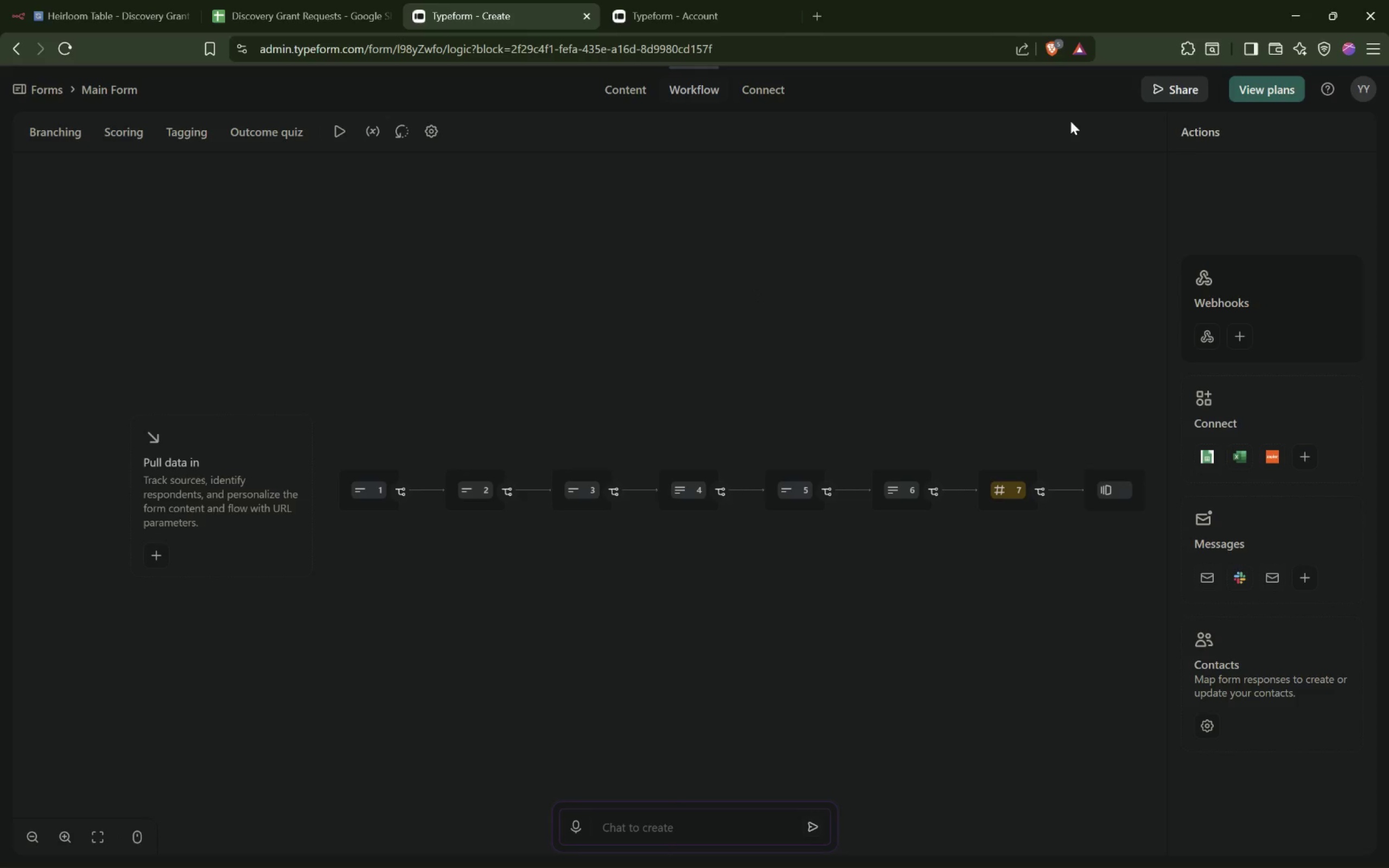 
left_click([1165, 87])
 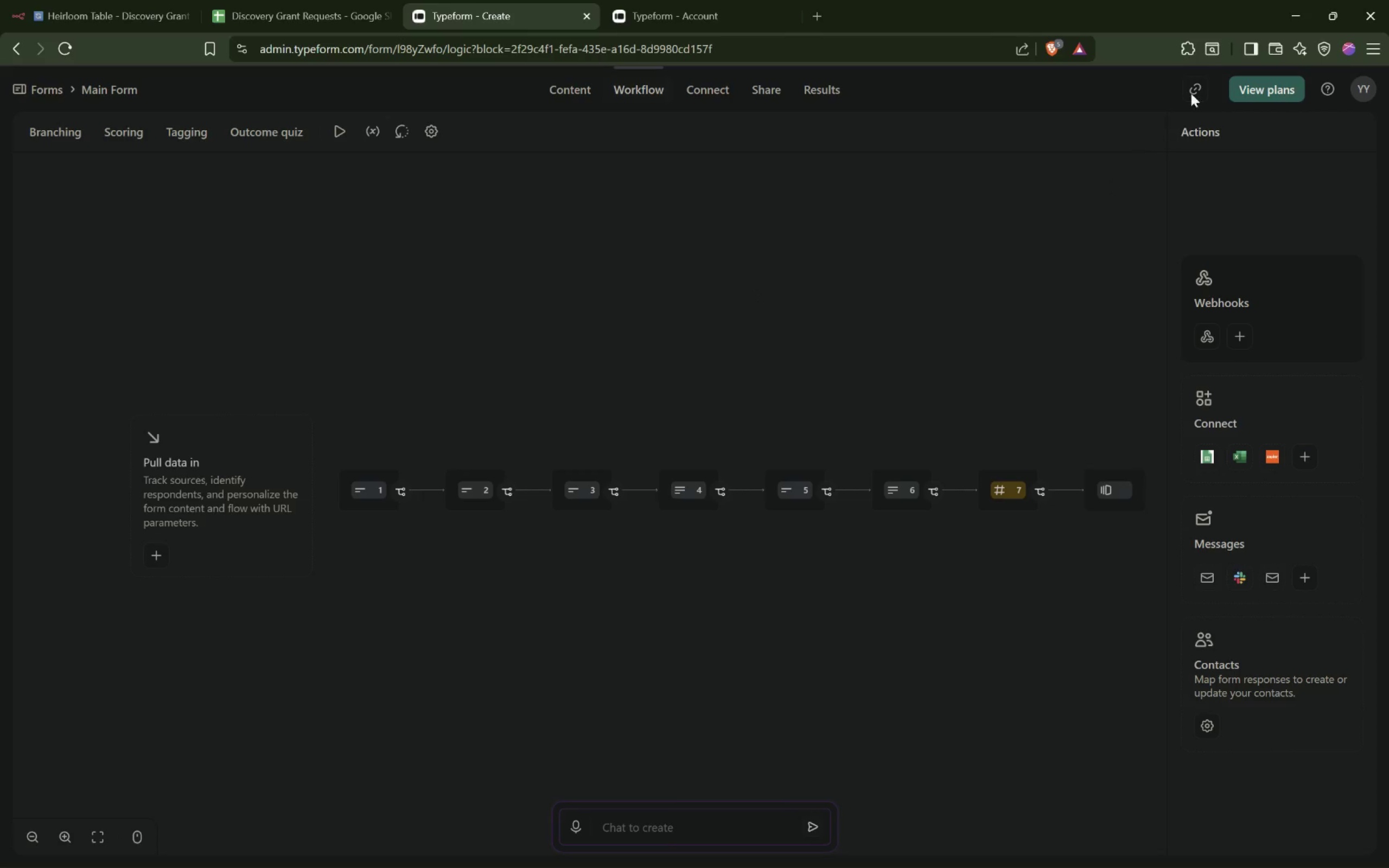 
left_click([1193, 88])
 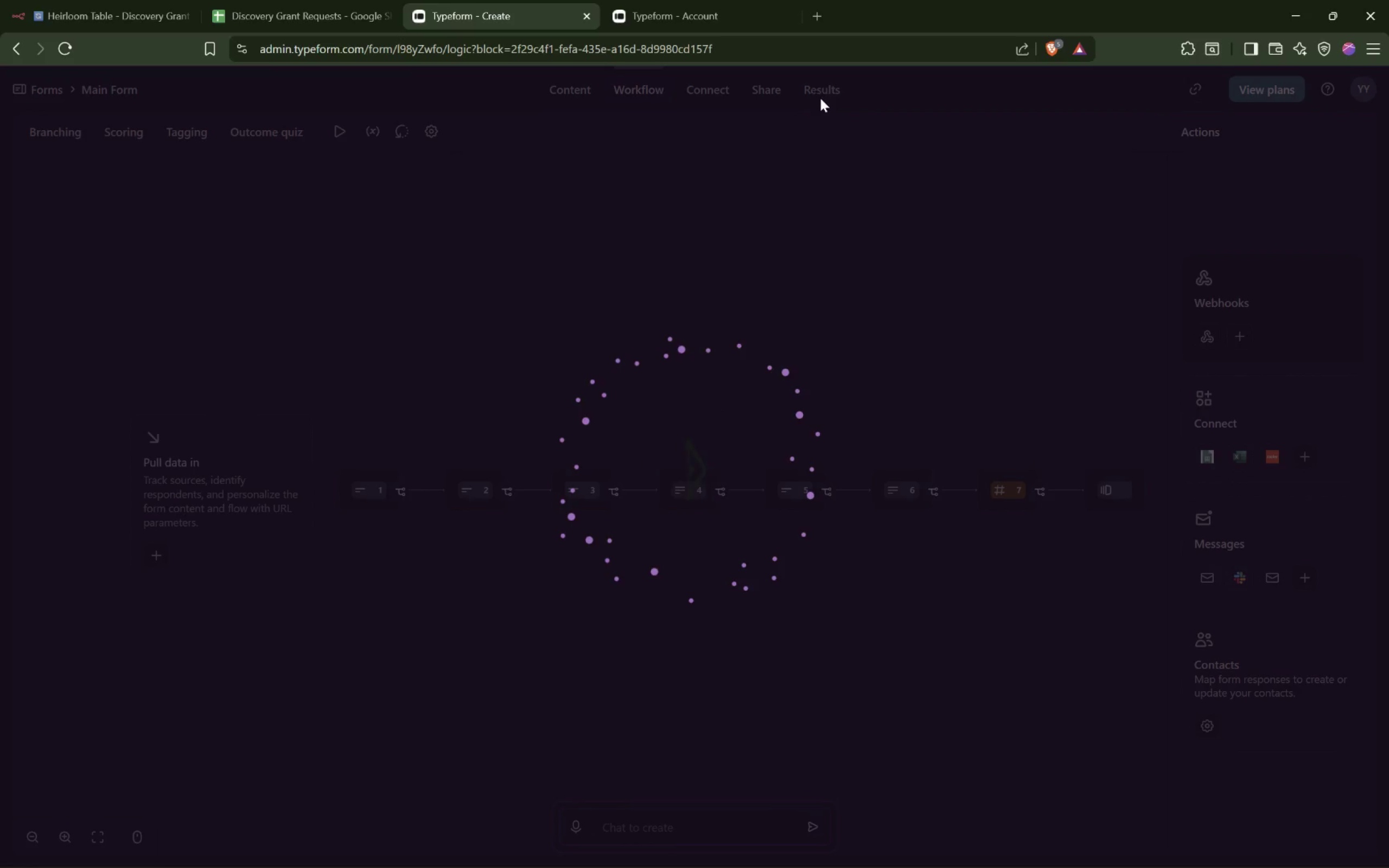 
left_click([819, 20])
 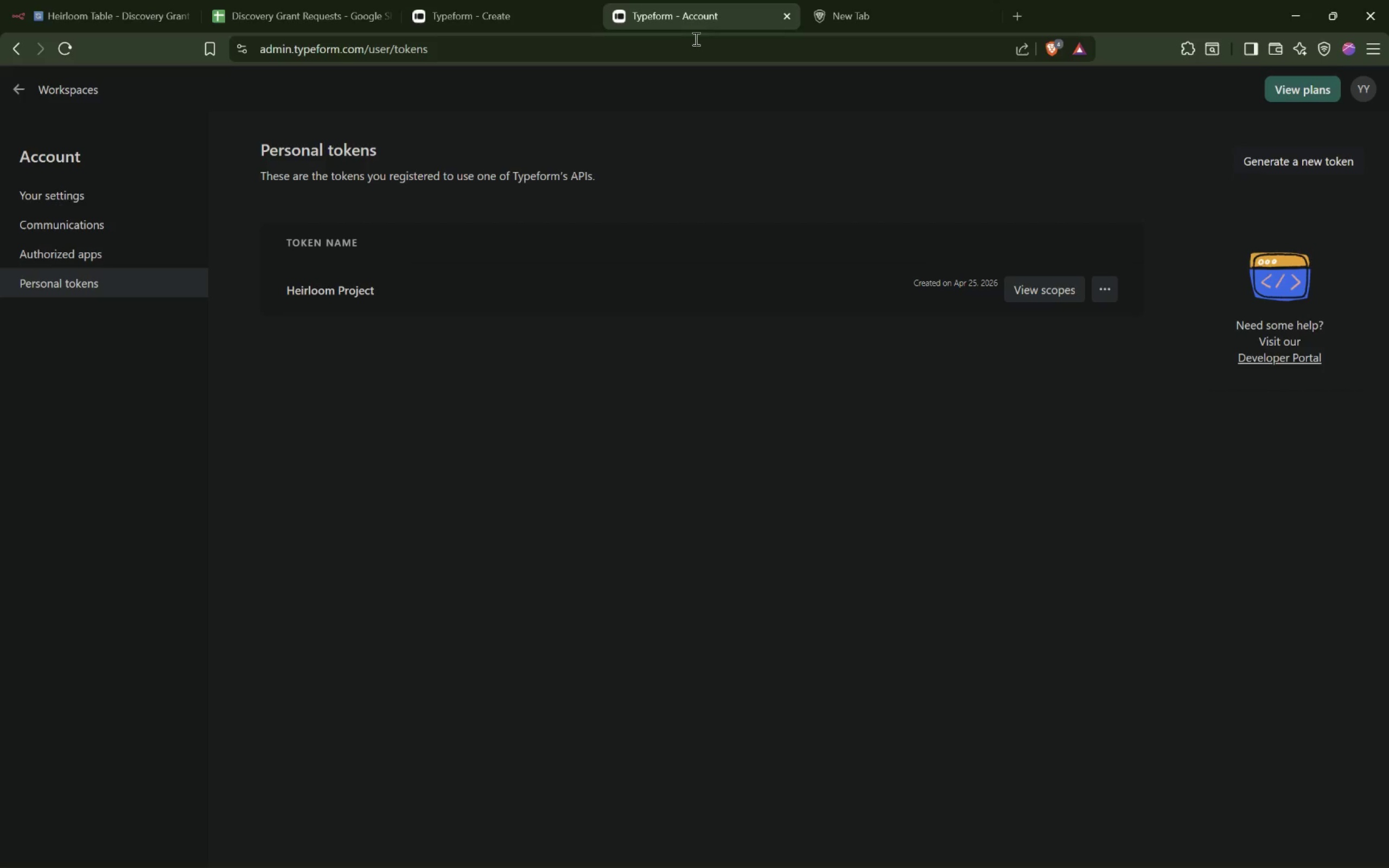 
left_click([800, 53])
 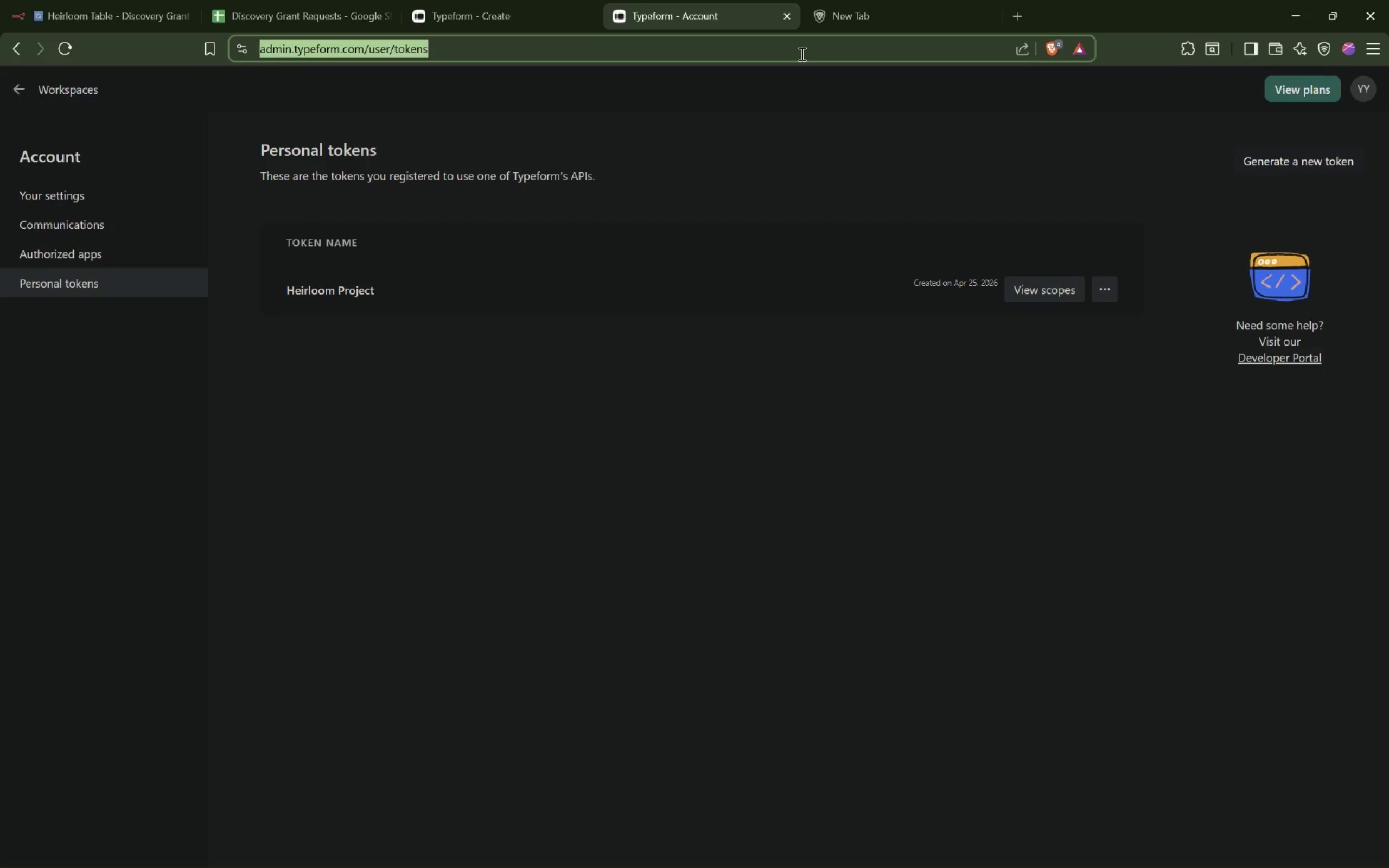 
key(Control+V)
 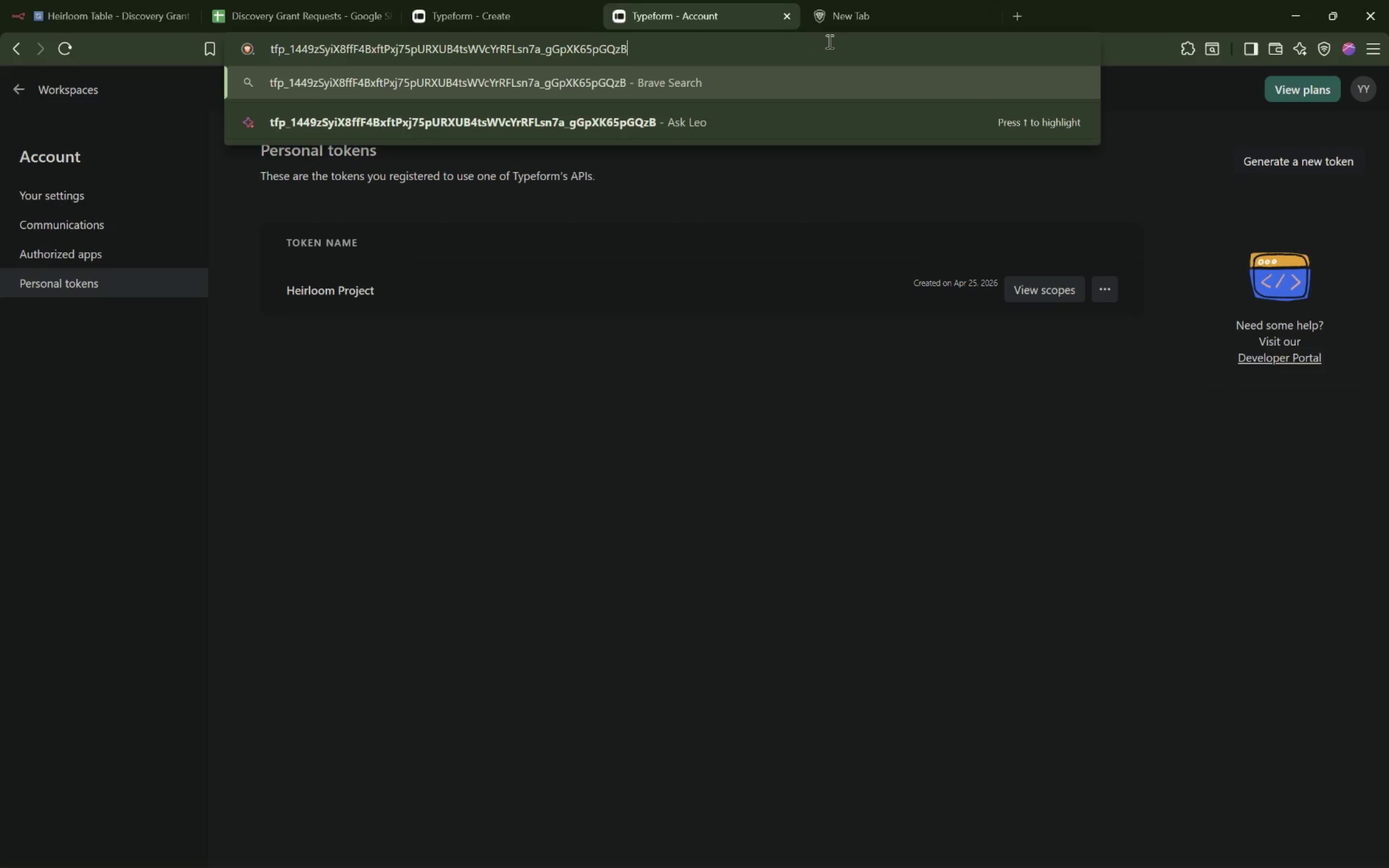 
key(Control+A)
 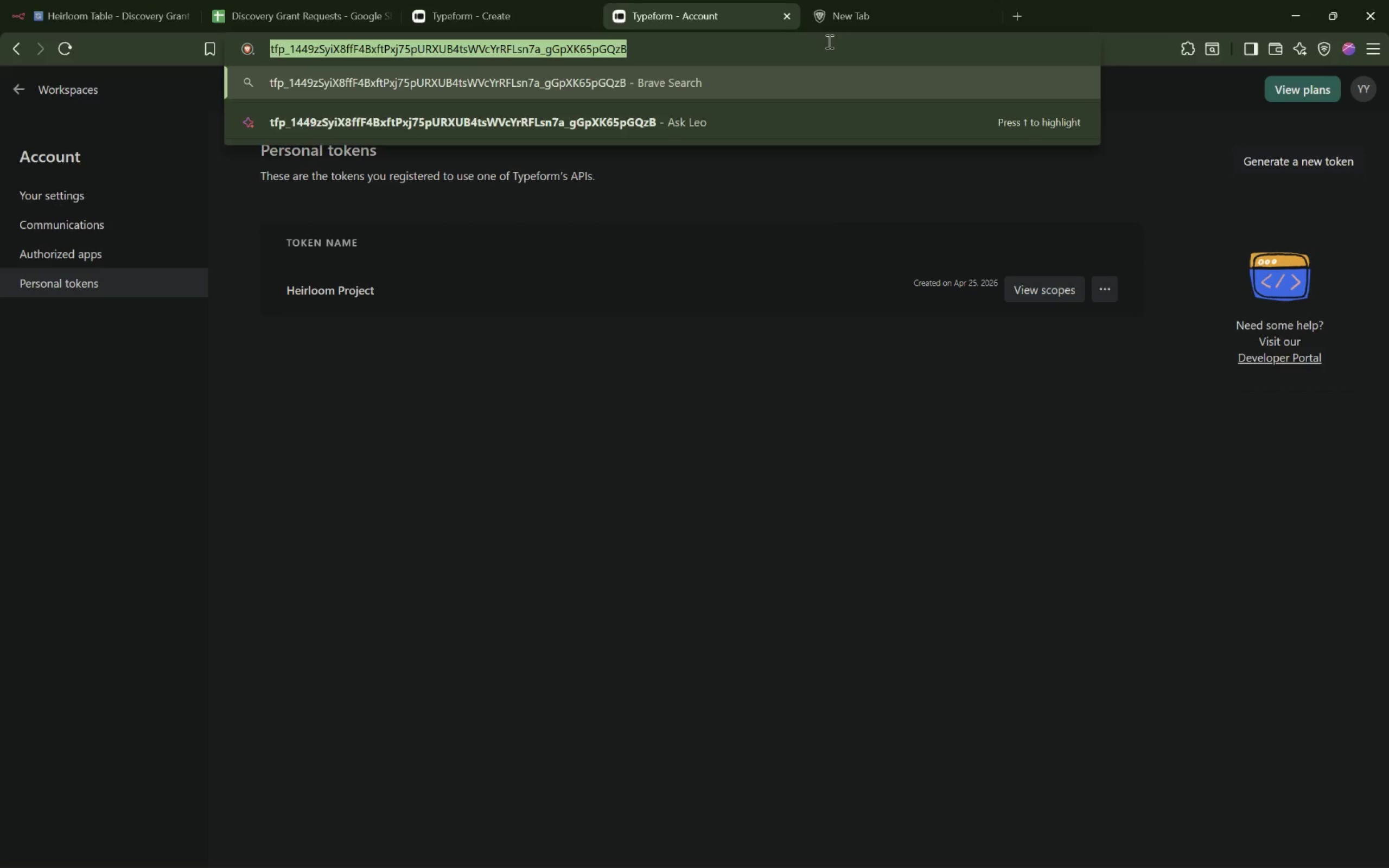 
key(Control+X)
 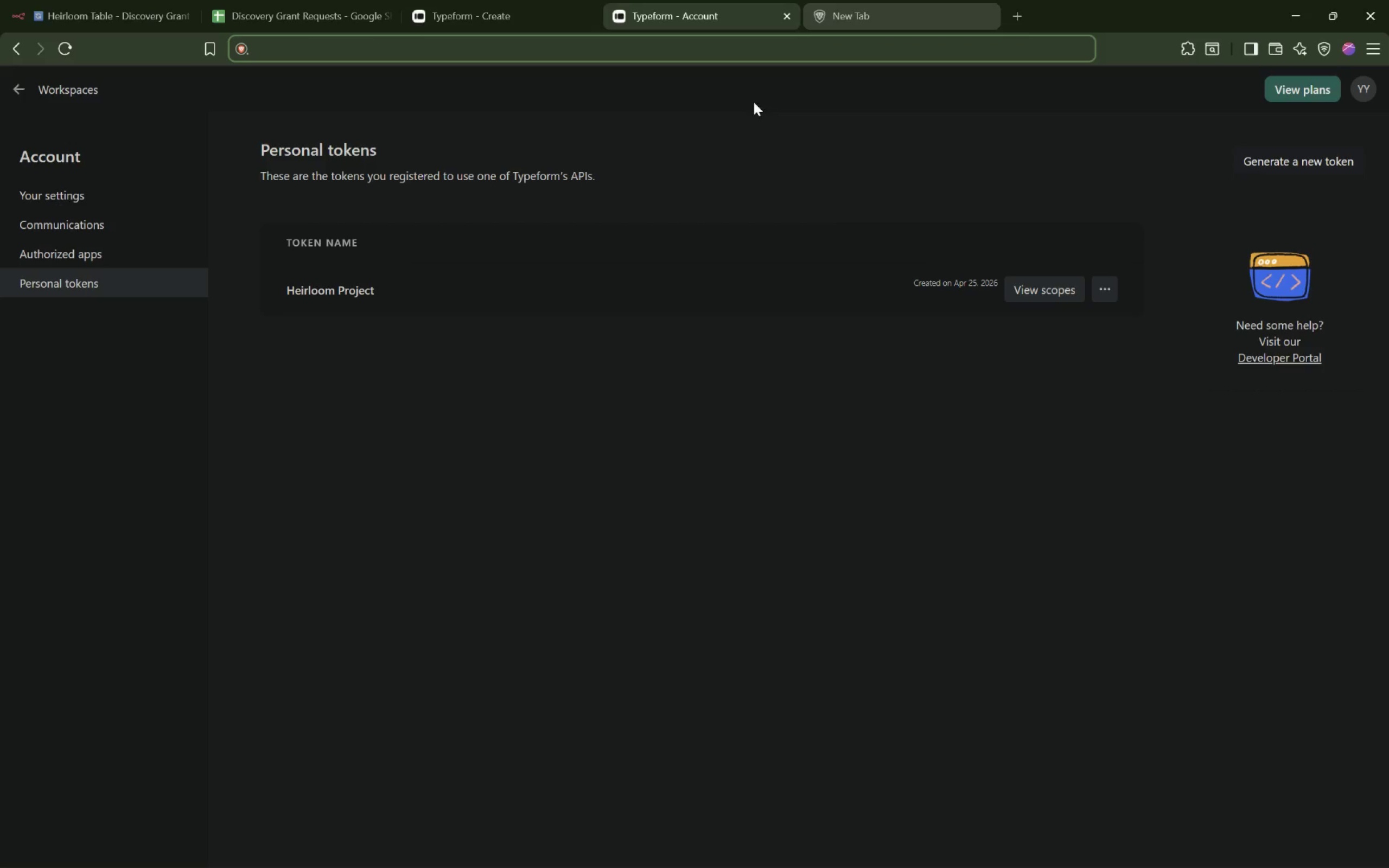 
left_click([705, 138])
 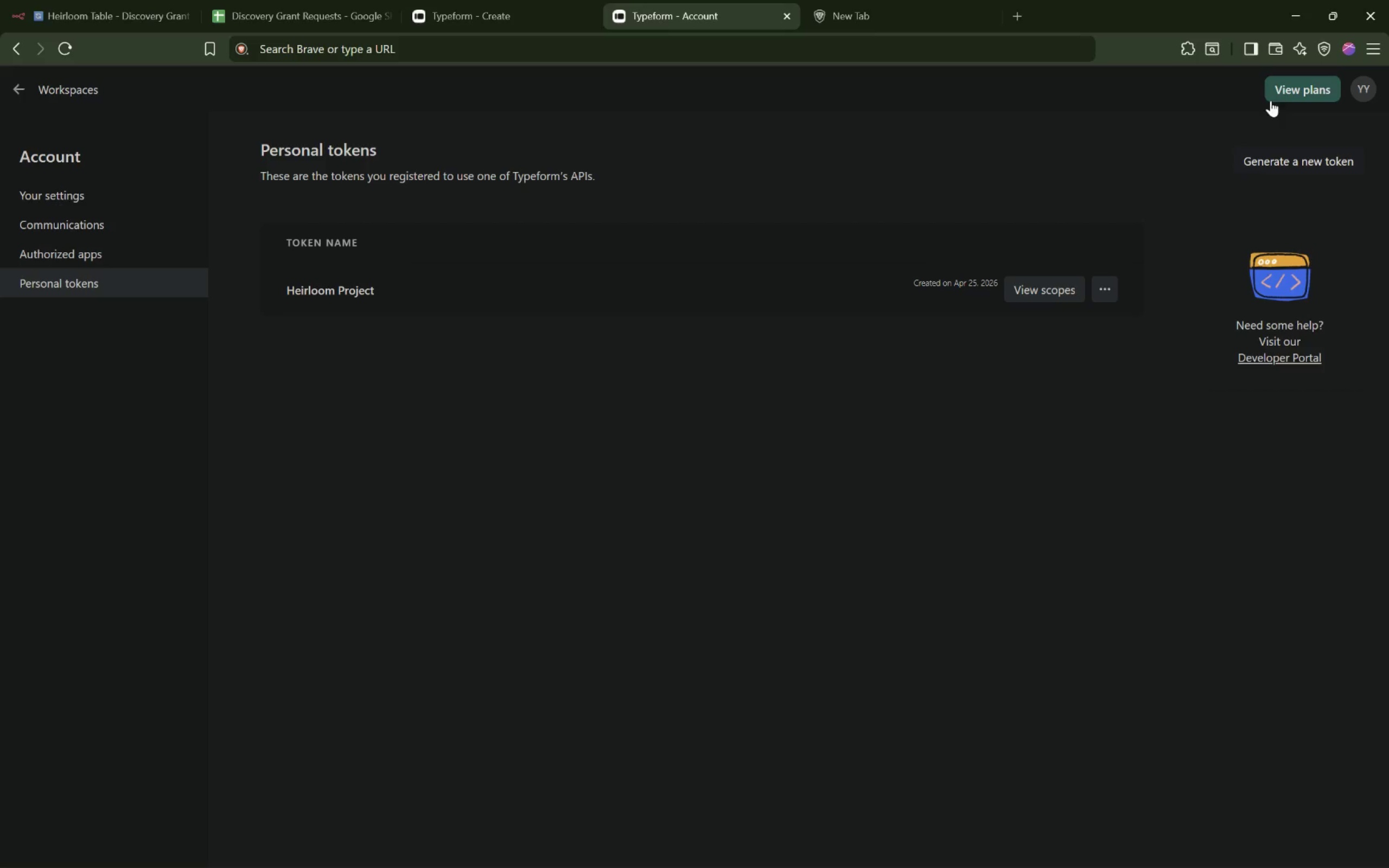 
mouse_move([493, 25])
 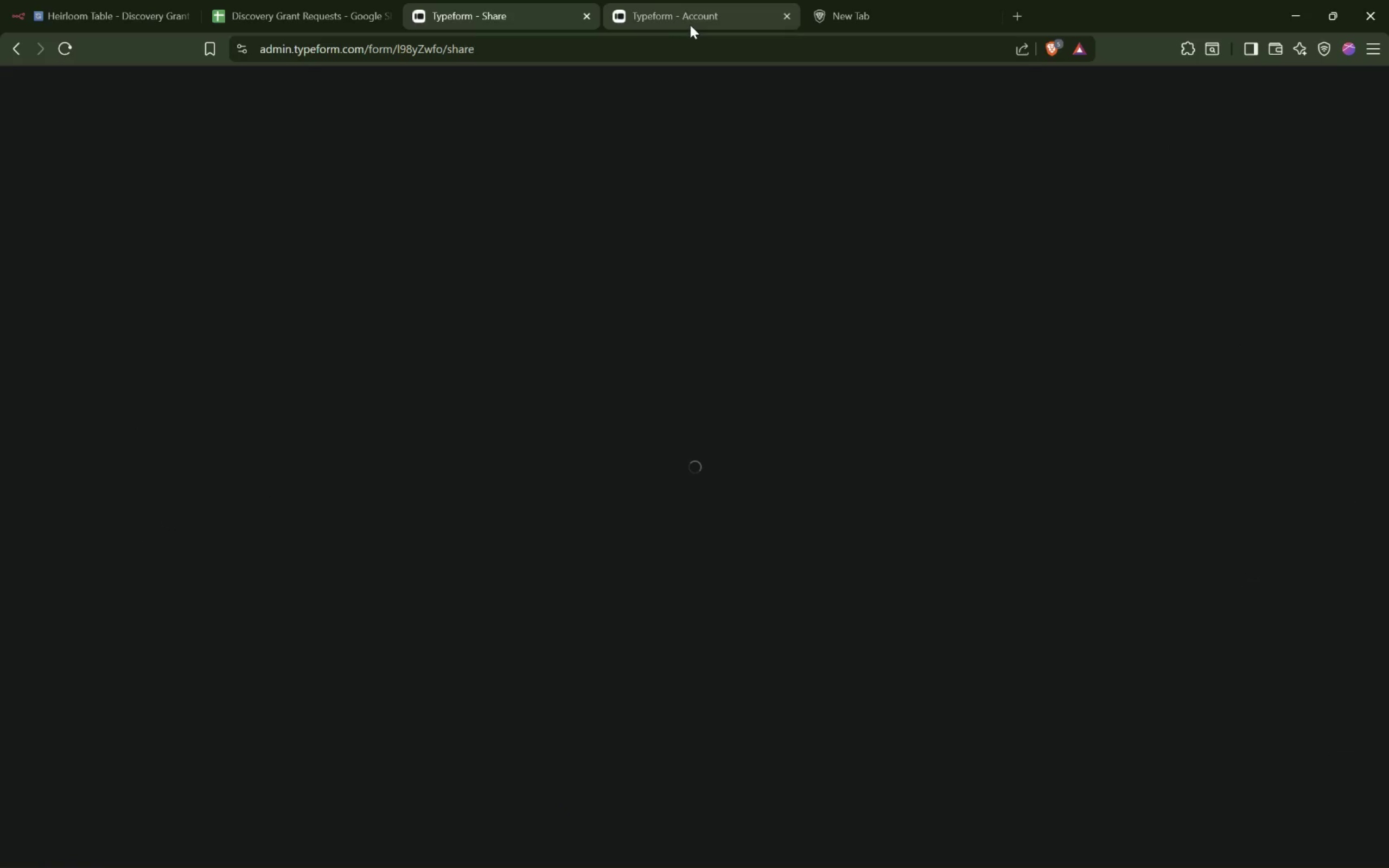 
left_click([693, 24])
 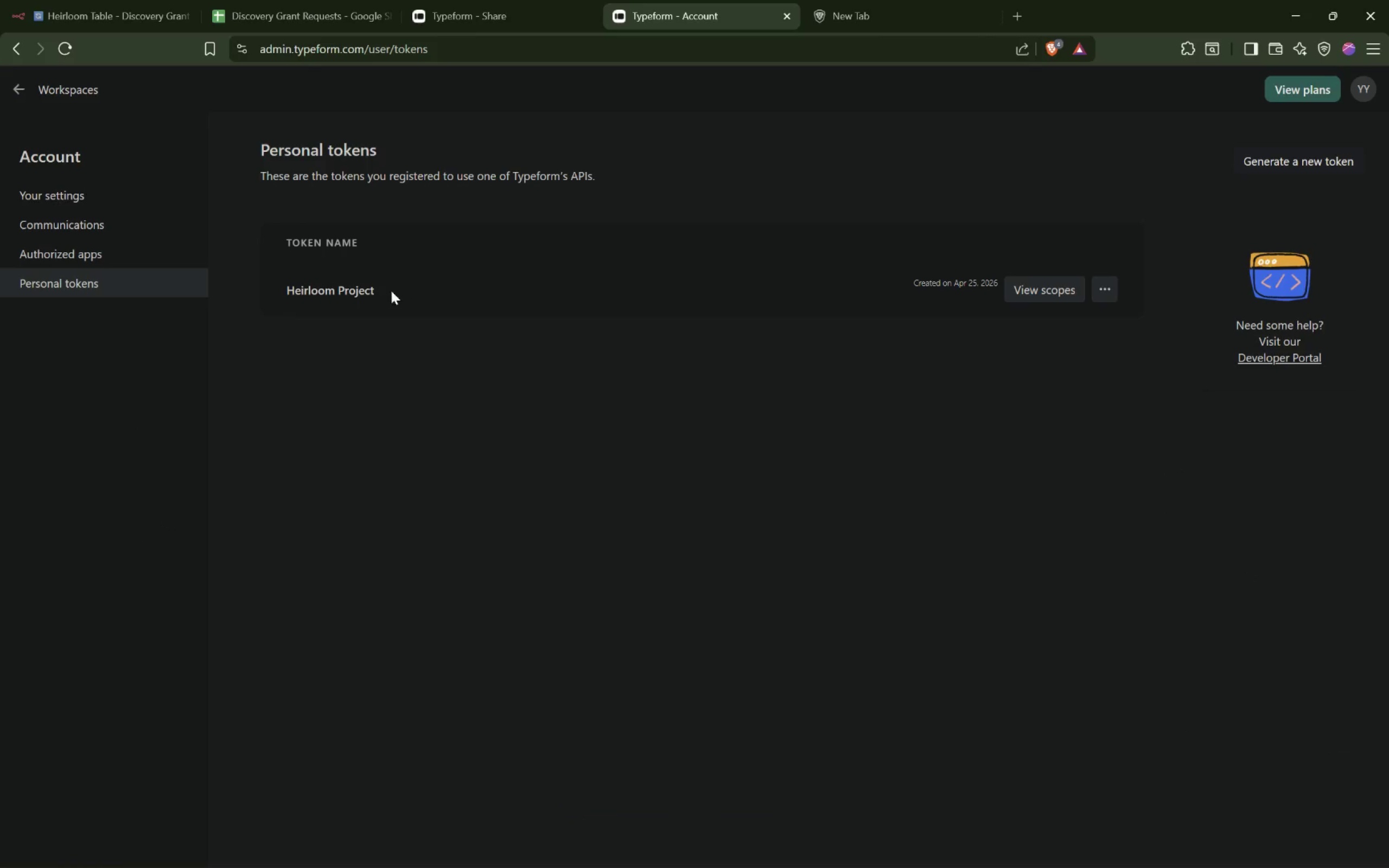 
left_click([1105, 286])
 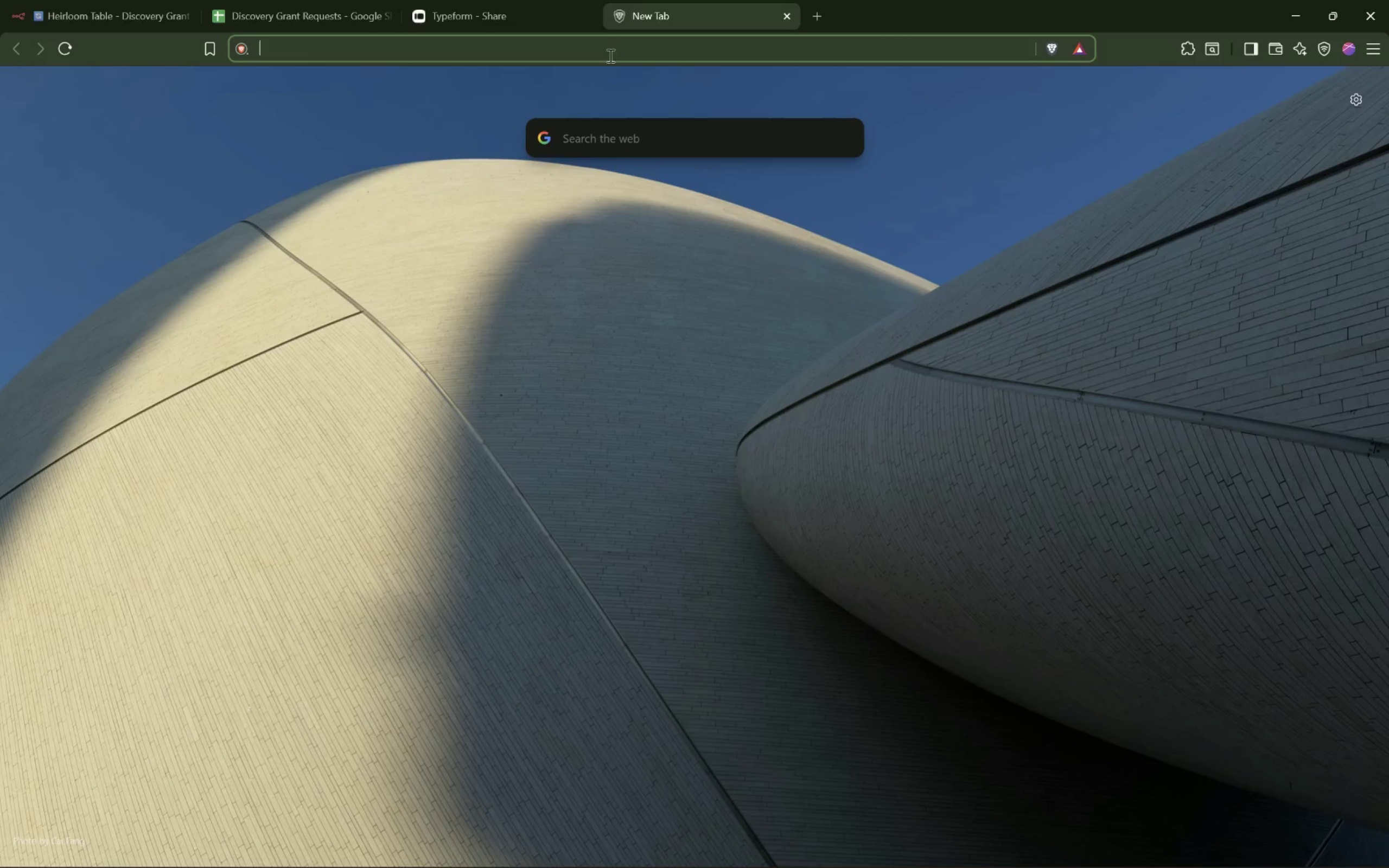 
wait(10.86)
 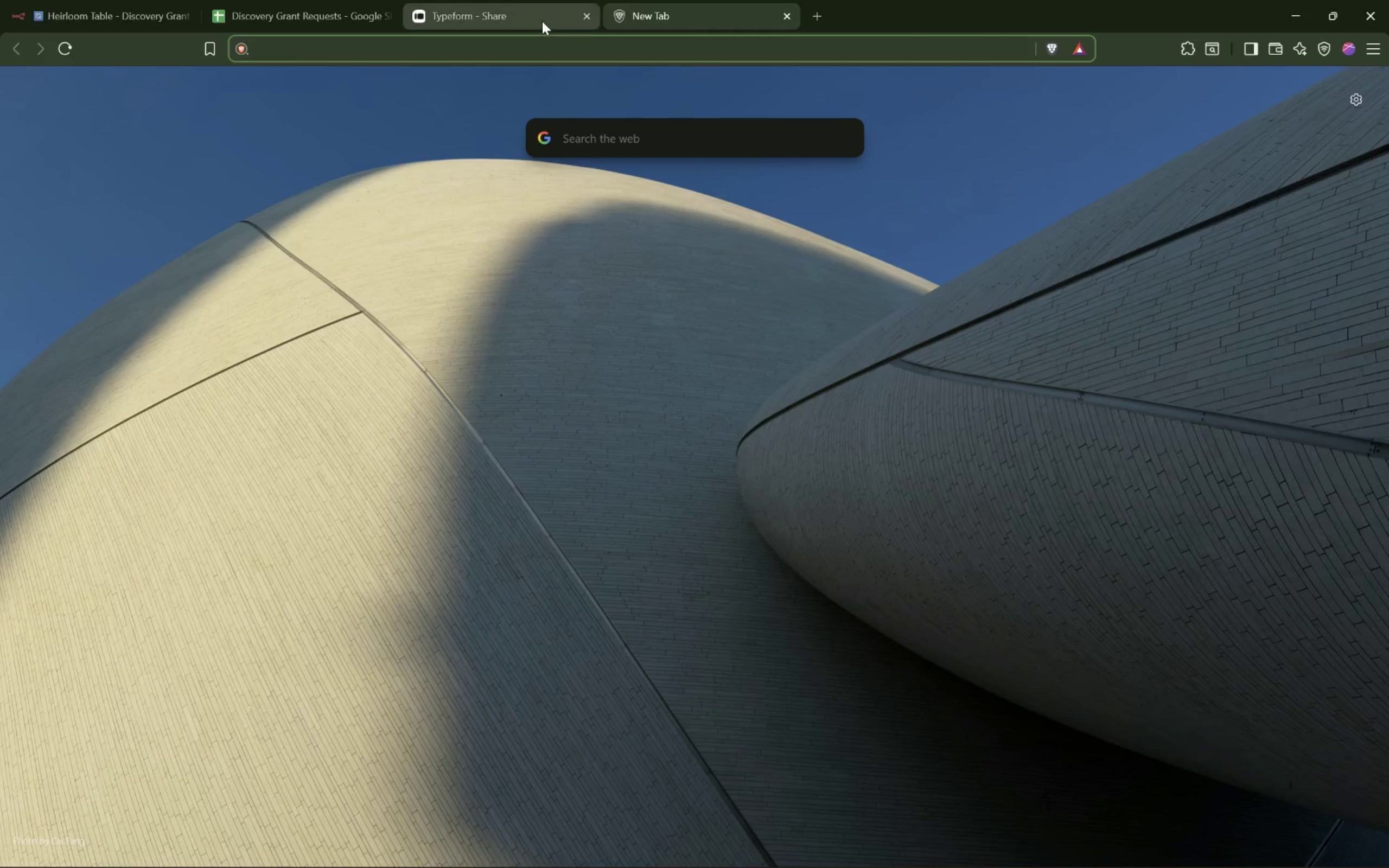 
key(Control+V)
 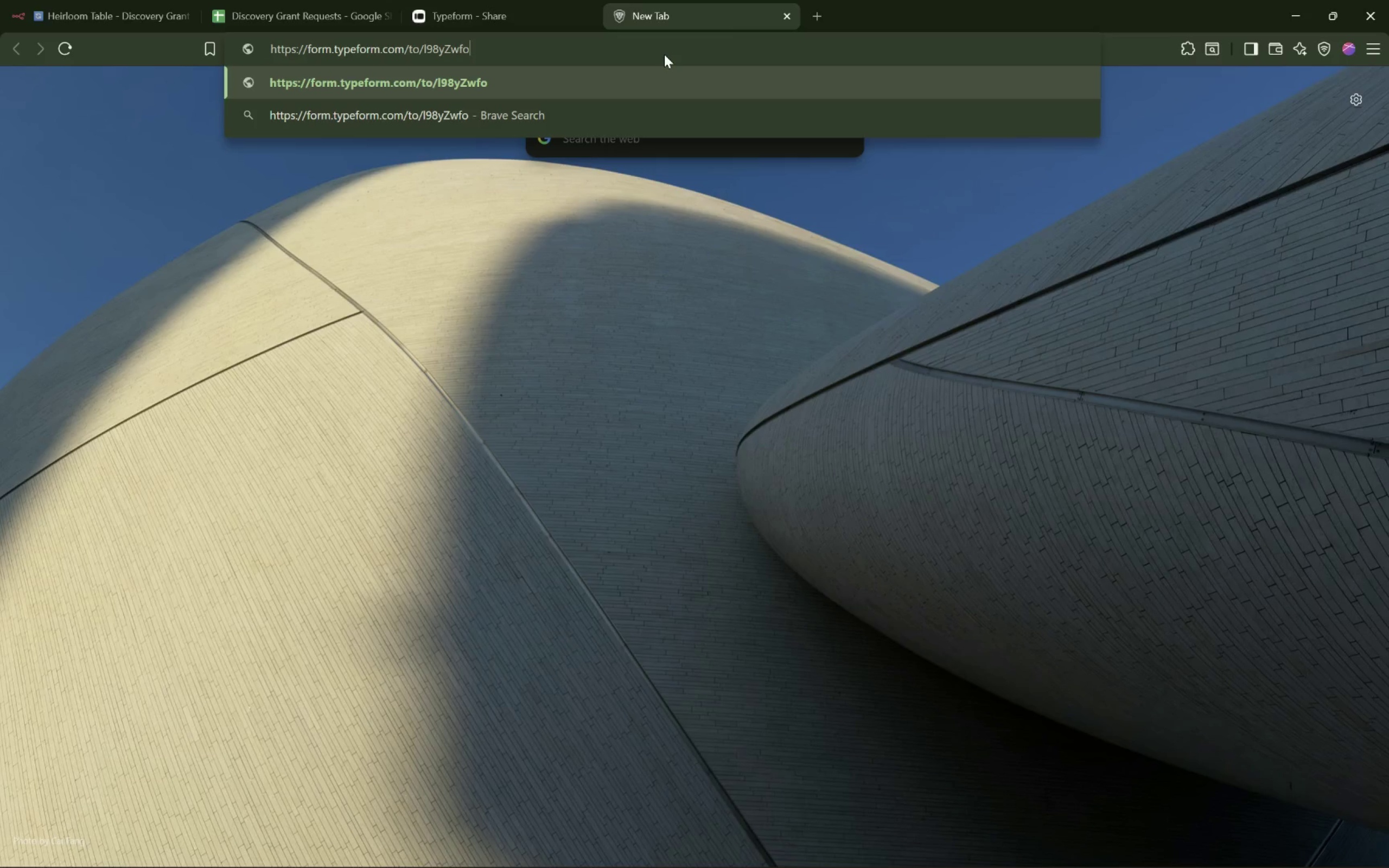 
key(Enter)
 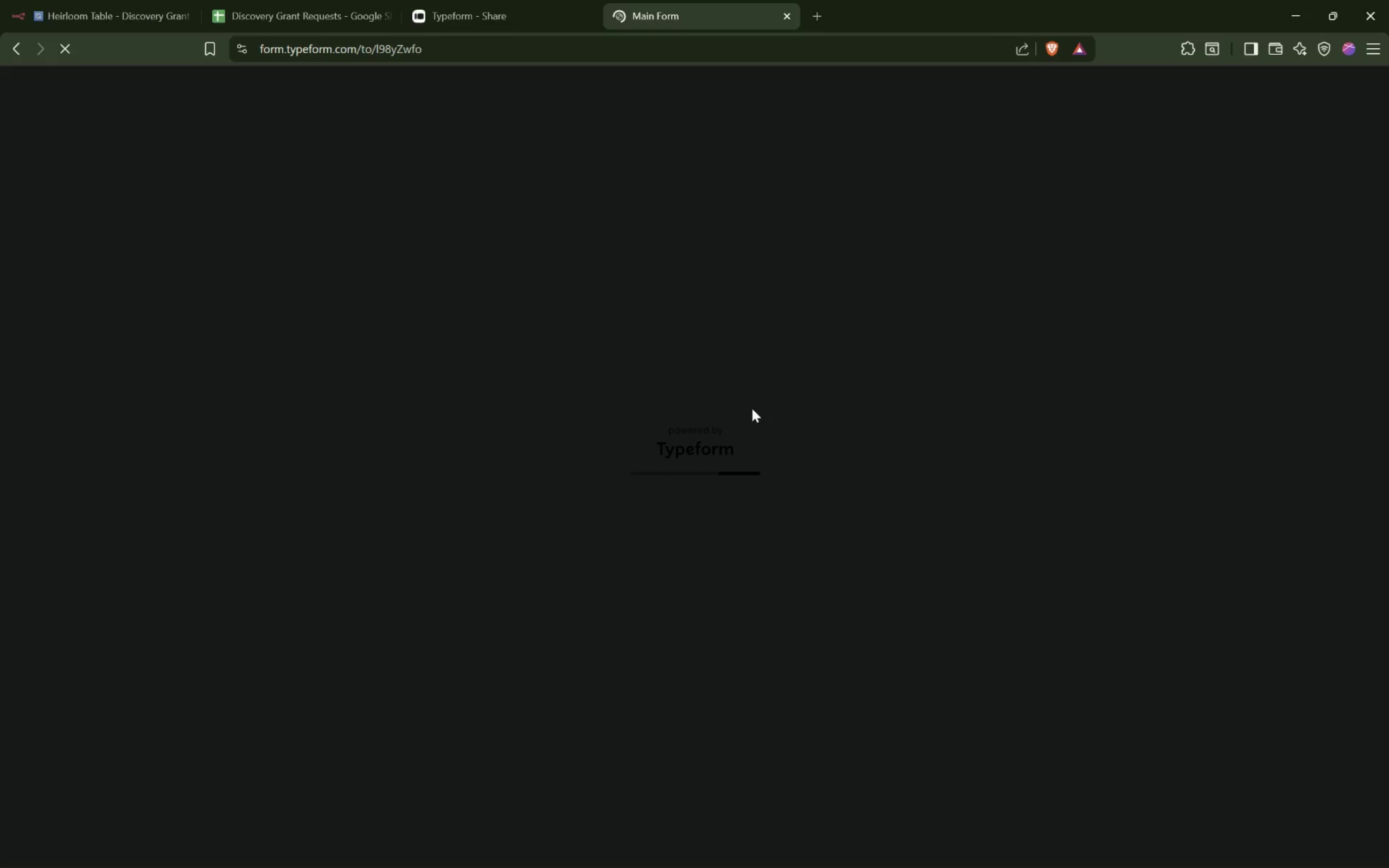 
left_click_drag(start_coordinate=[678, 451], to_coordinate=[827, 135])
 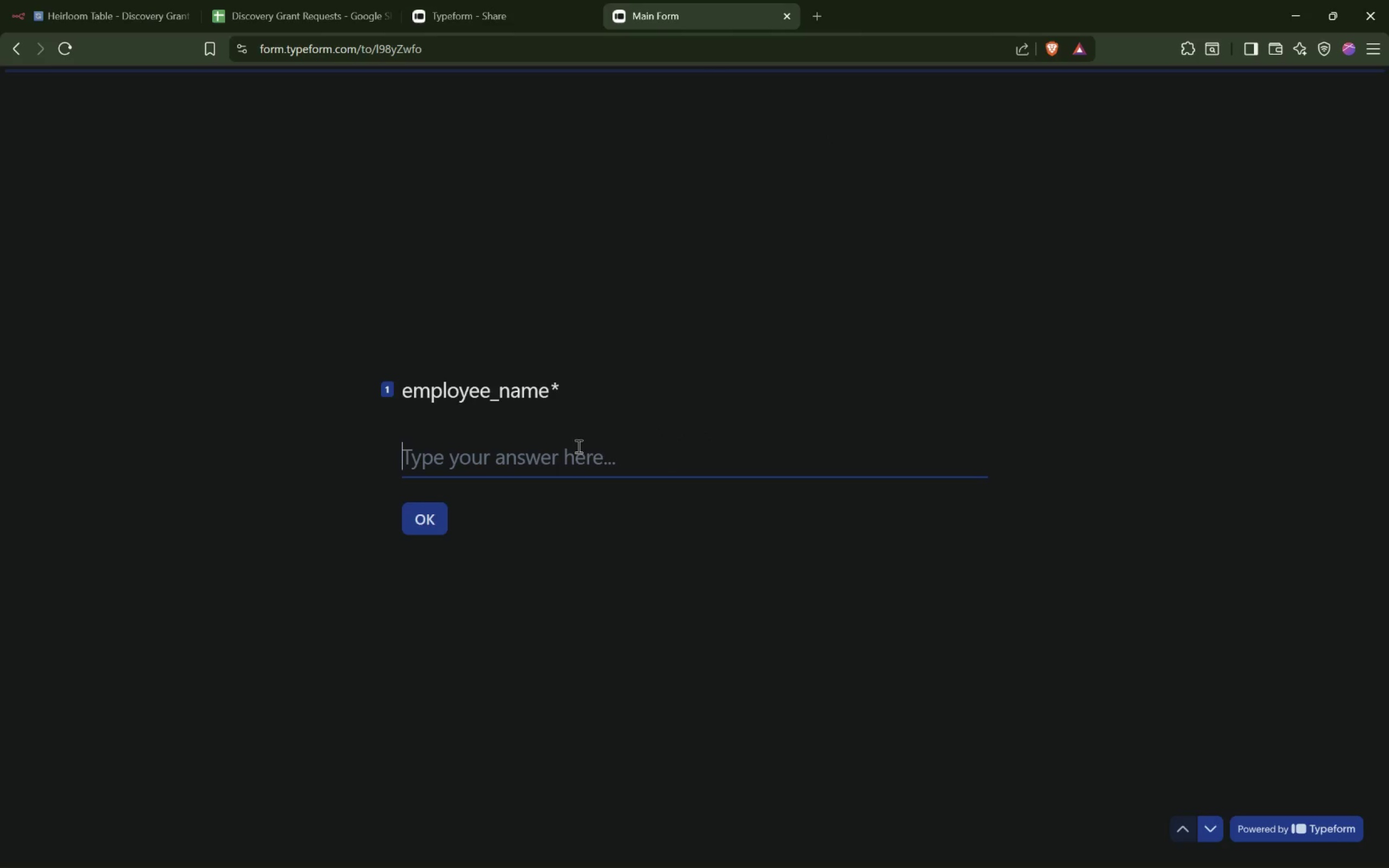 
type(Yeabsira Yonas)
 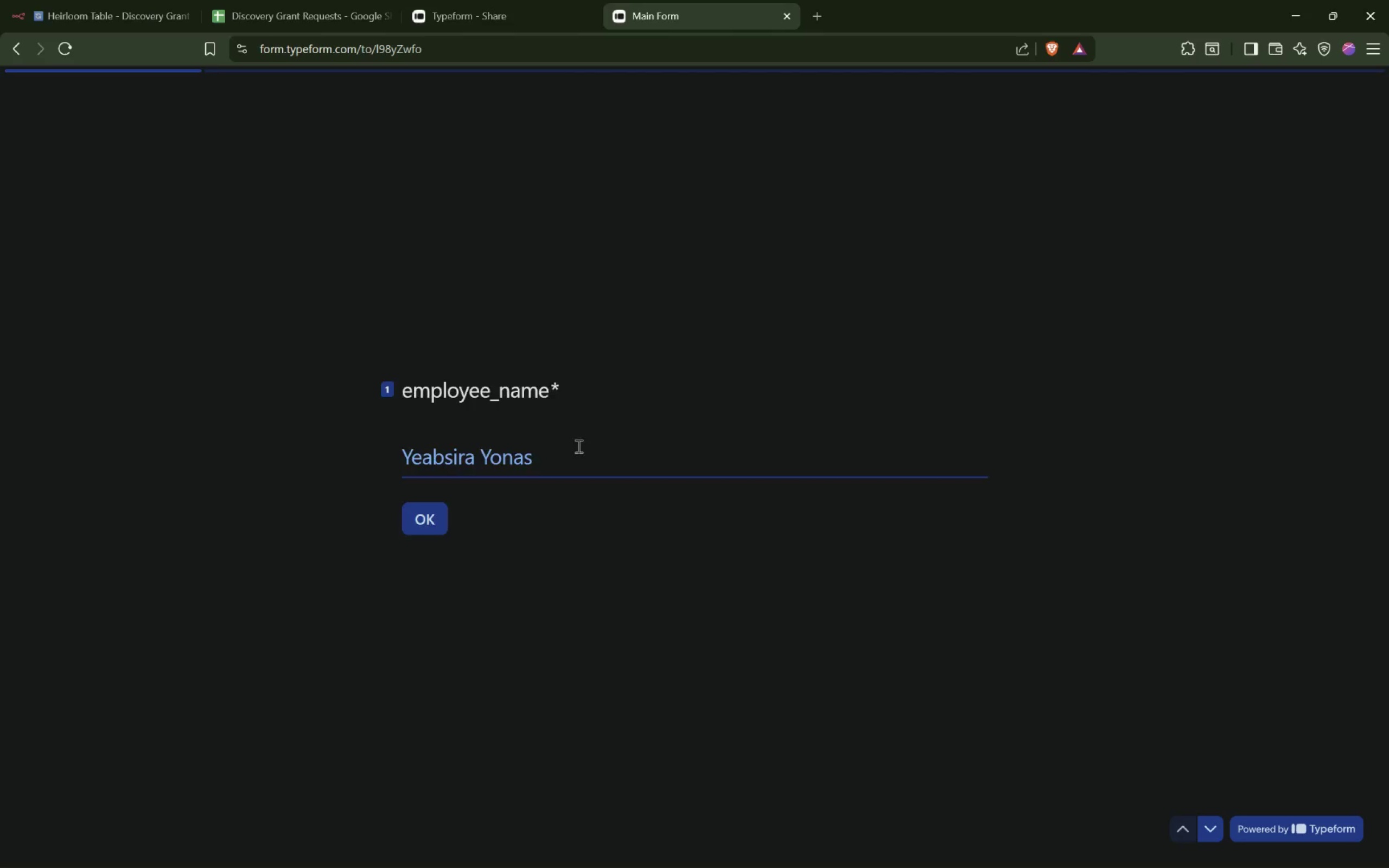 
 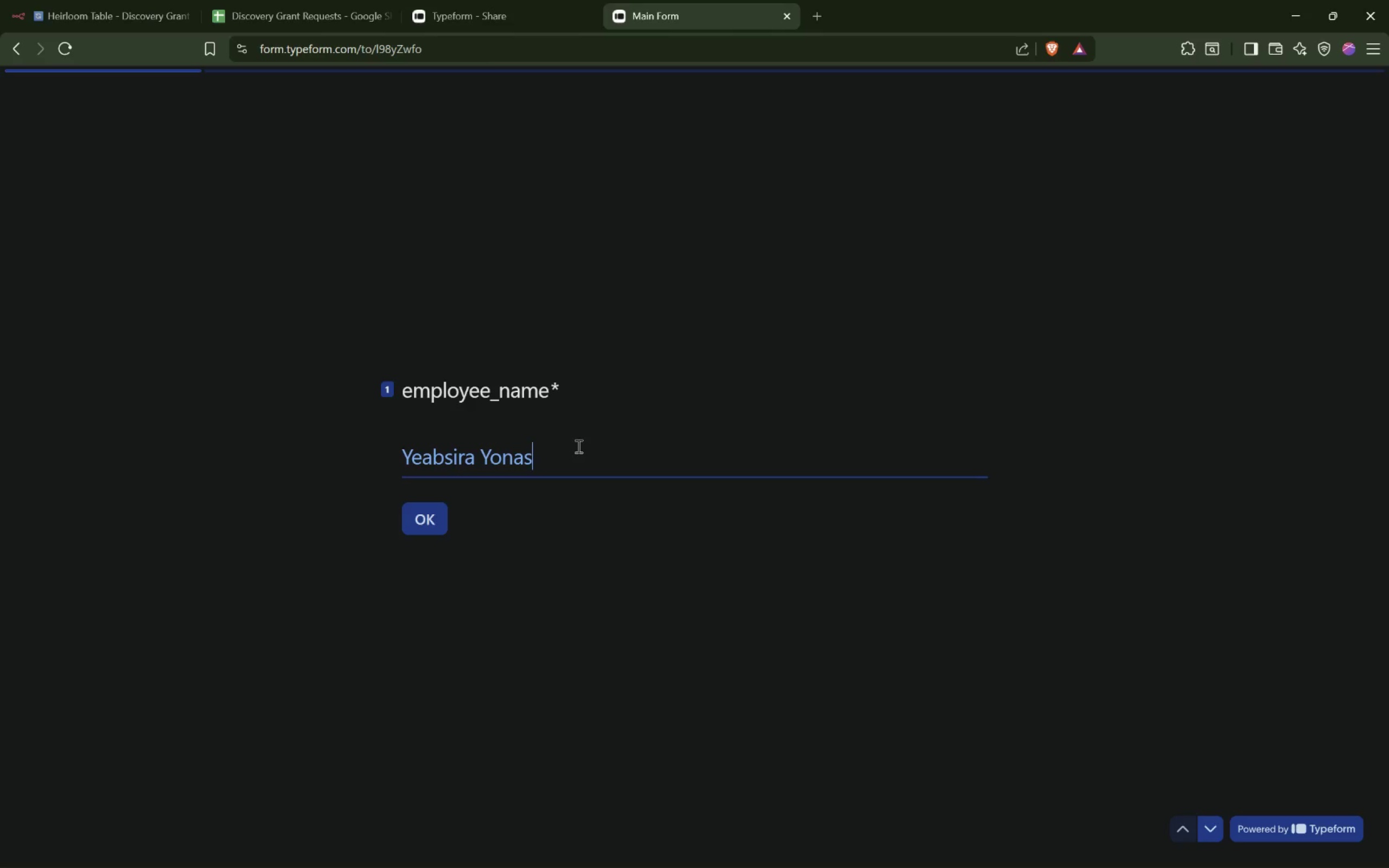 
key(Enter)
 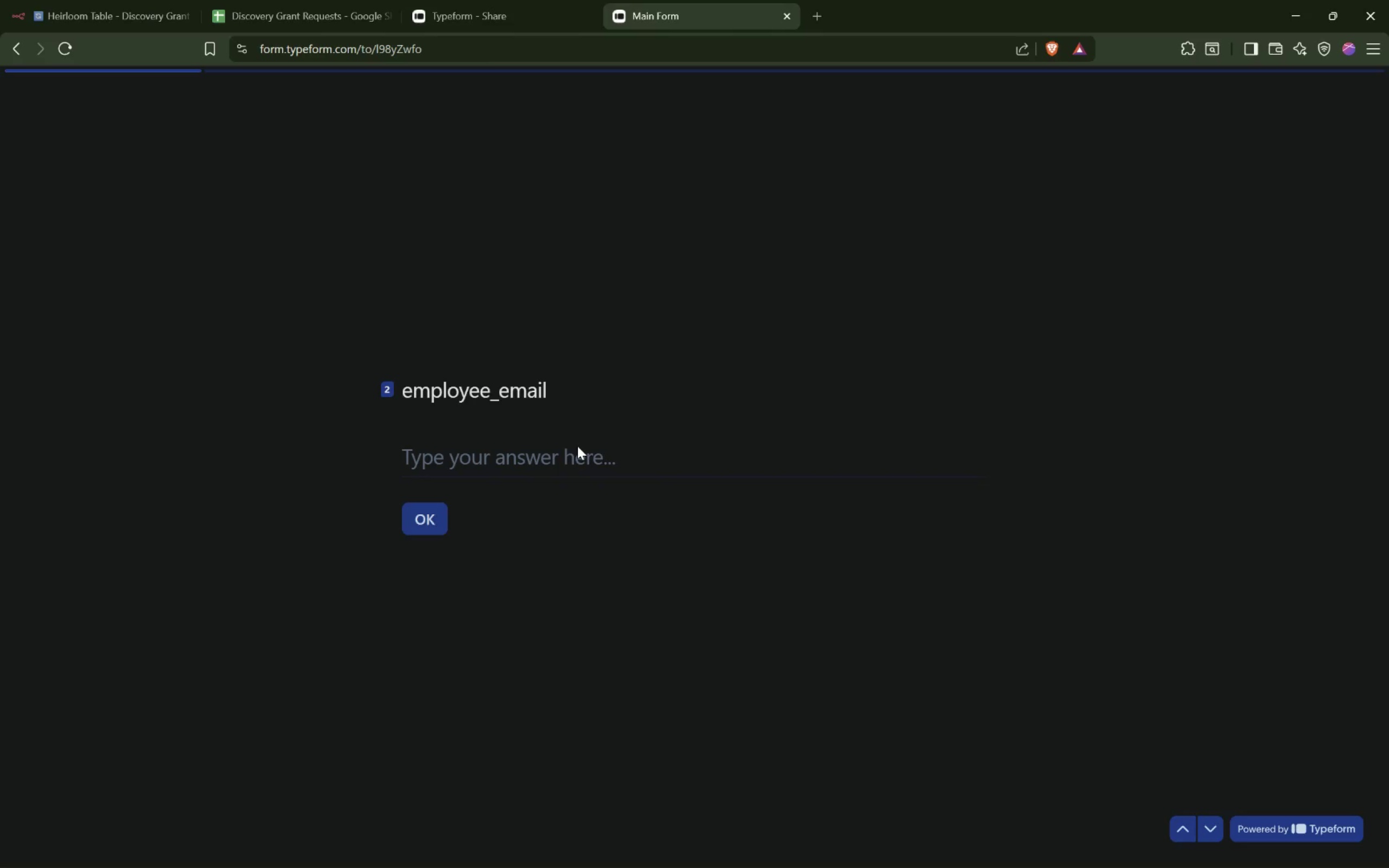 
left_click([558, 452])
 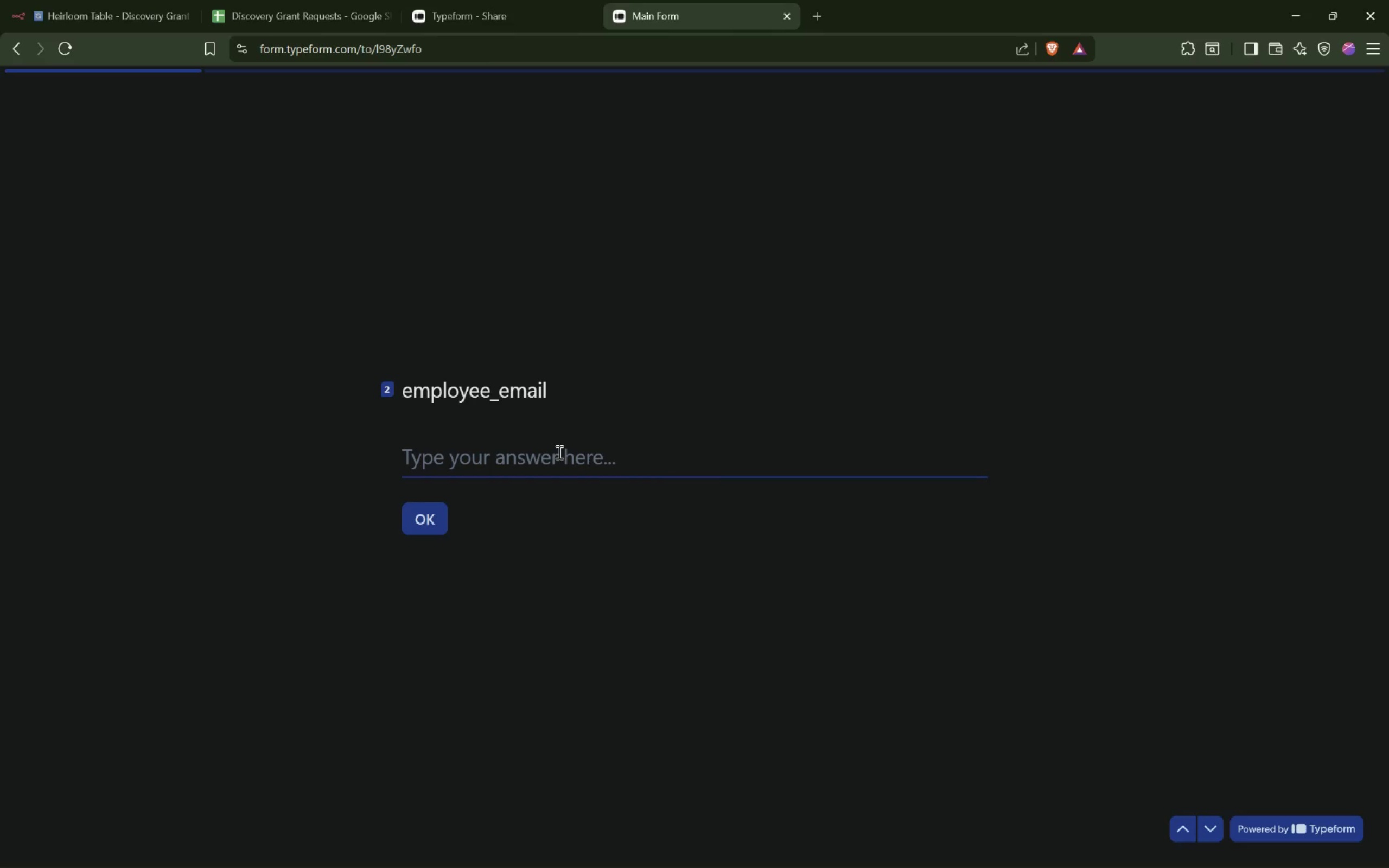 
type(yabulala432@gamil)
key(Backspace)
key(Backspace)
key(Backspace)
key(Backspace)
type(mail.com)
key(Tab)
 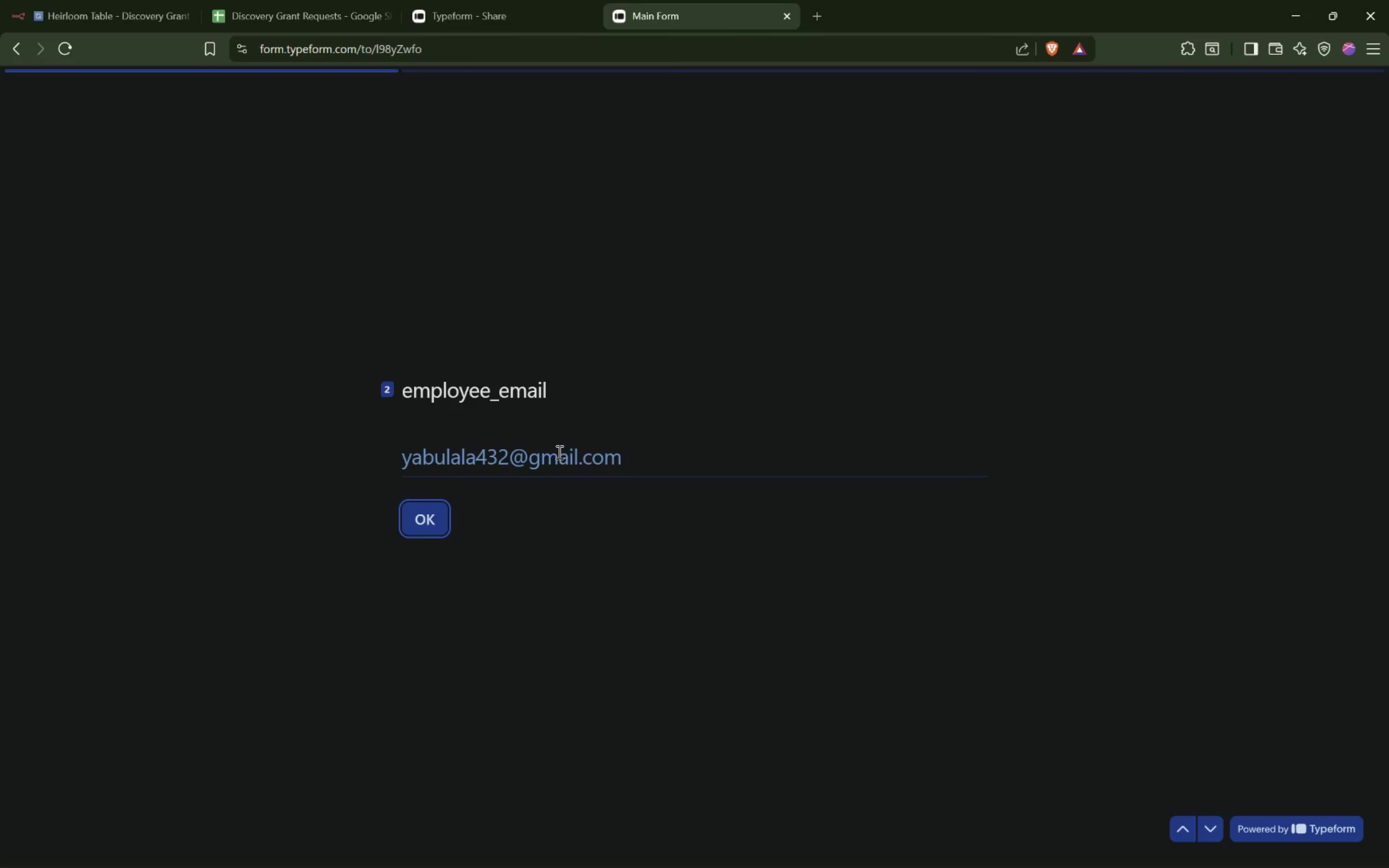 
key(Enter)
 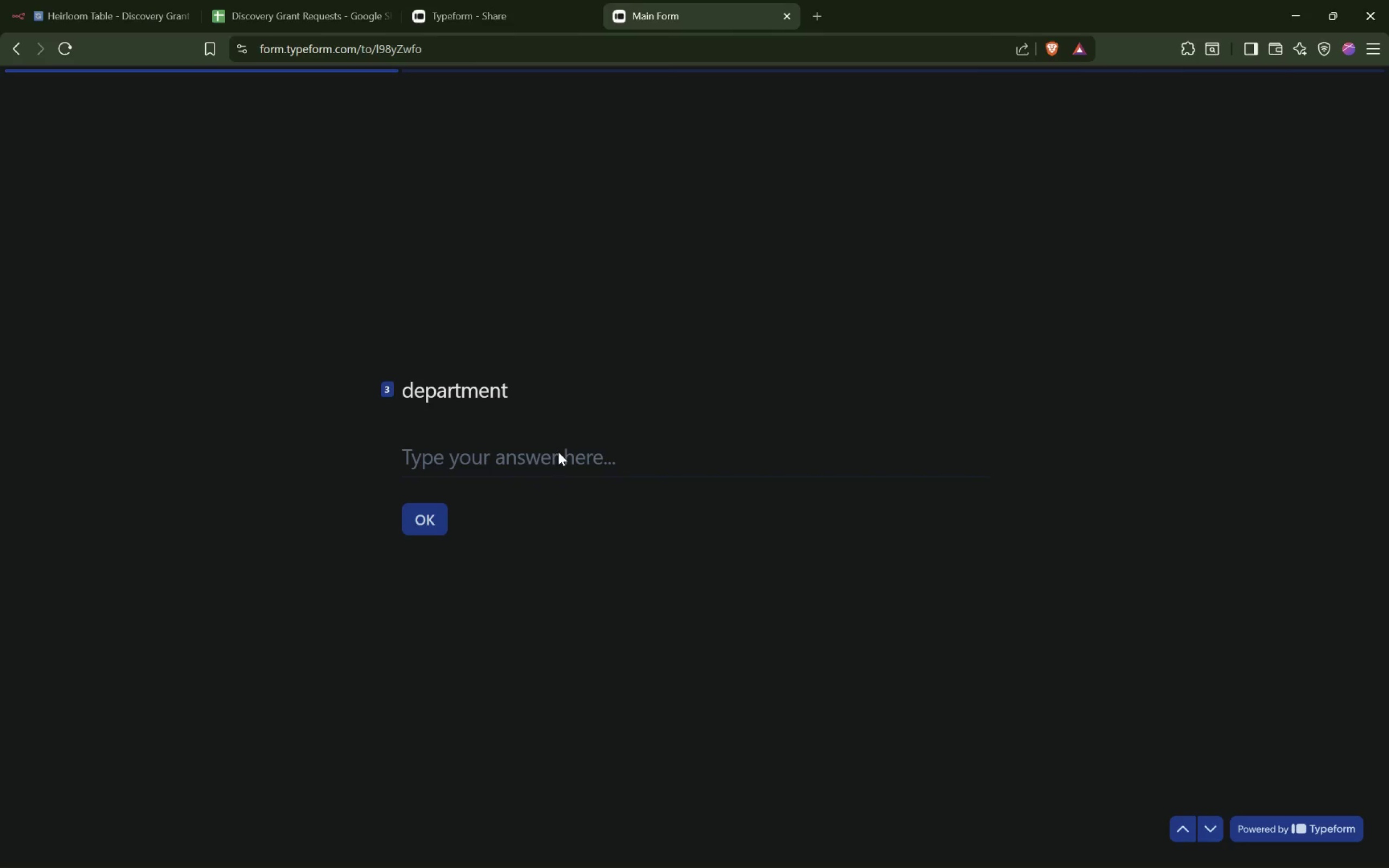 
left_click([513, 448])
 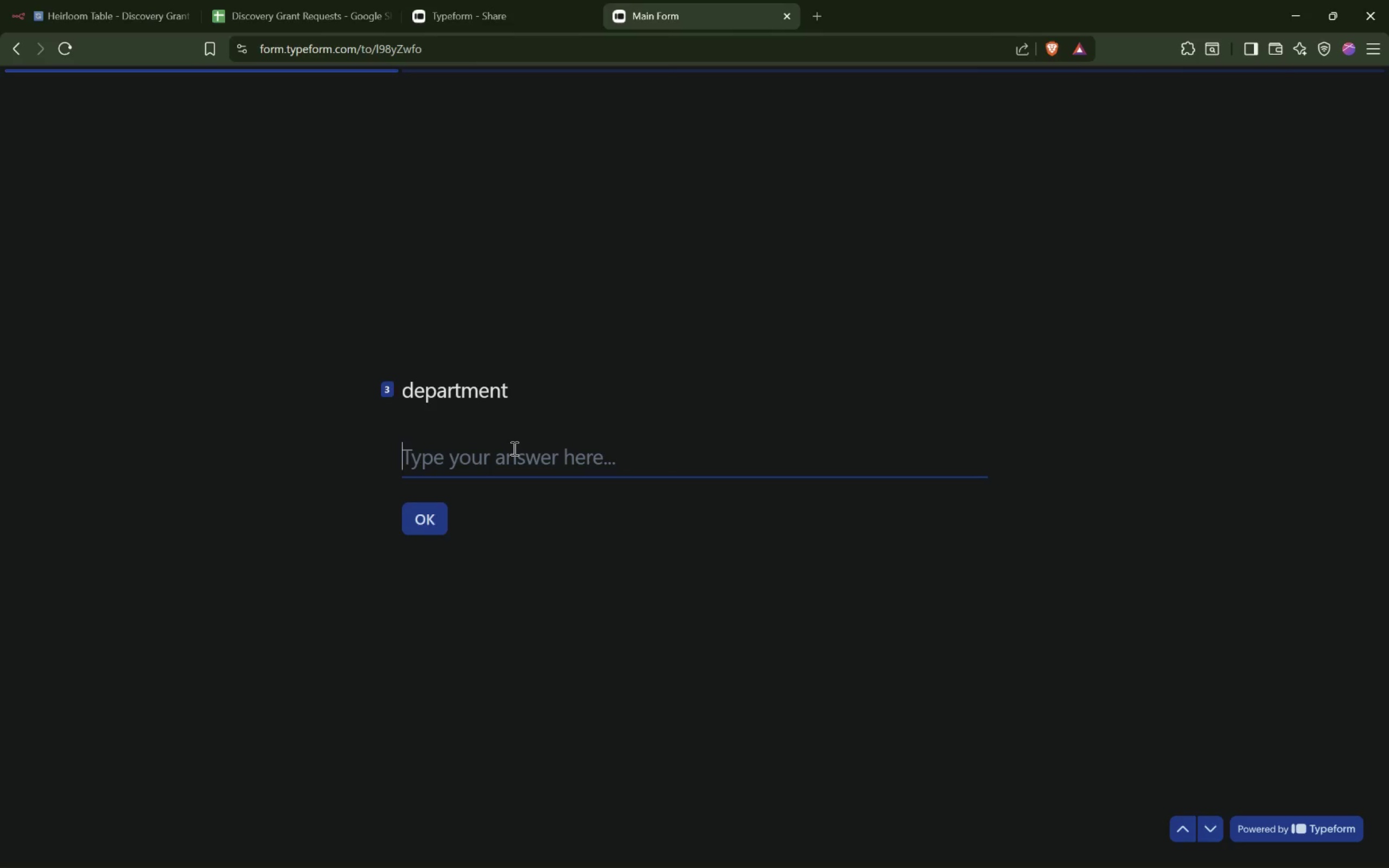 
wait(7.45)
 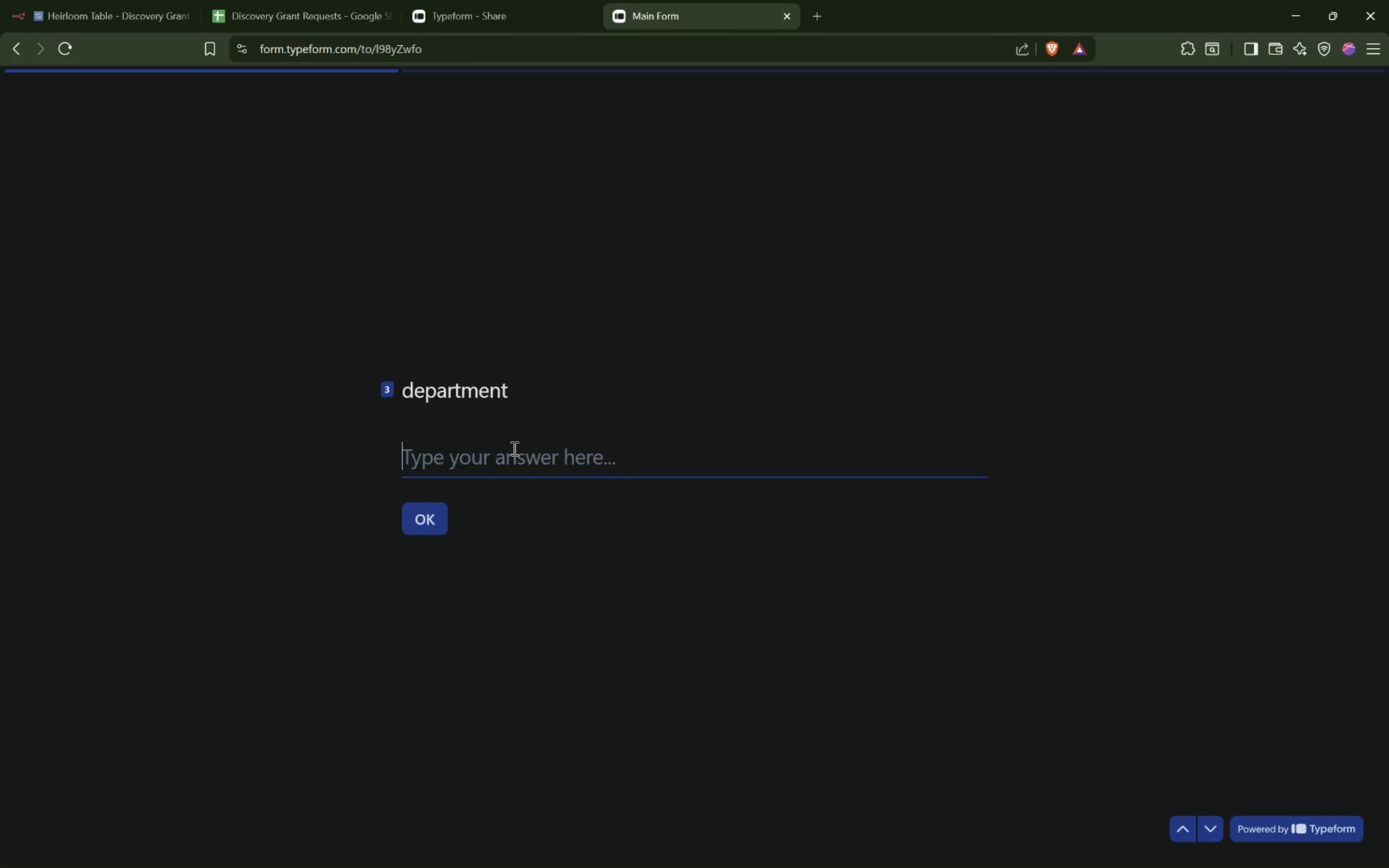 
type(Software)
 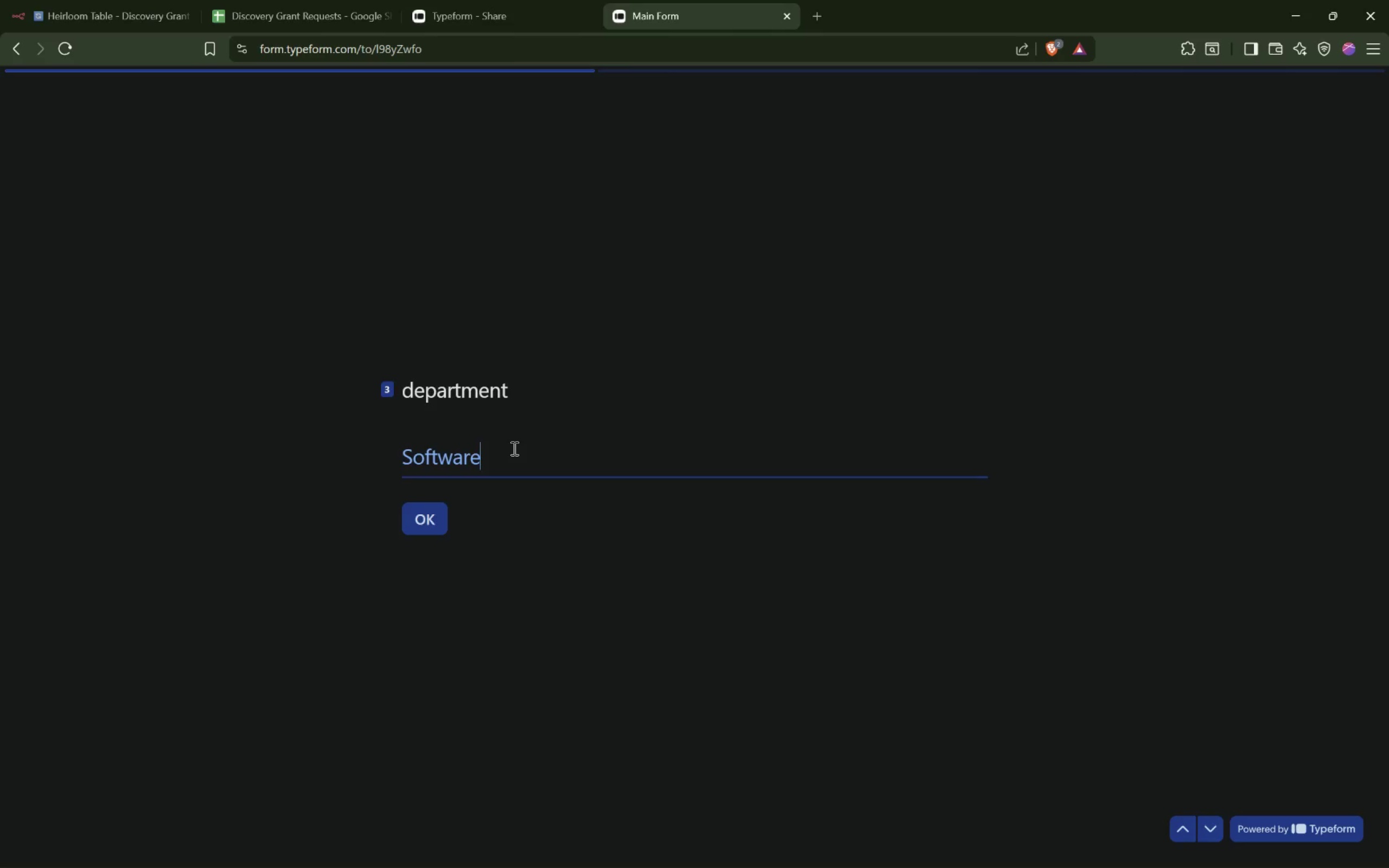 
key(Enter)
 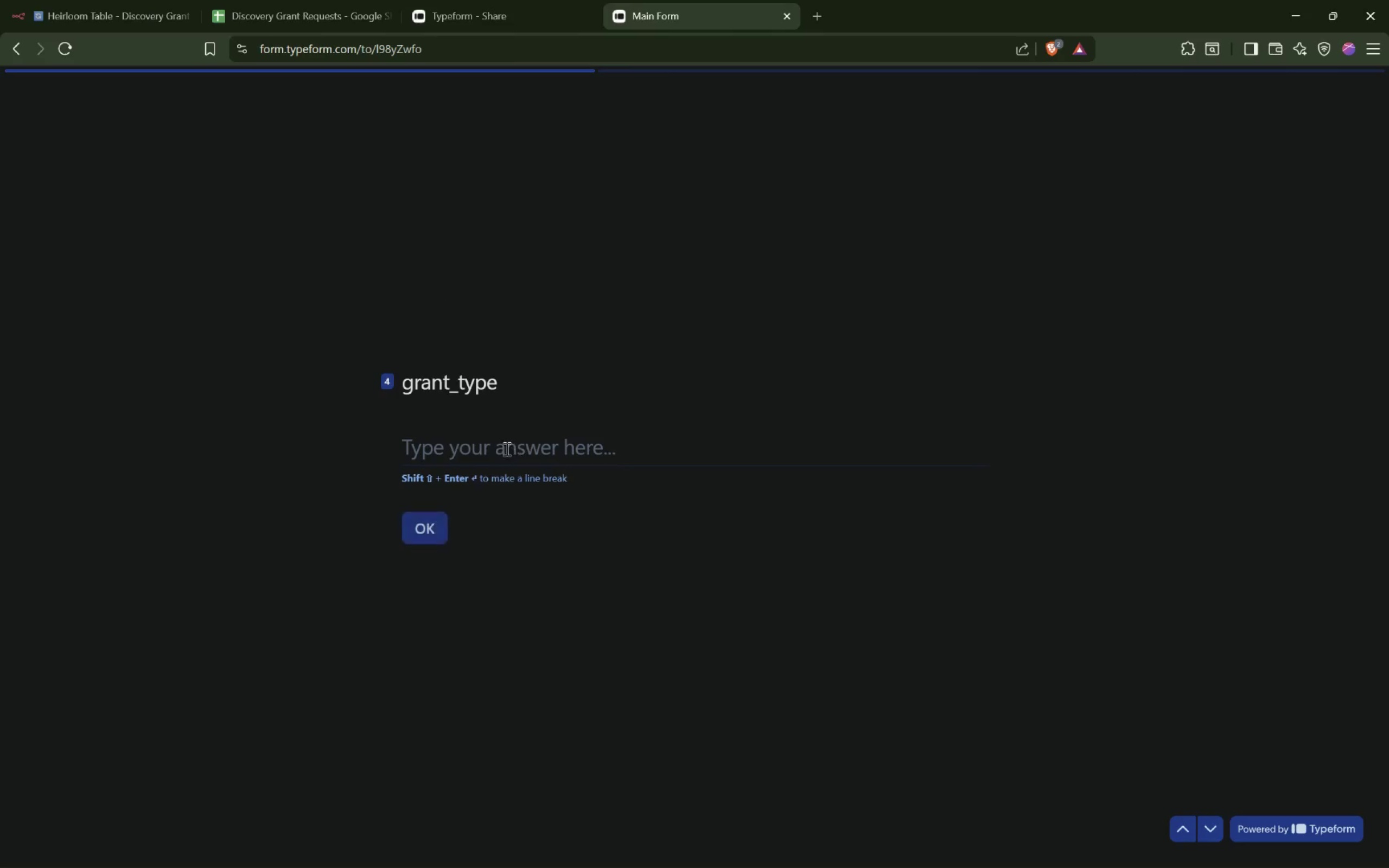 
left_click([470, 436])
 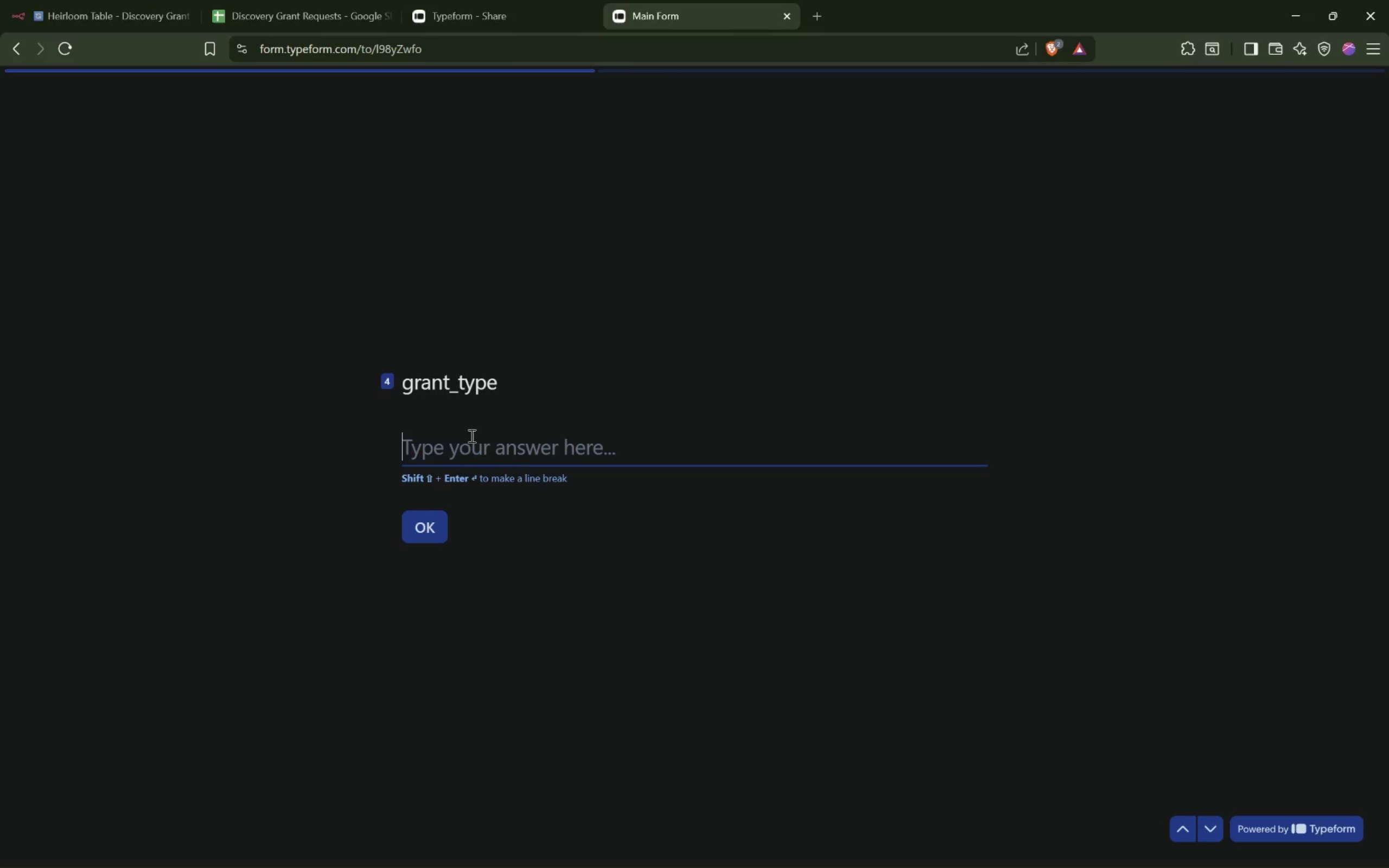 
type(Granted)
key(Backspace)
key(Backspace)
type(Approval)
 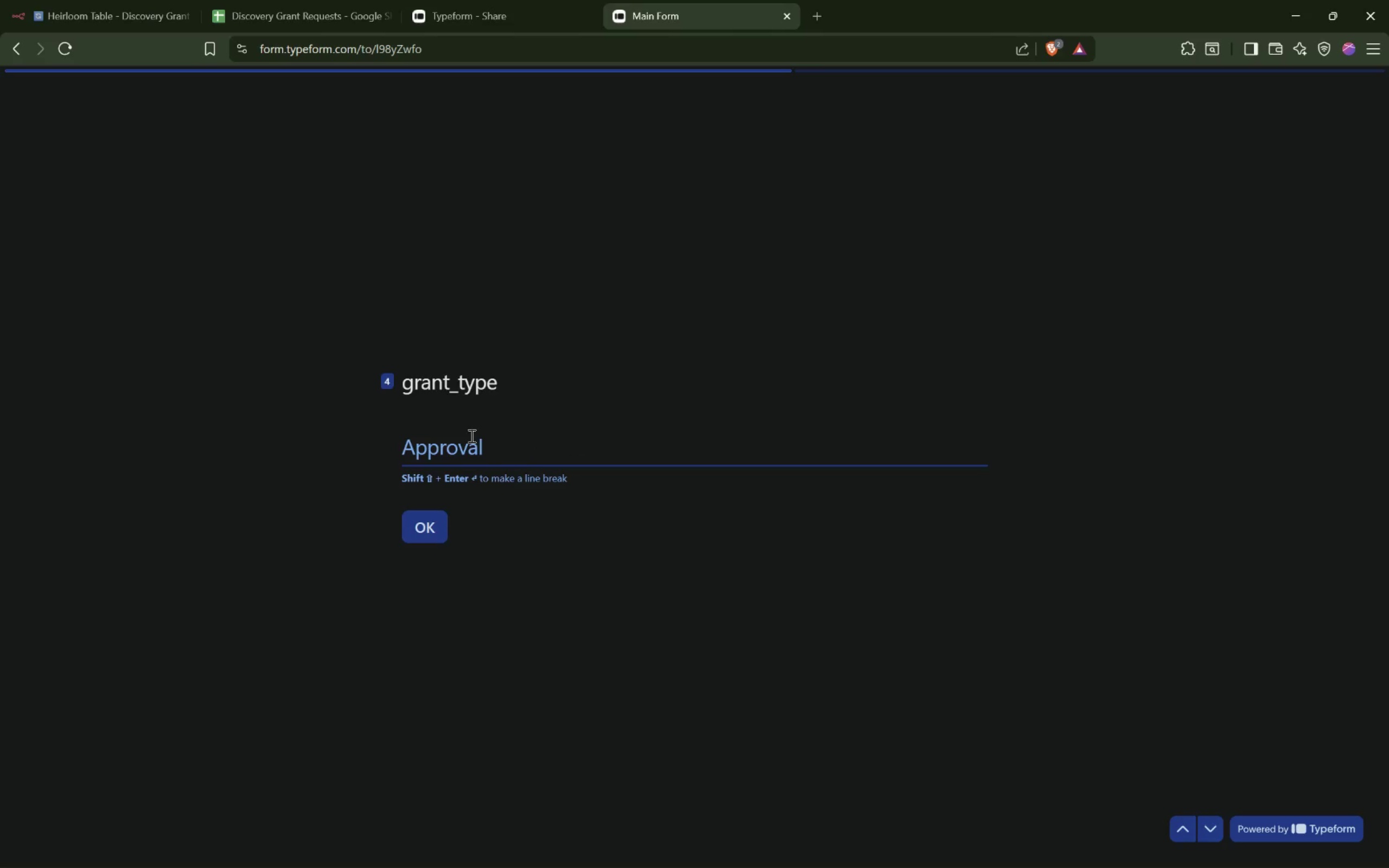 
key(Enter)
 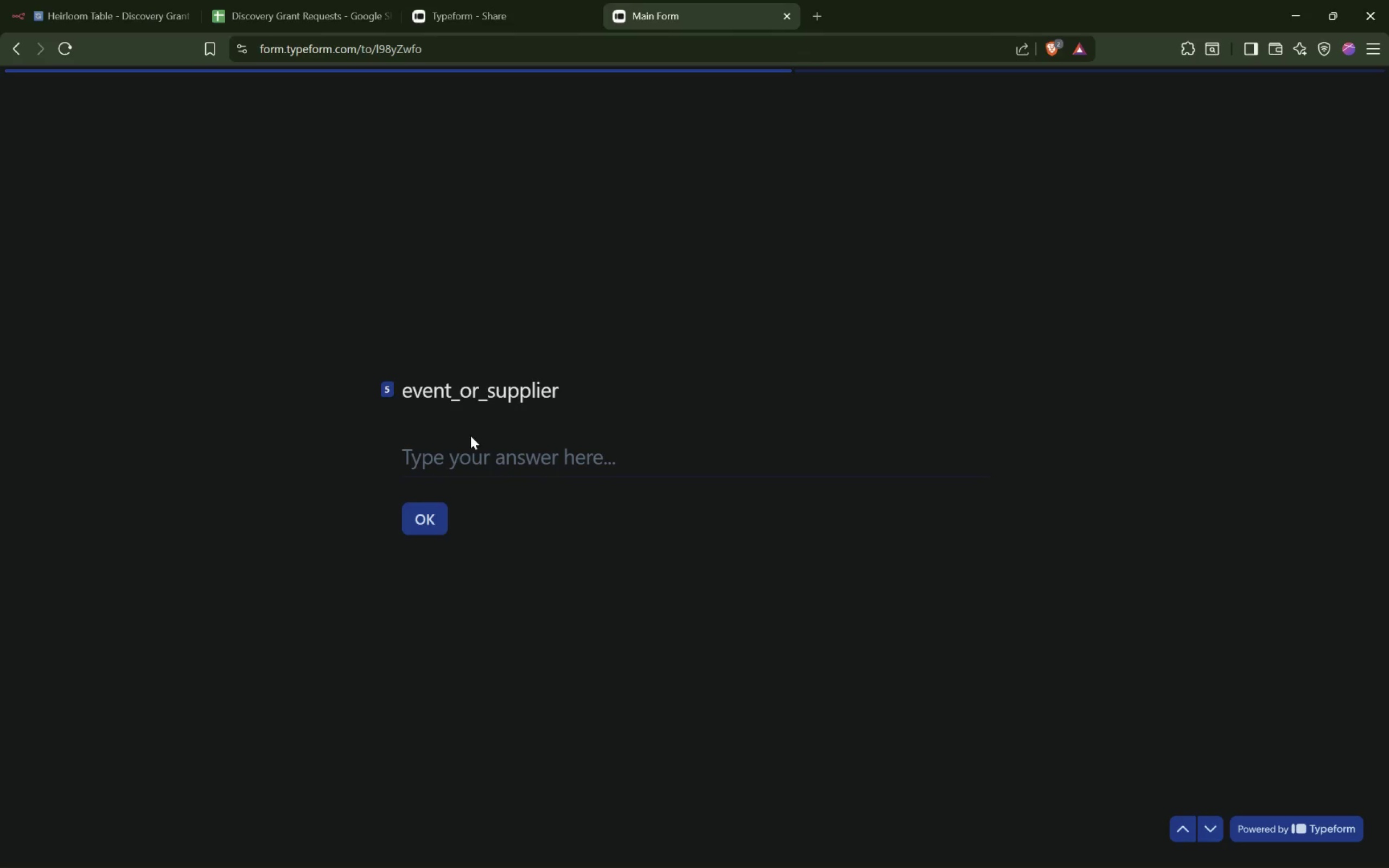 
left_click([454, 455])
 